 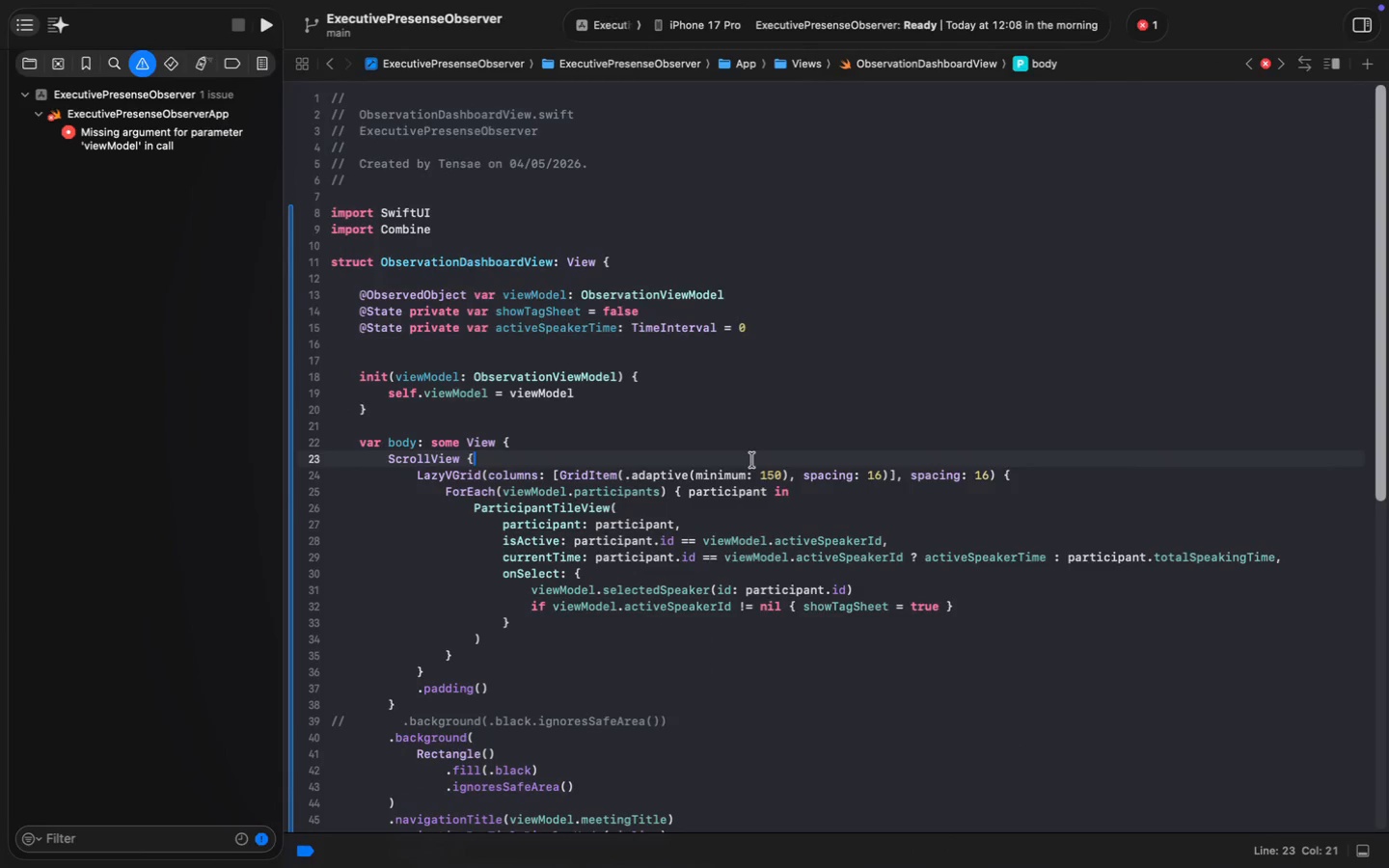 
scroll: coordinate [754, 556], scroll_direction: down, amount: 24.0
 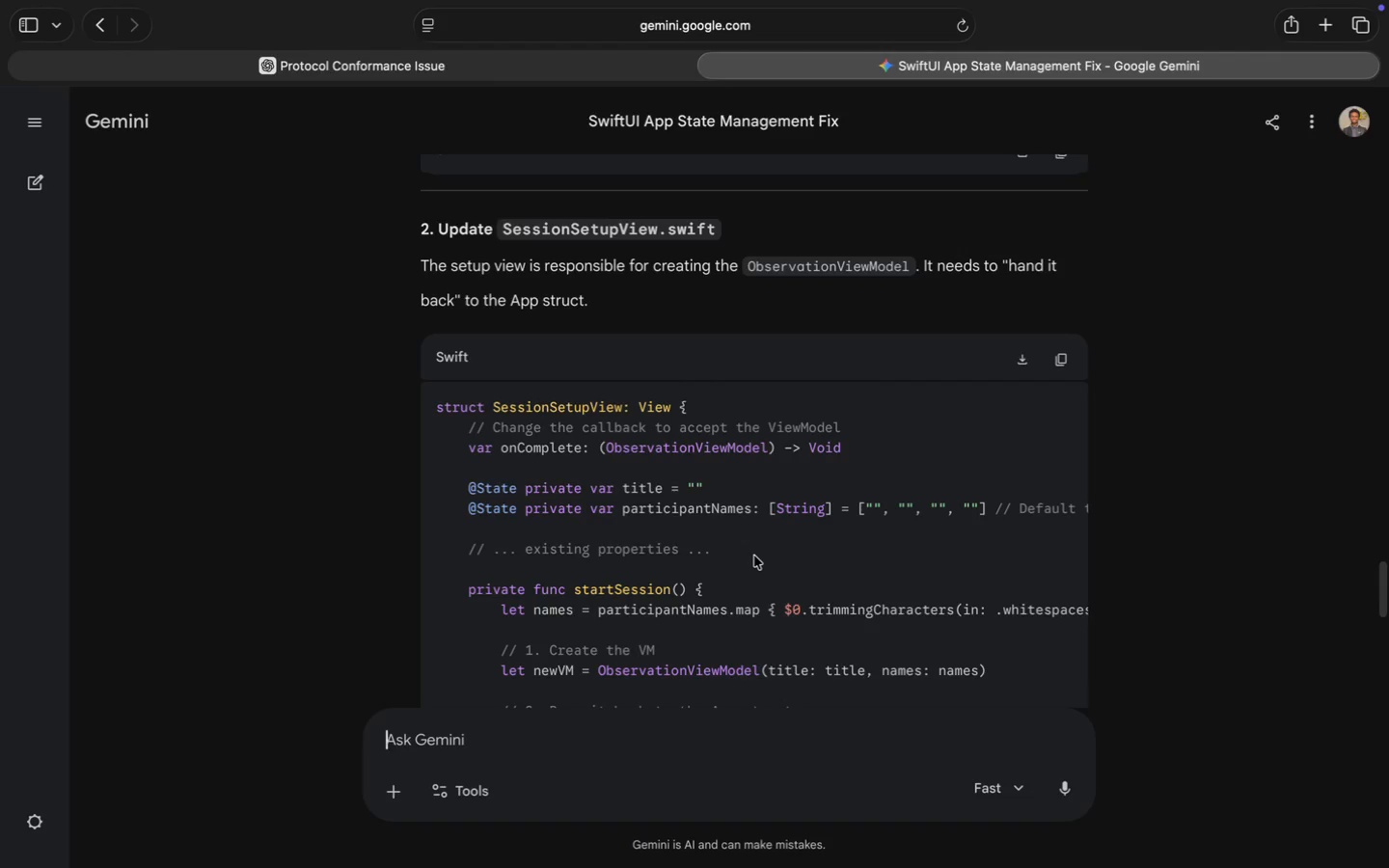 
wait(6.77)
 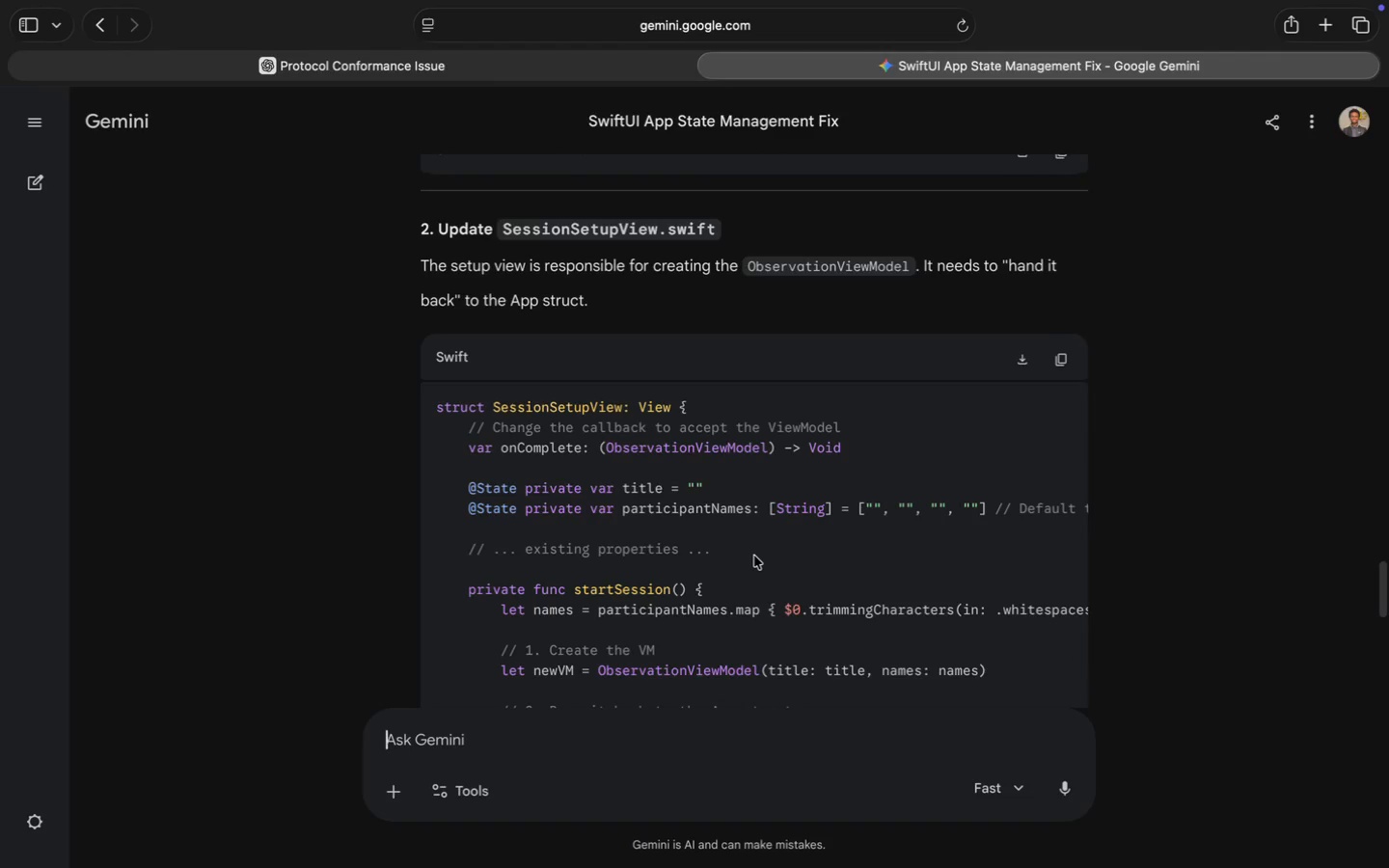 
scroll: coordinate [754, 556], scroll_direction: up, amount: 42.0
 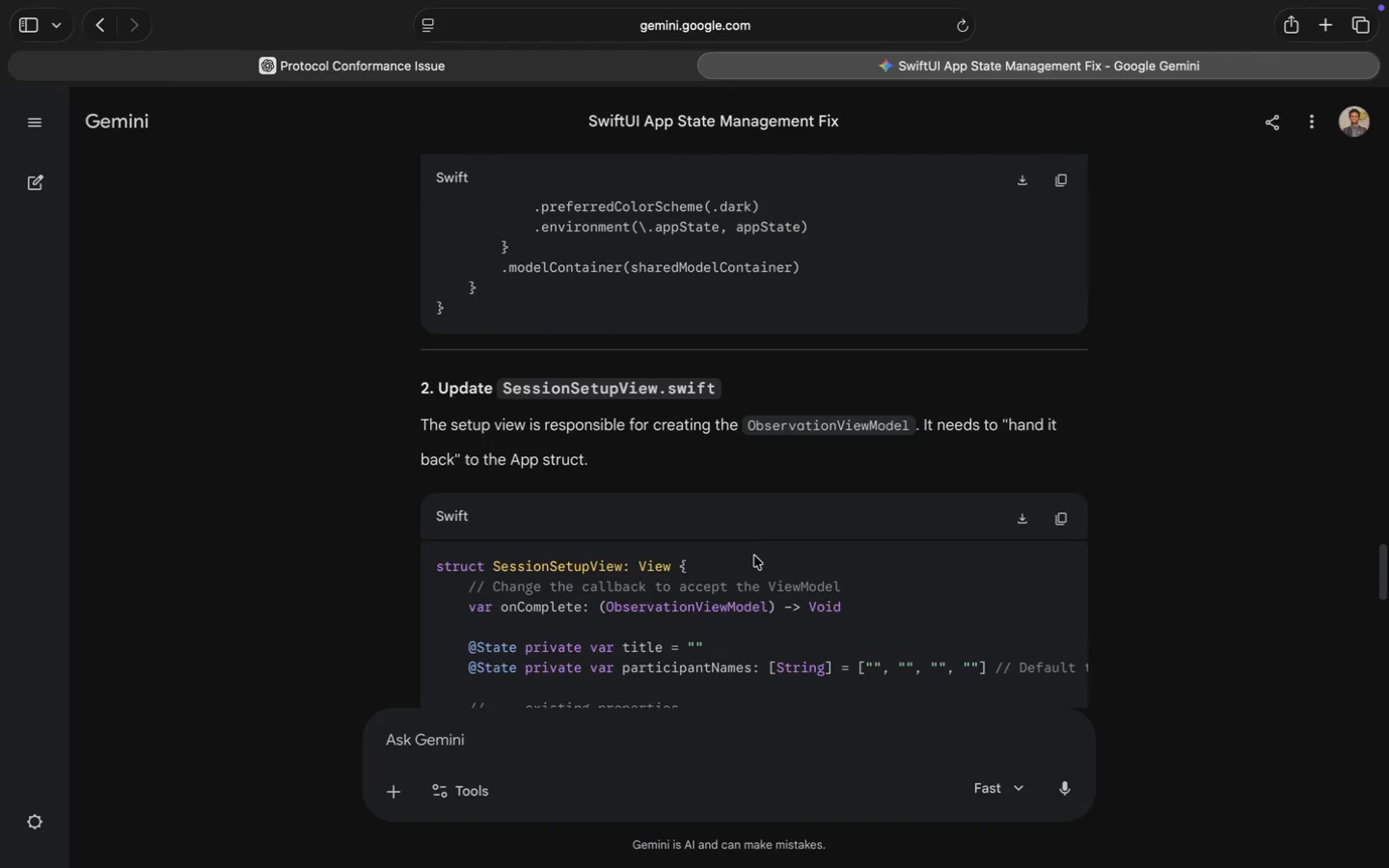 
scroll: coordinate [754, 556], scroll_direction: down, amount: 15.0
 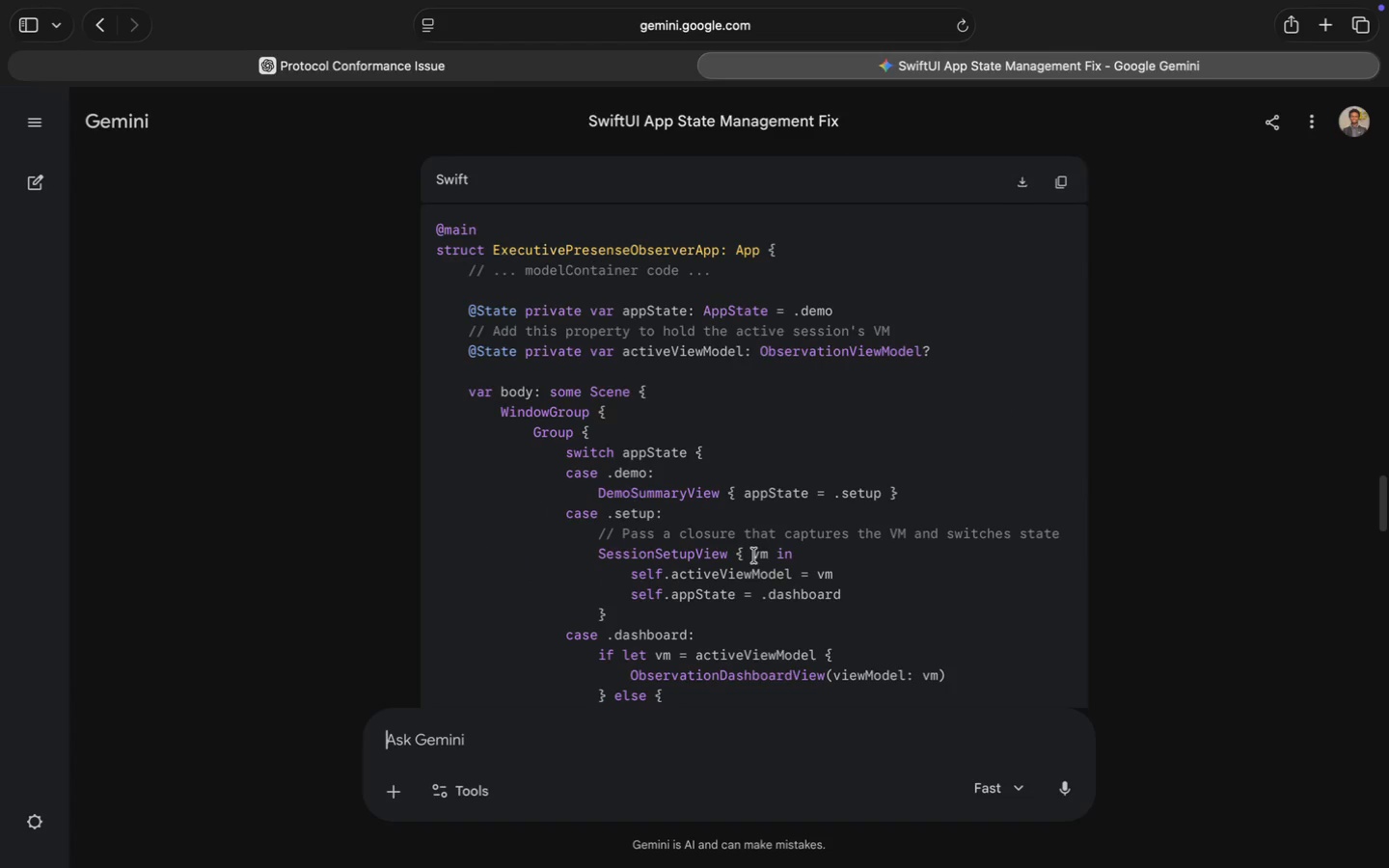 
left_click_drag(start_coordinate=[938, 353], to_coordinate=[471, 349])
 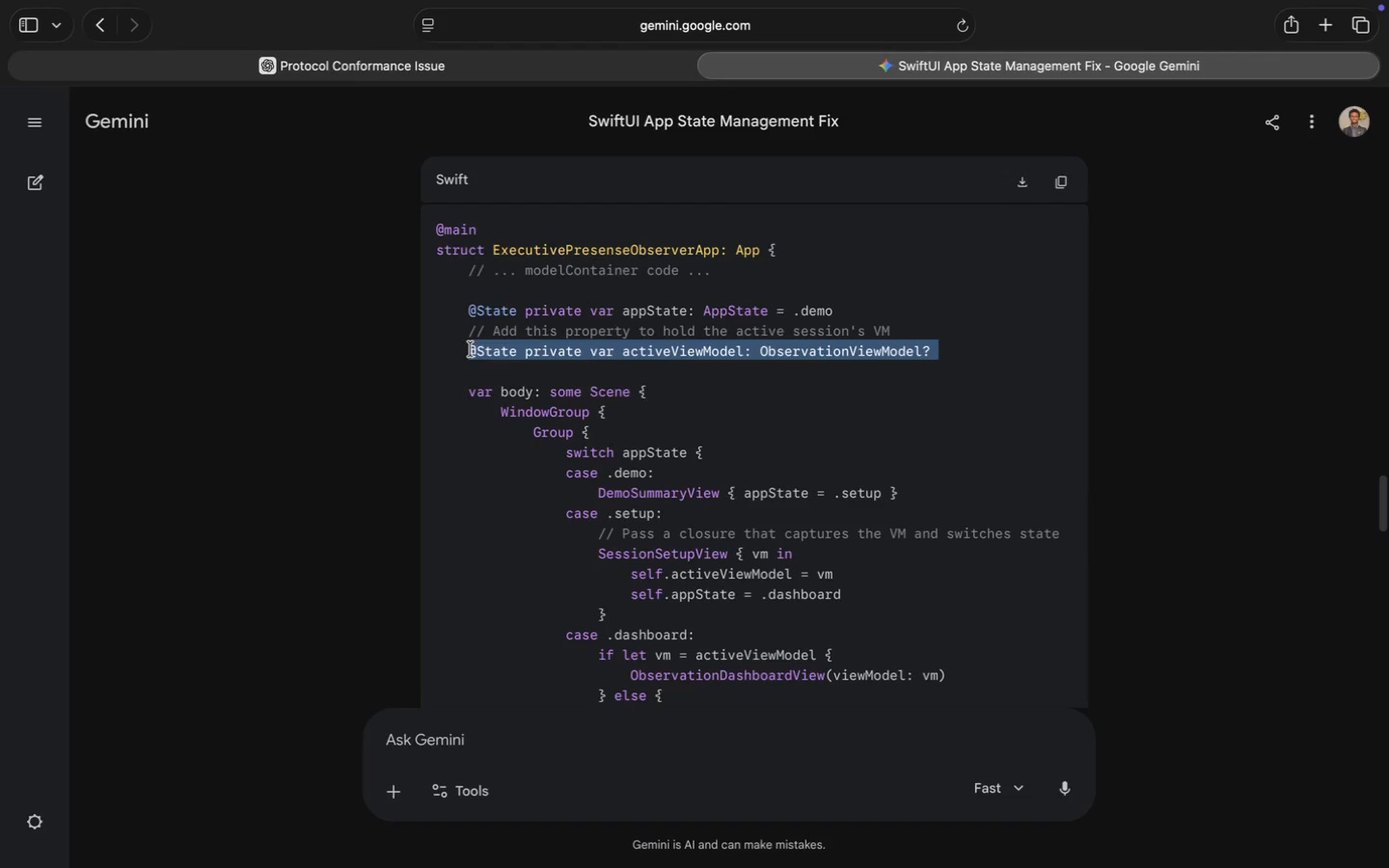 
key(Meta+CommandLeft)
 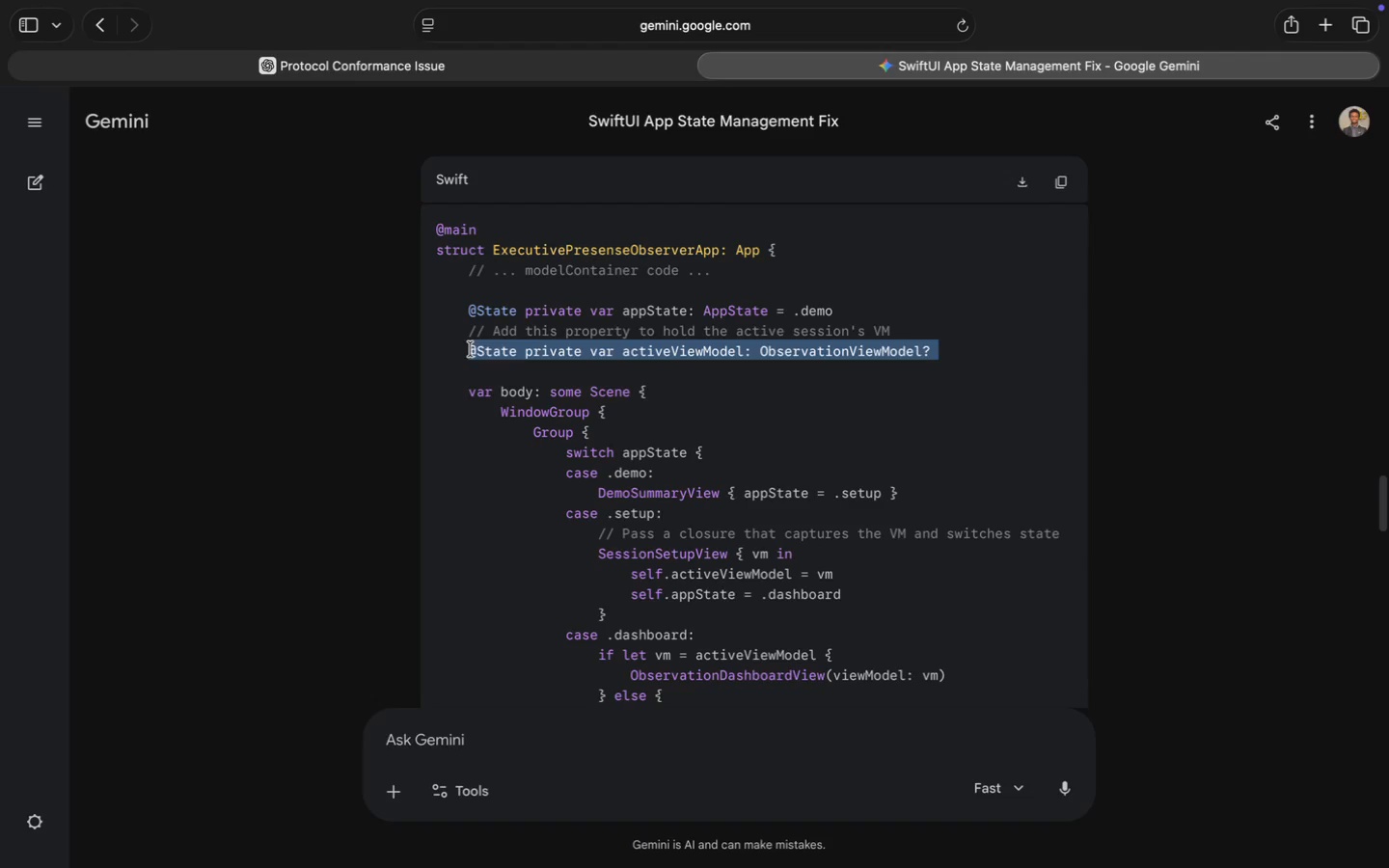 
key(Meta+C)
 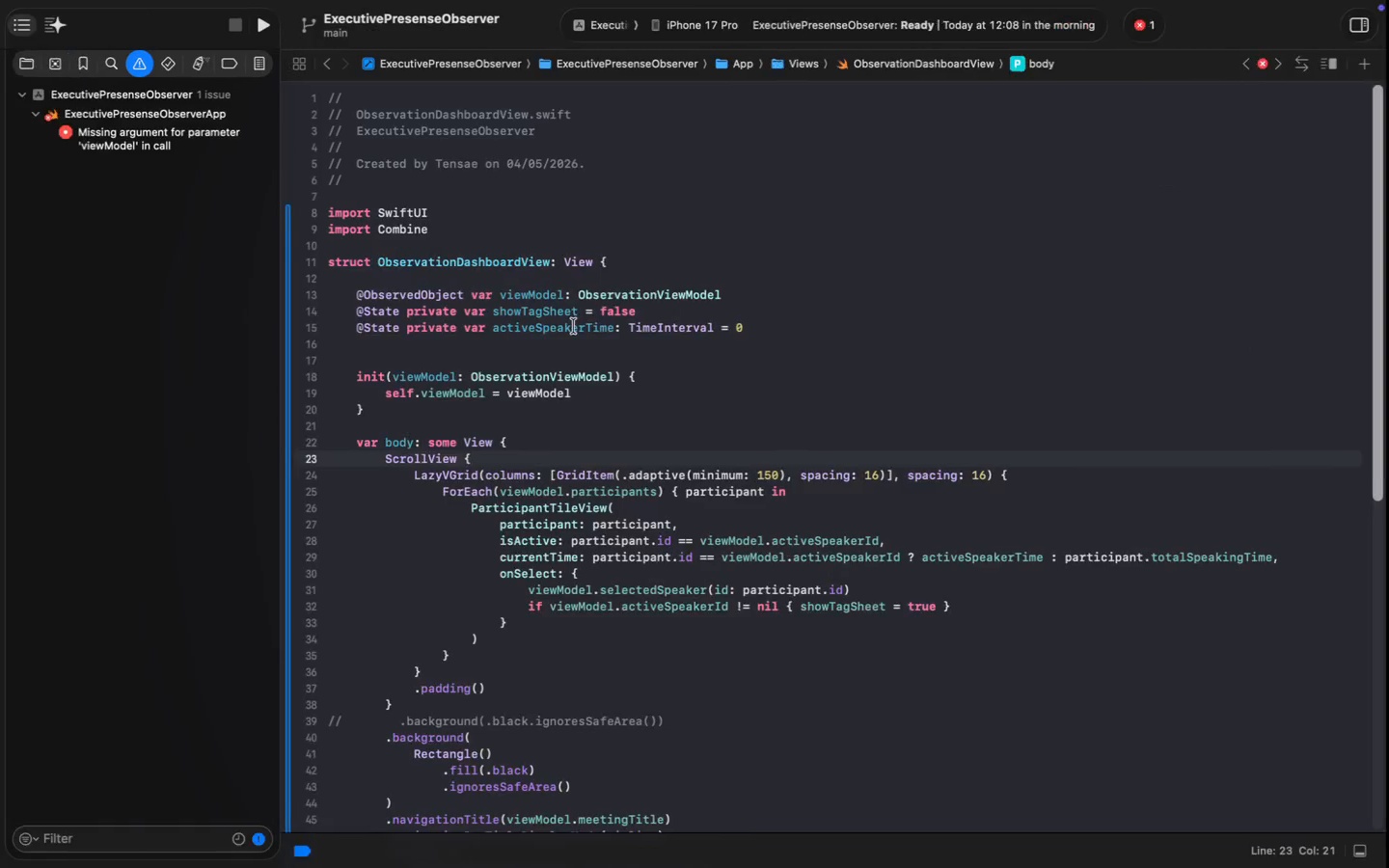 
left_click([773, 320])
 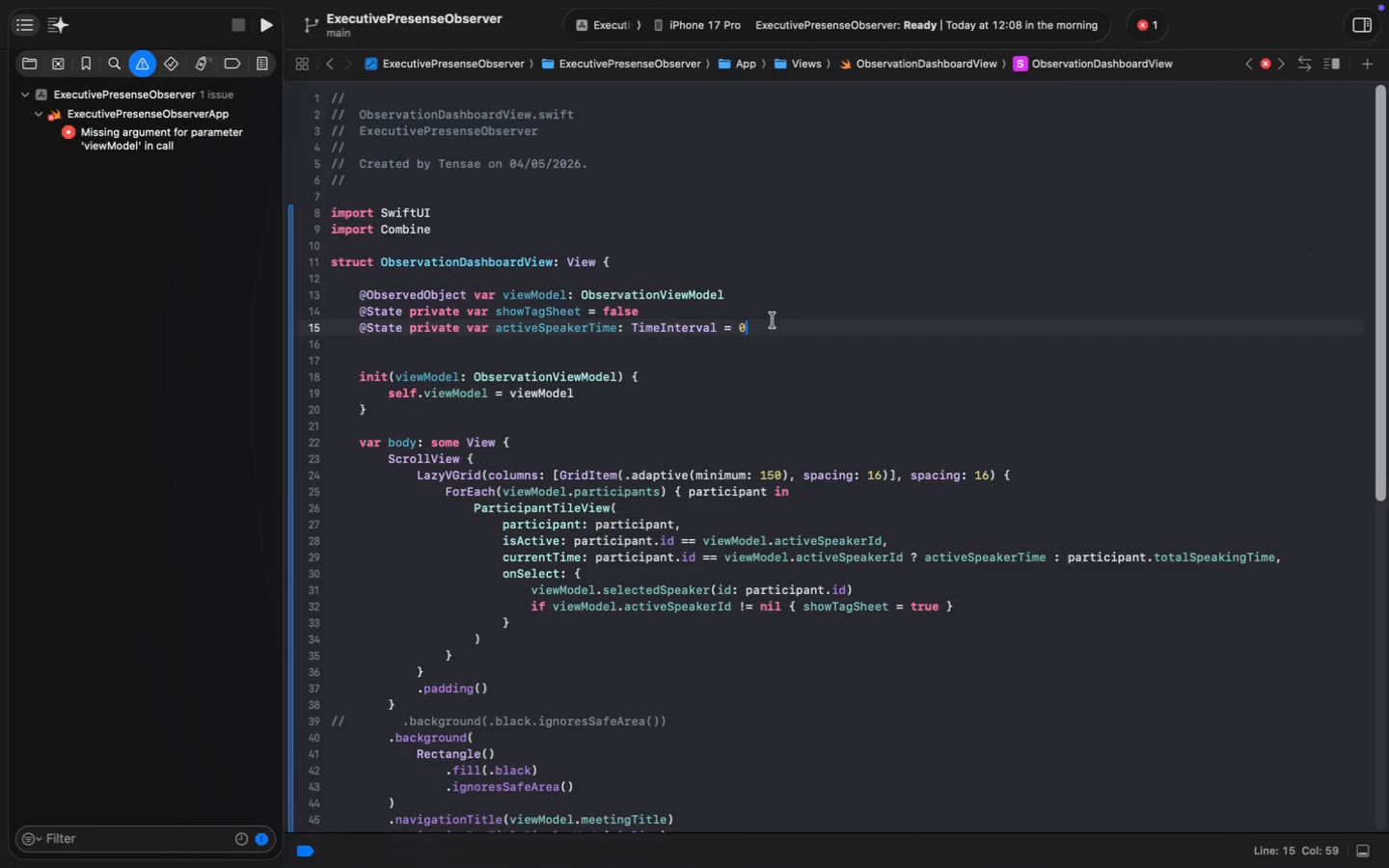 
key(Enter)
 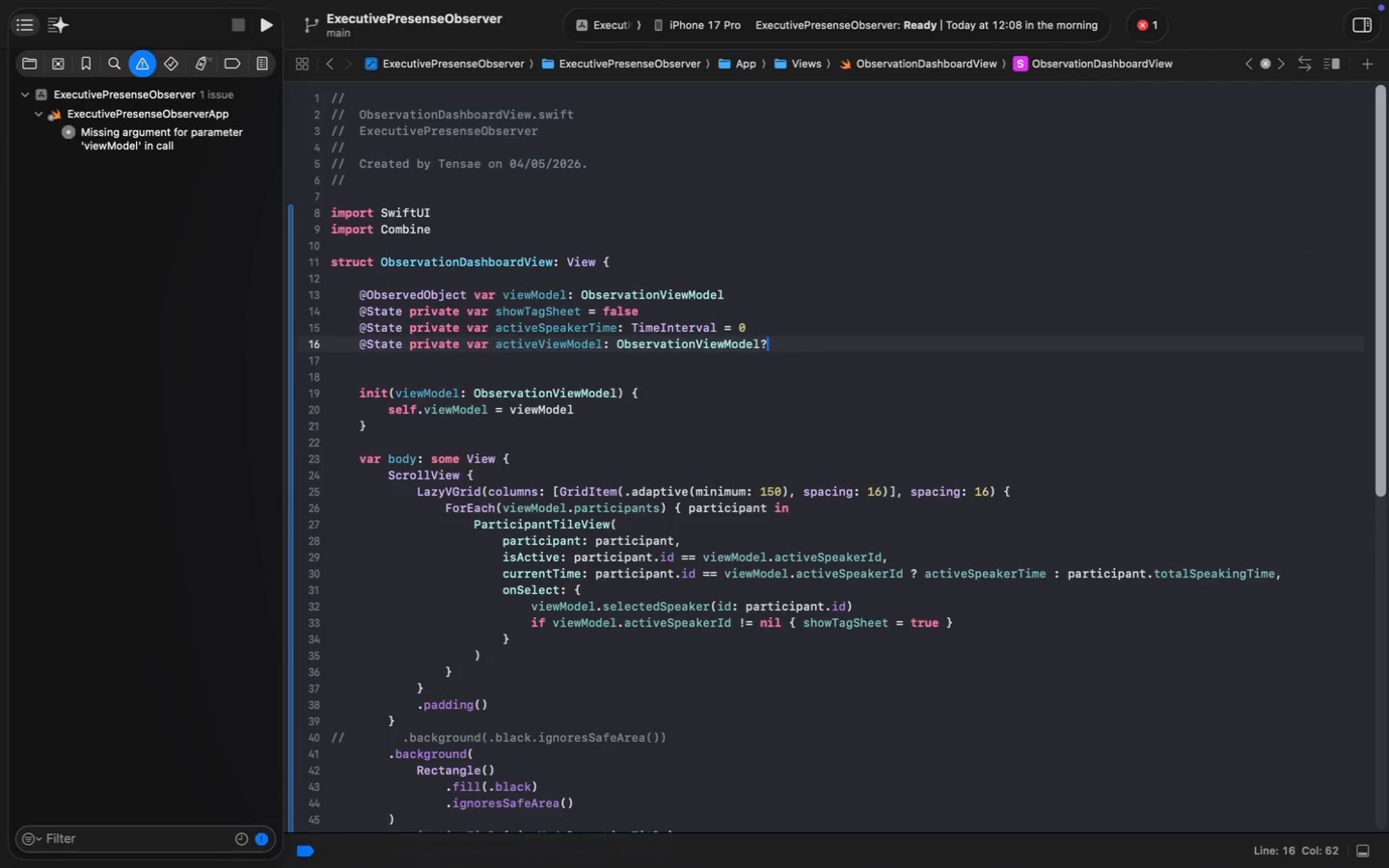 
key(Meta+V)
 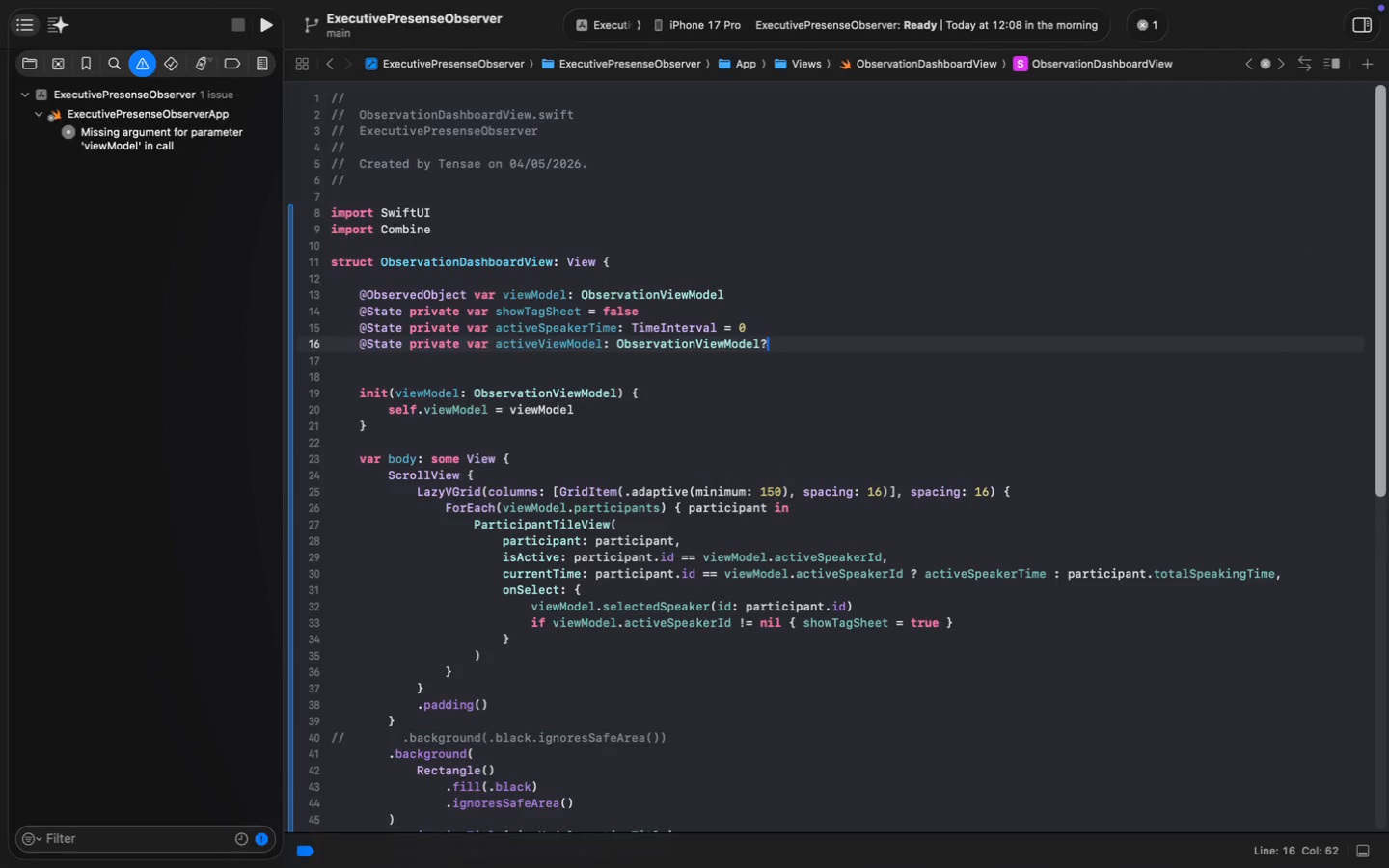 
key(Meta+S)
 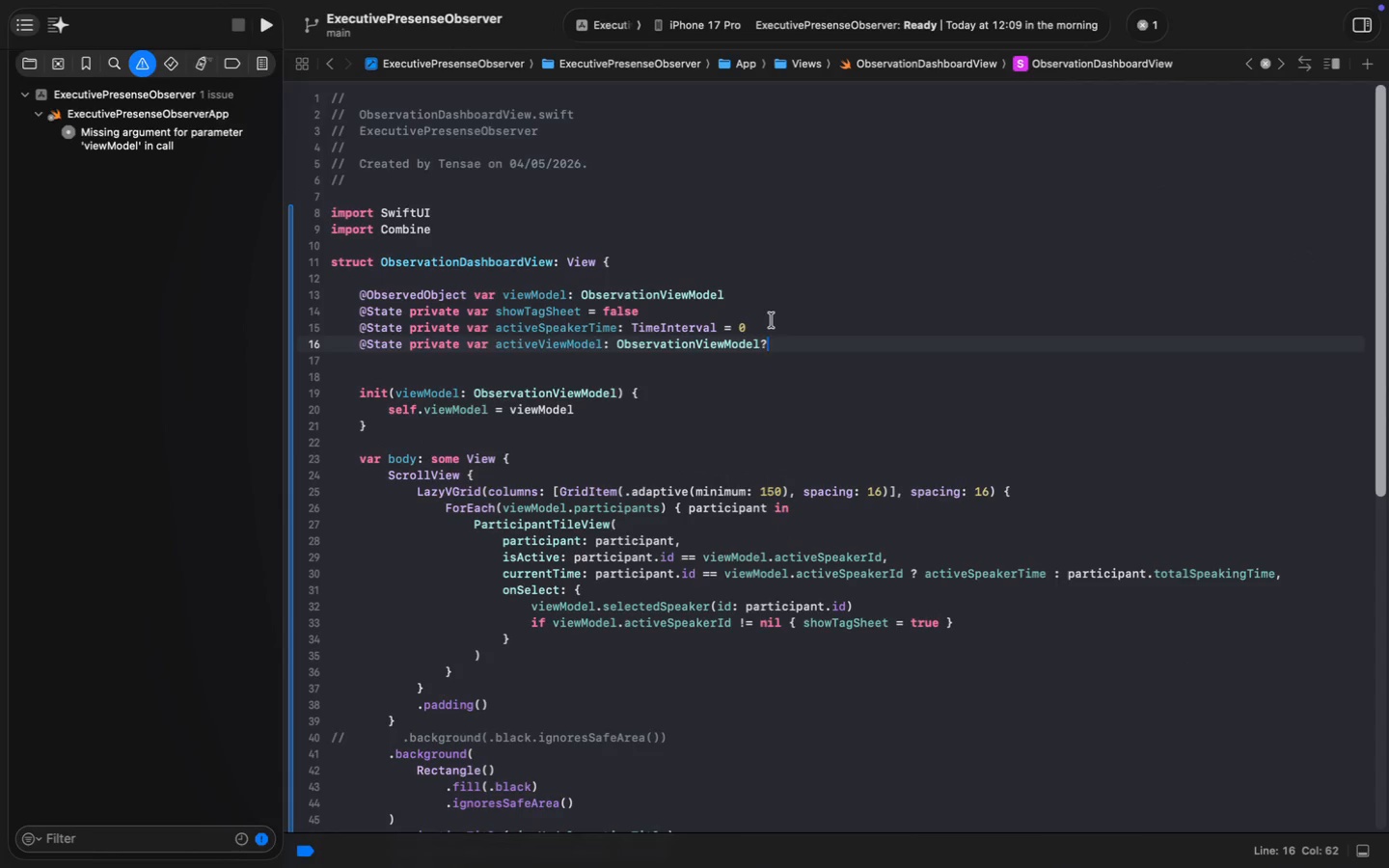 
scroll: coordinate [720, 427], scroll_direction: down, amount: 10.0
 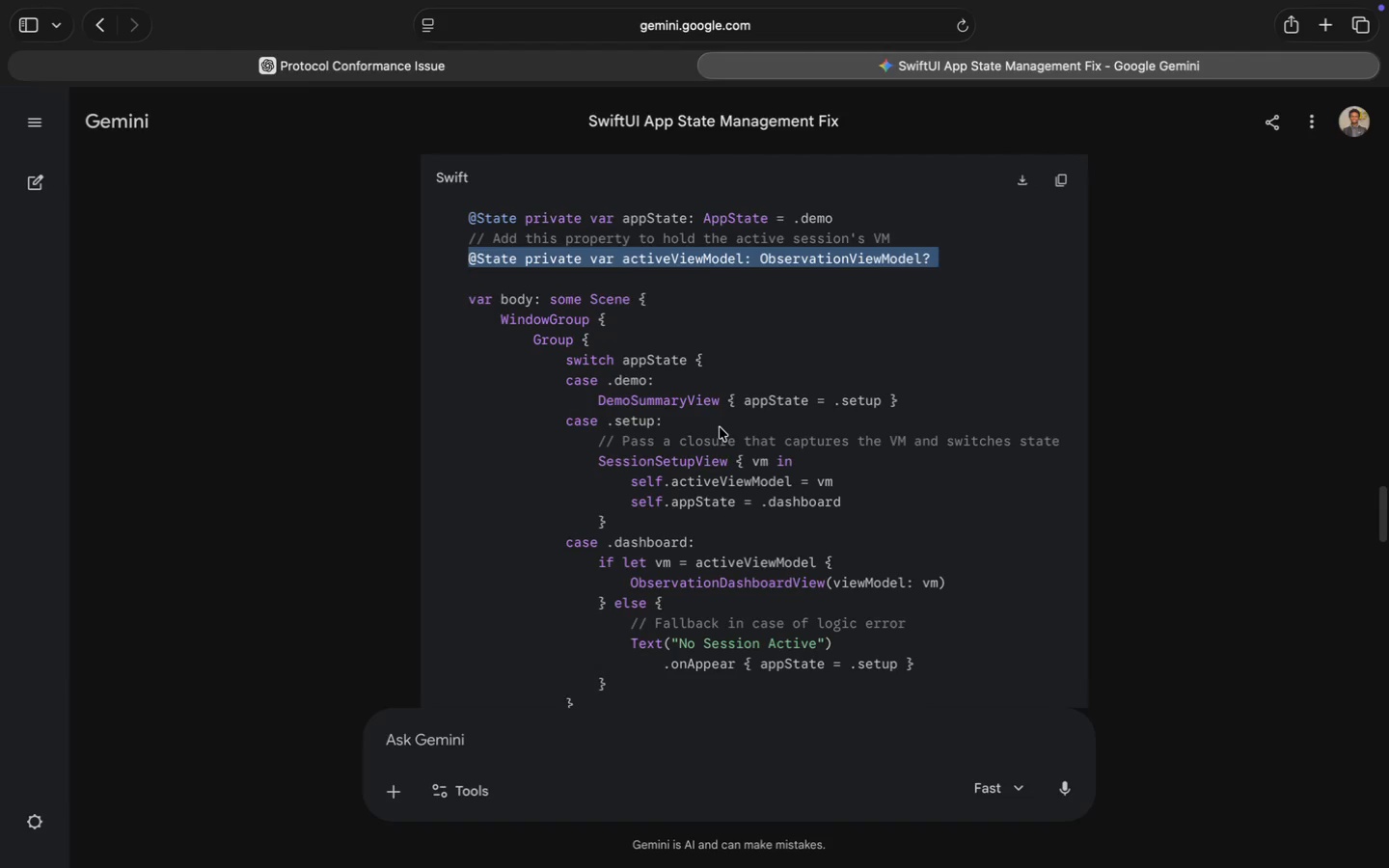 
scroll: coordinate [720, 427], scroll_direction: up, amount: 8.0
 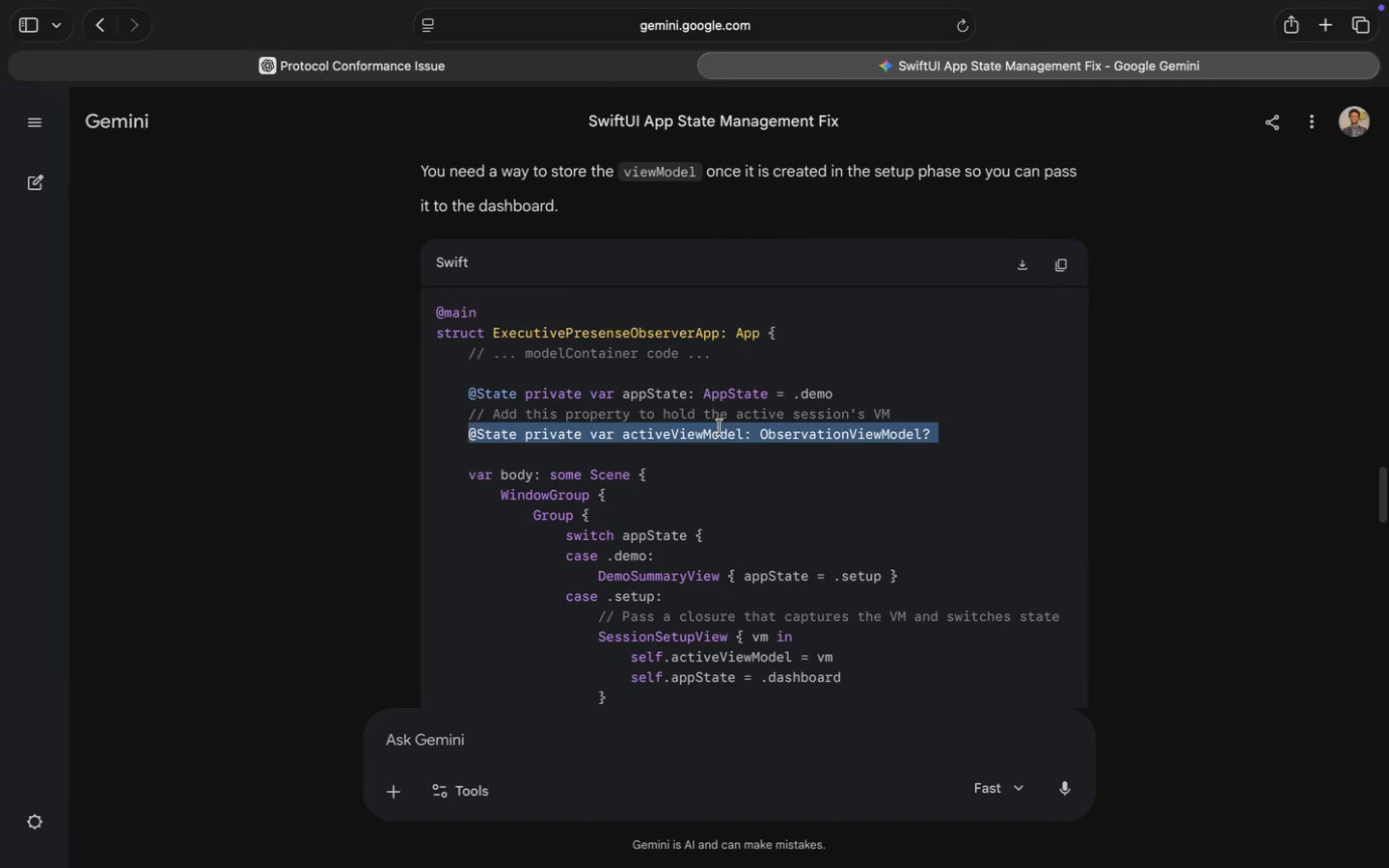 
key(Meta+Z)
 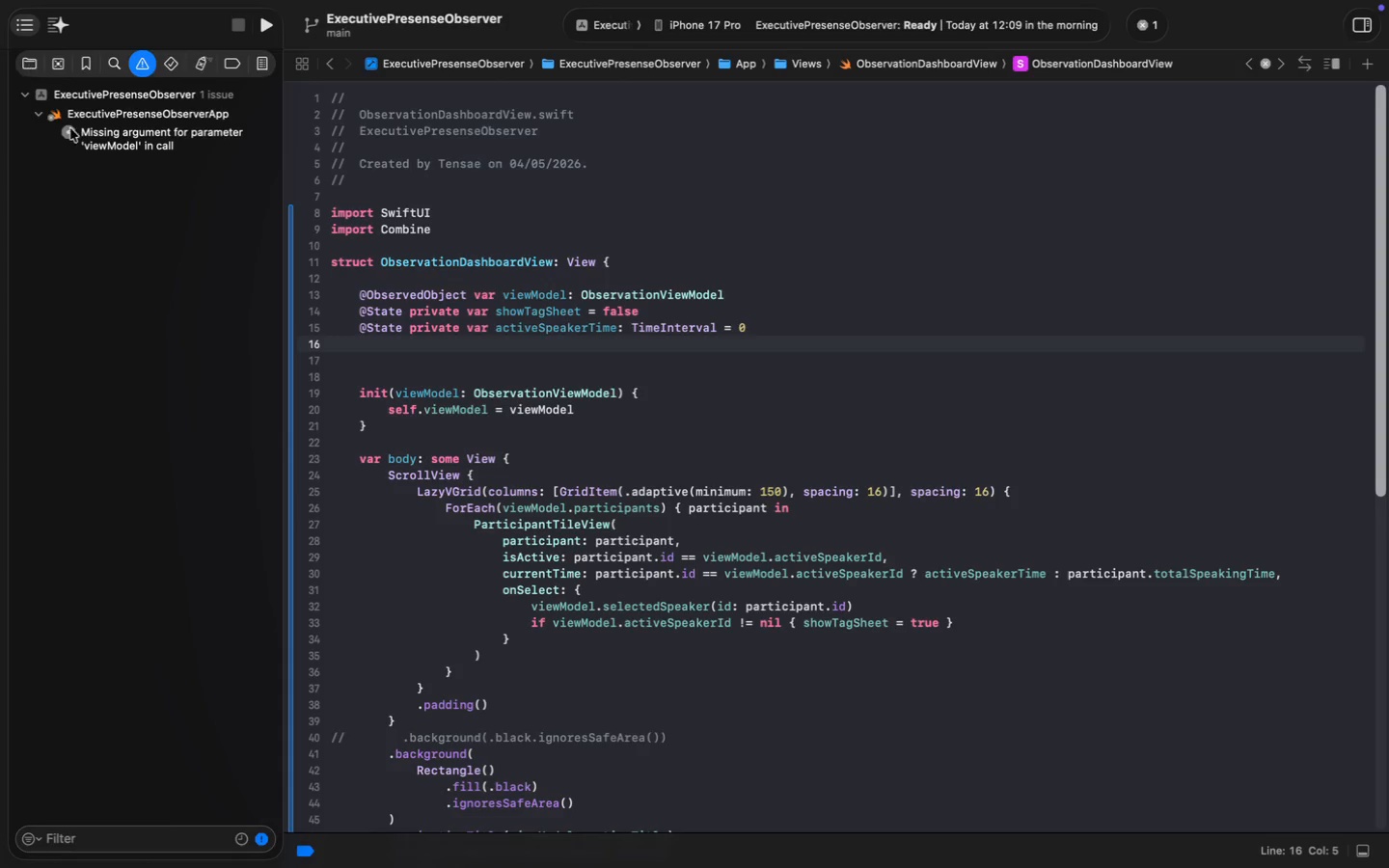 
double_click([123, 134])
 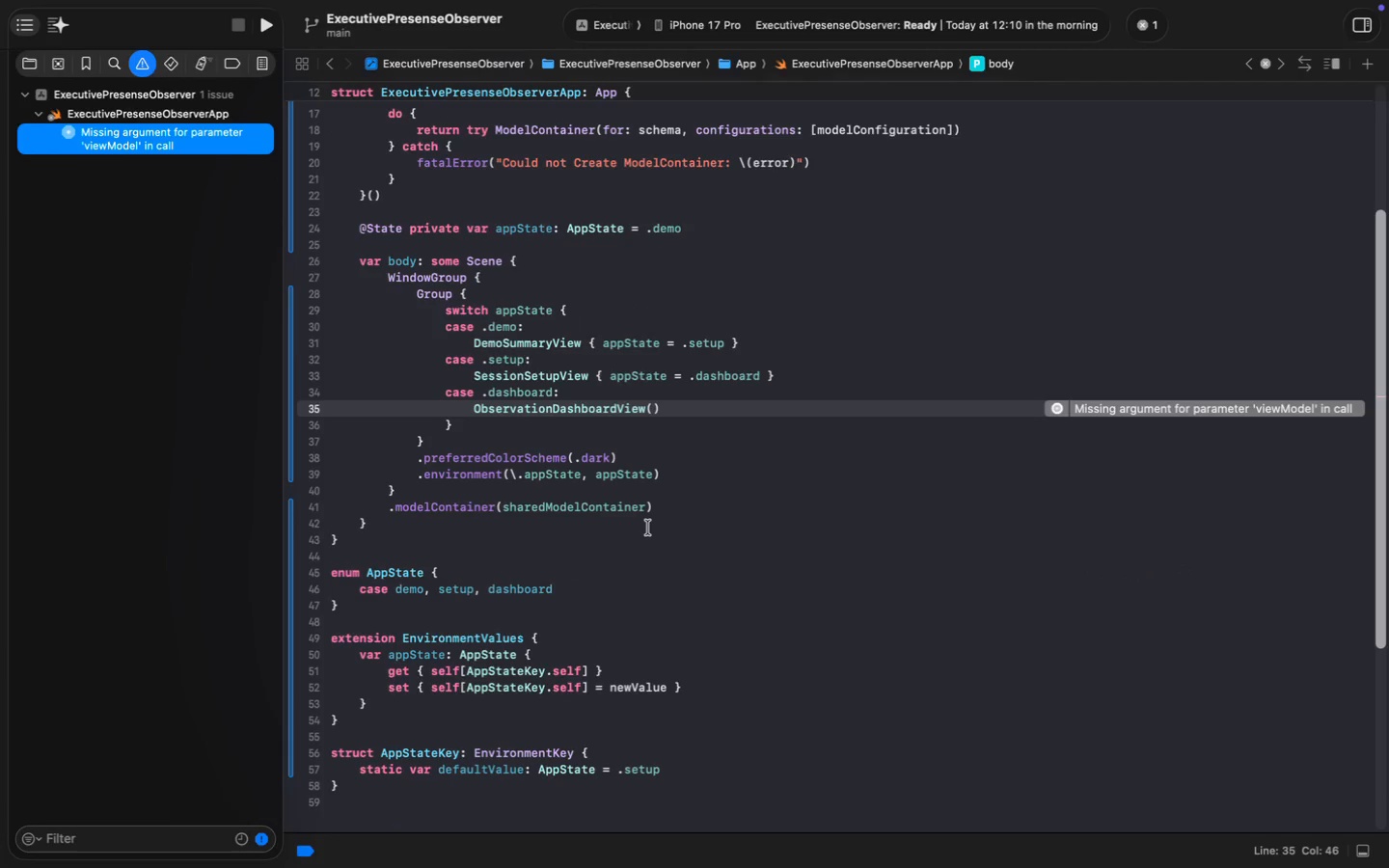 
left_click([645, 526])
 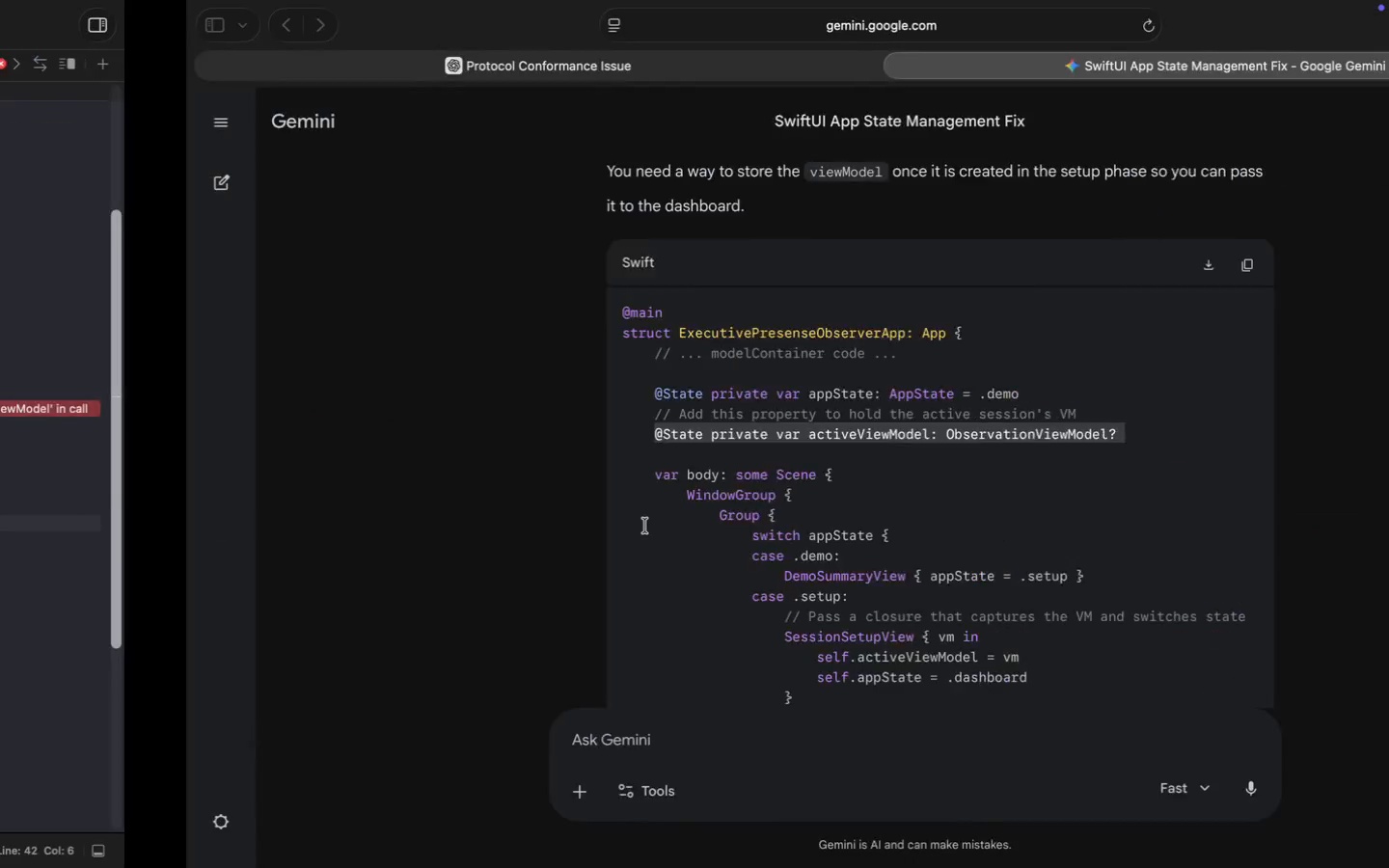 
scroll: coordinate [581, 484], scroll_direction: up, amount: 28.0
 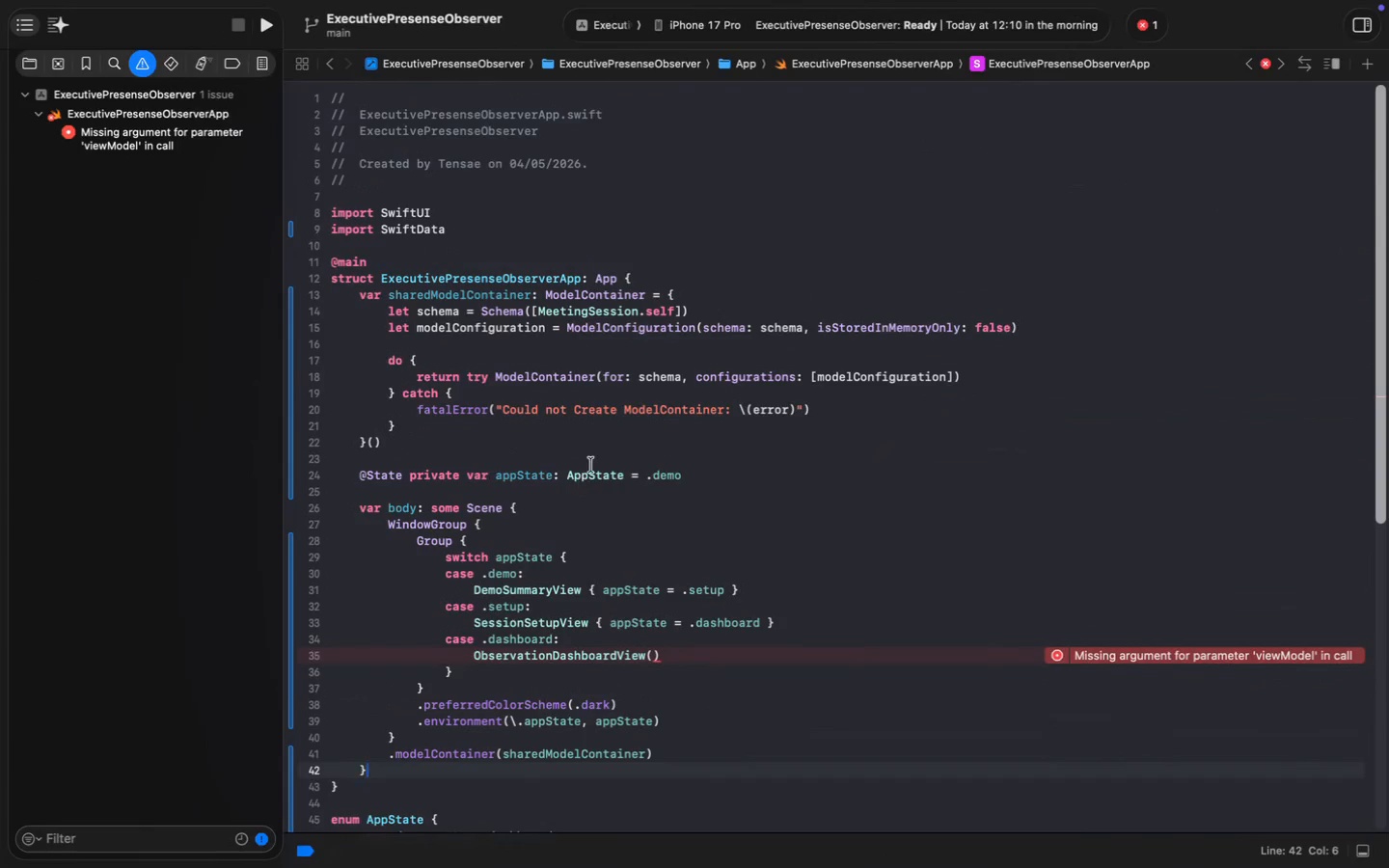 
left_click([664, 277])
 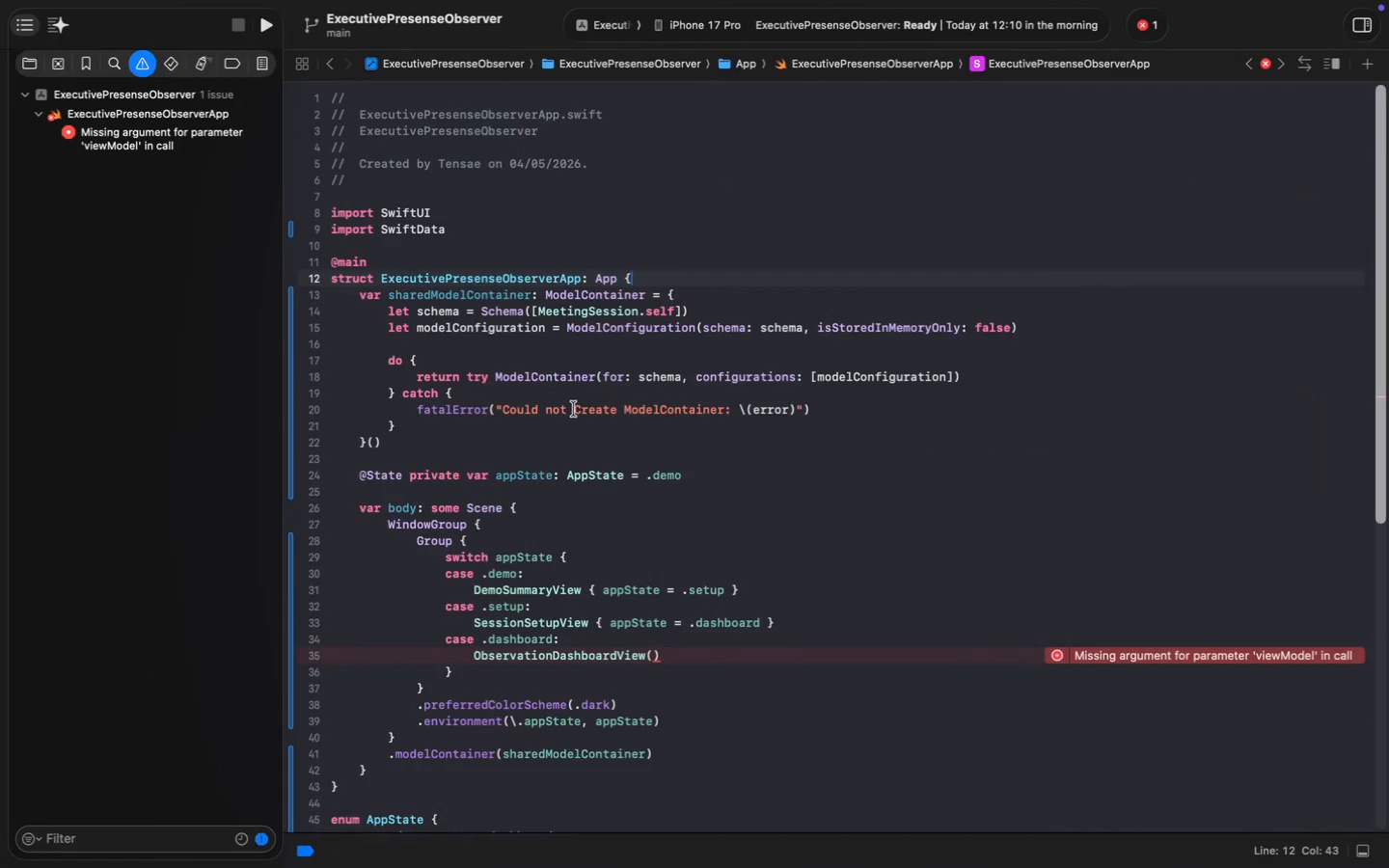 
wait(7.91)
 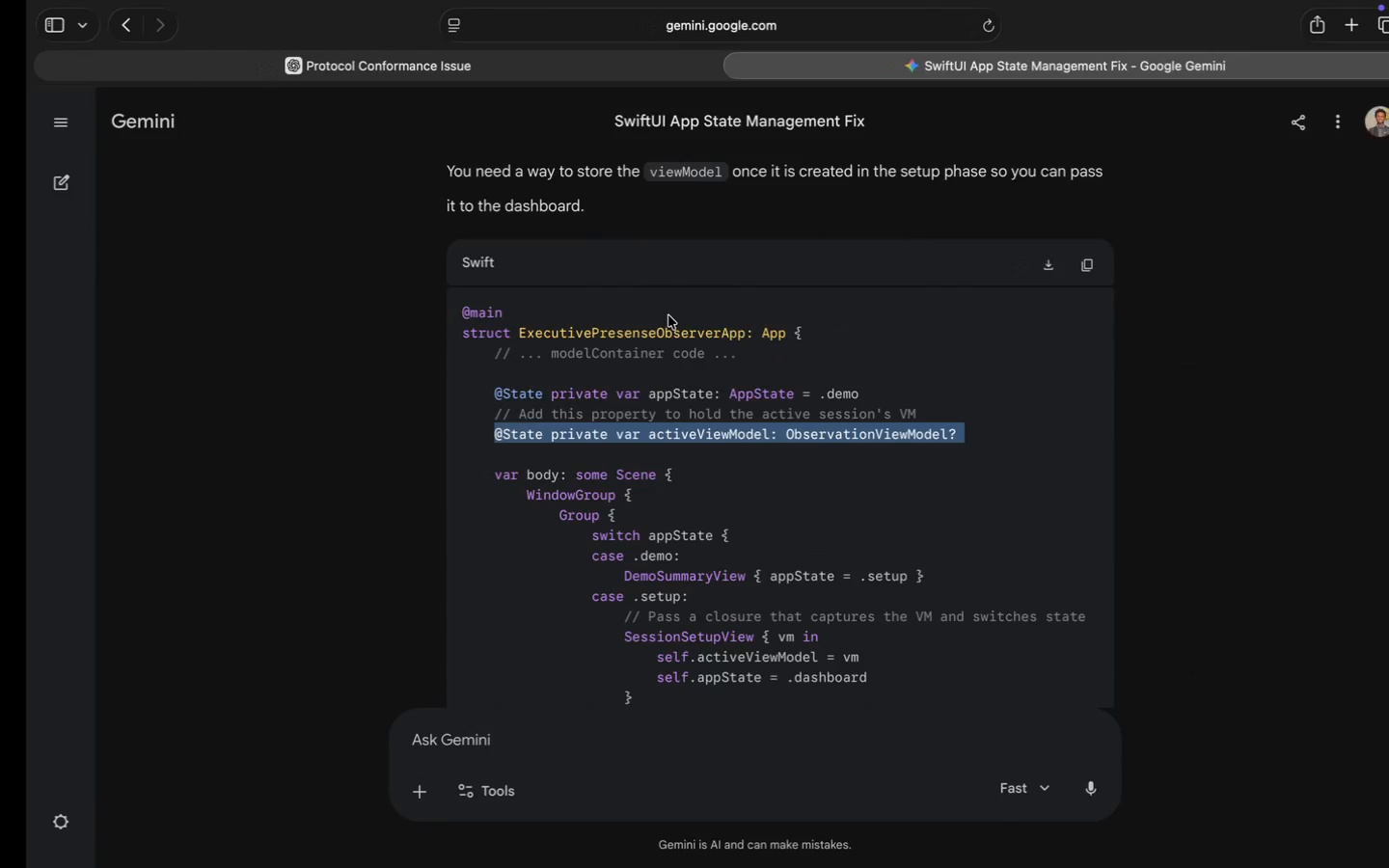 
left_click([709, 478])
 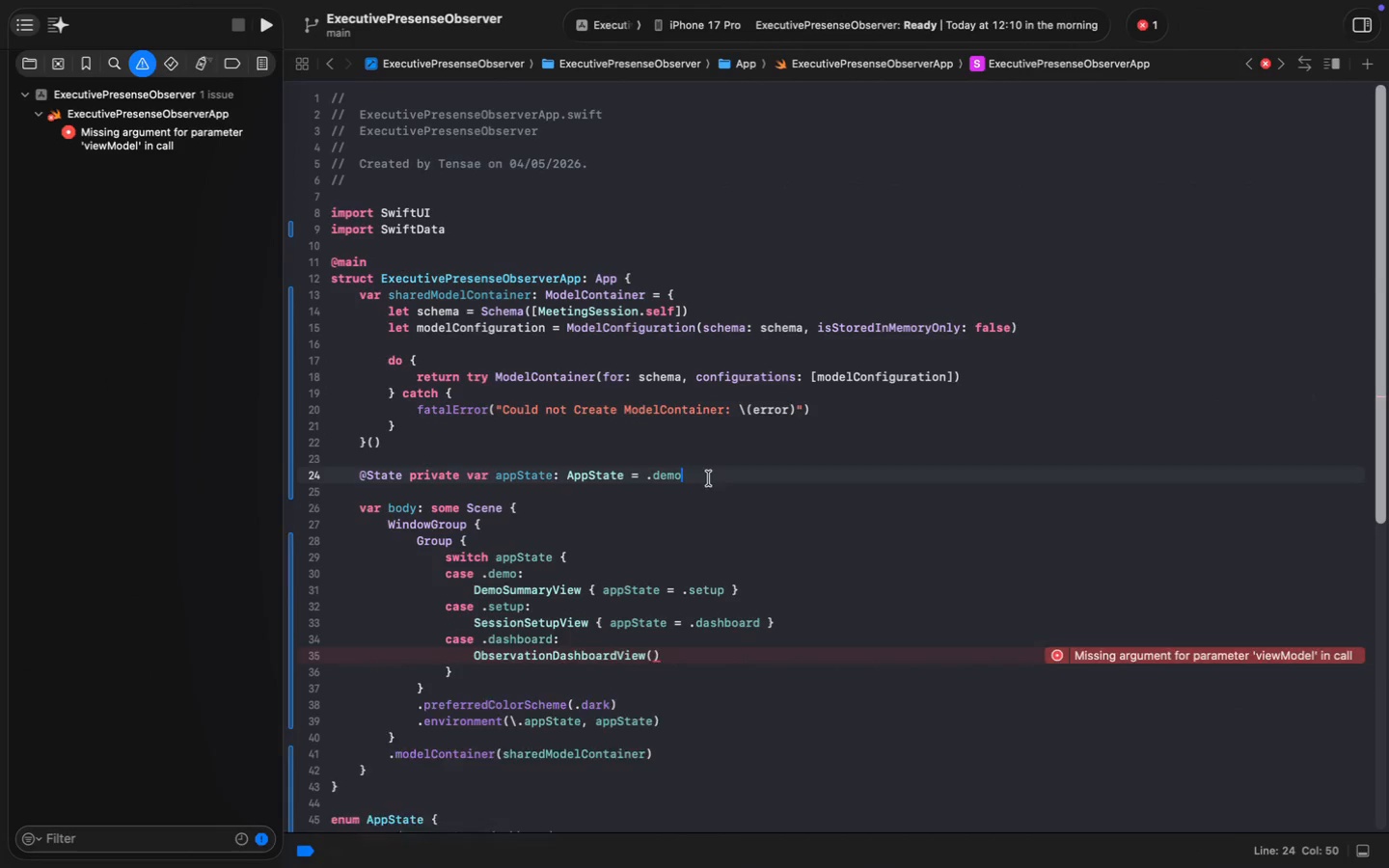 
key(Enter)
 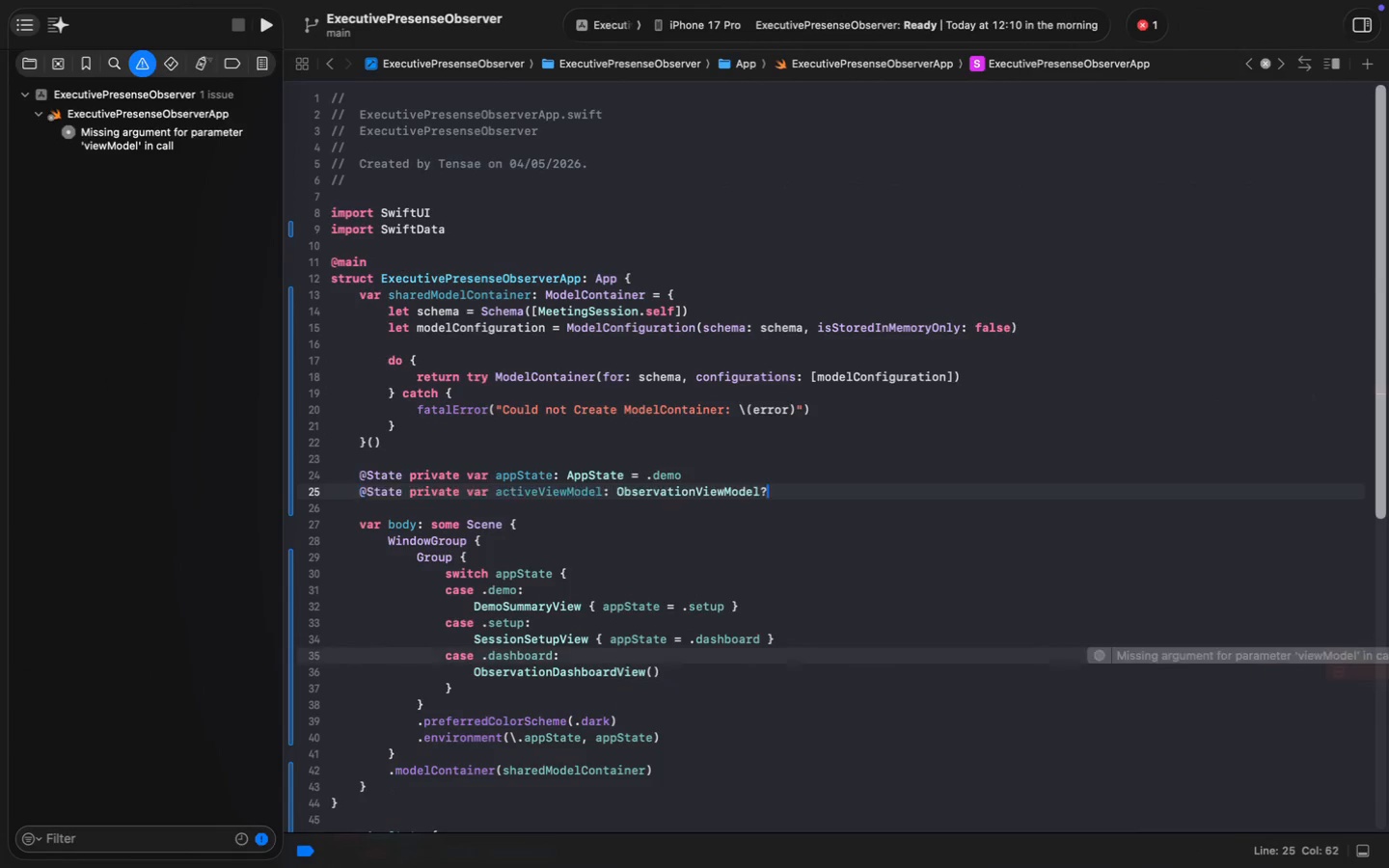 
key(Meta+V)
 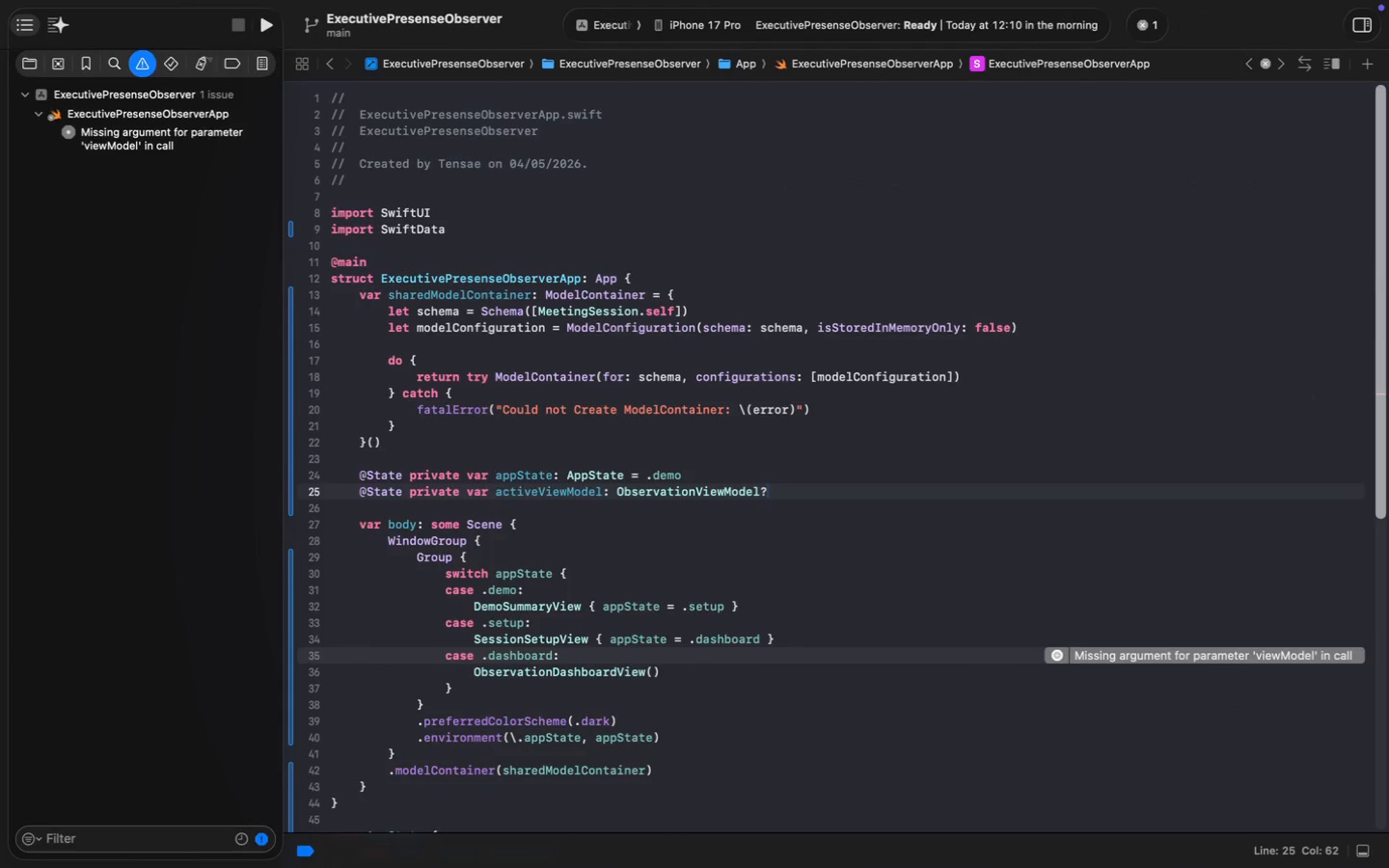 
key(Meta+S)
 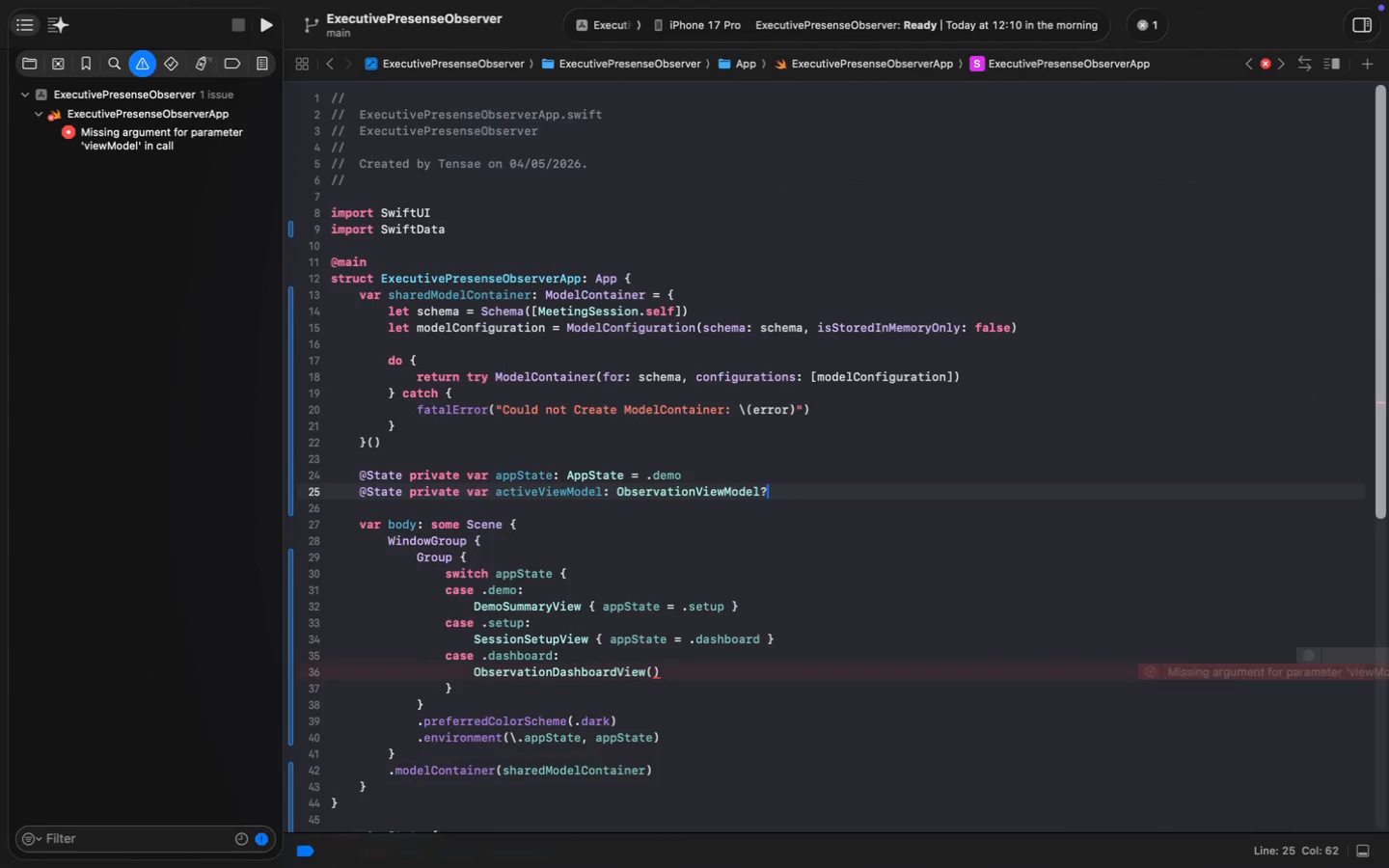 
key(Meta+S)
 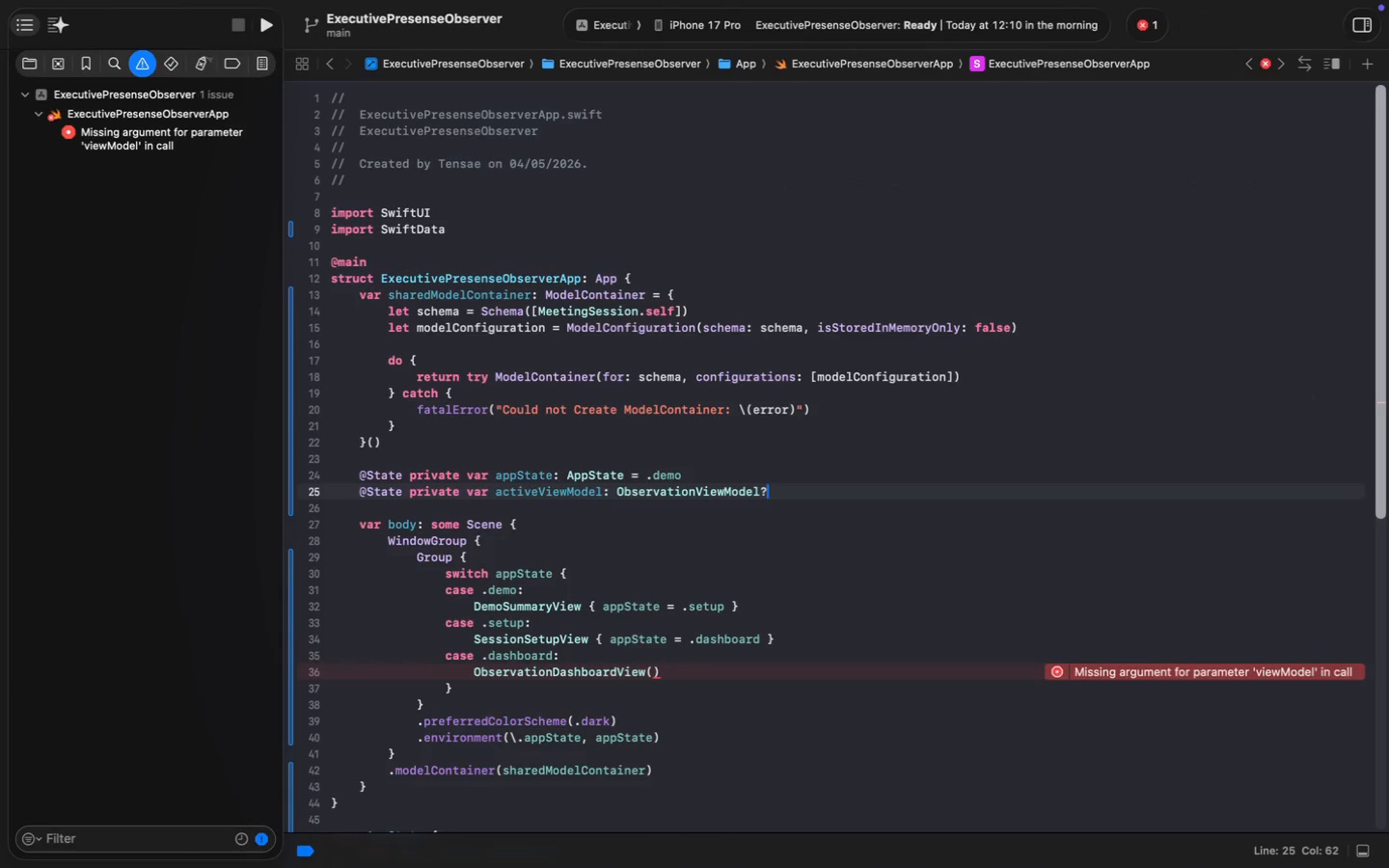 
scroll: coordinate [686, 504], scroll_direction: down, amount: 4.0
 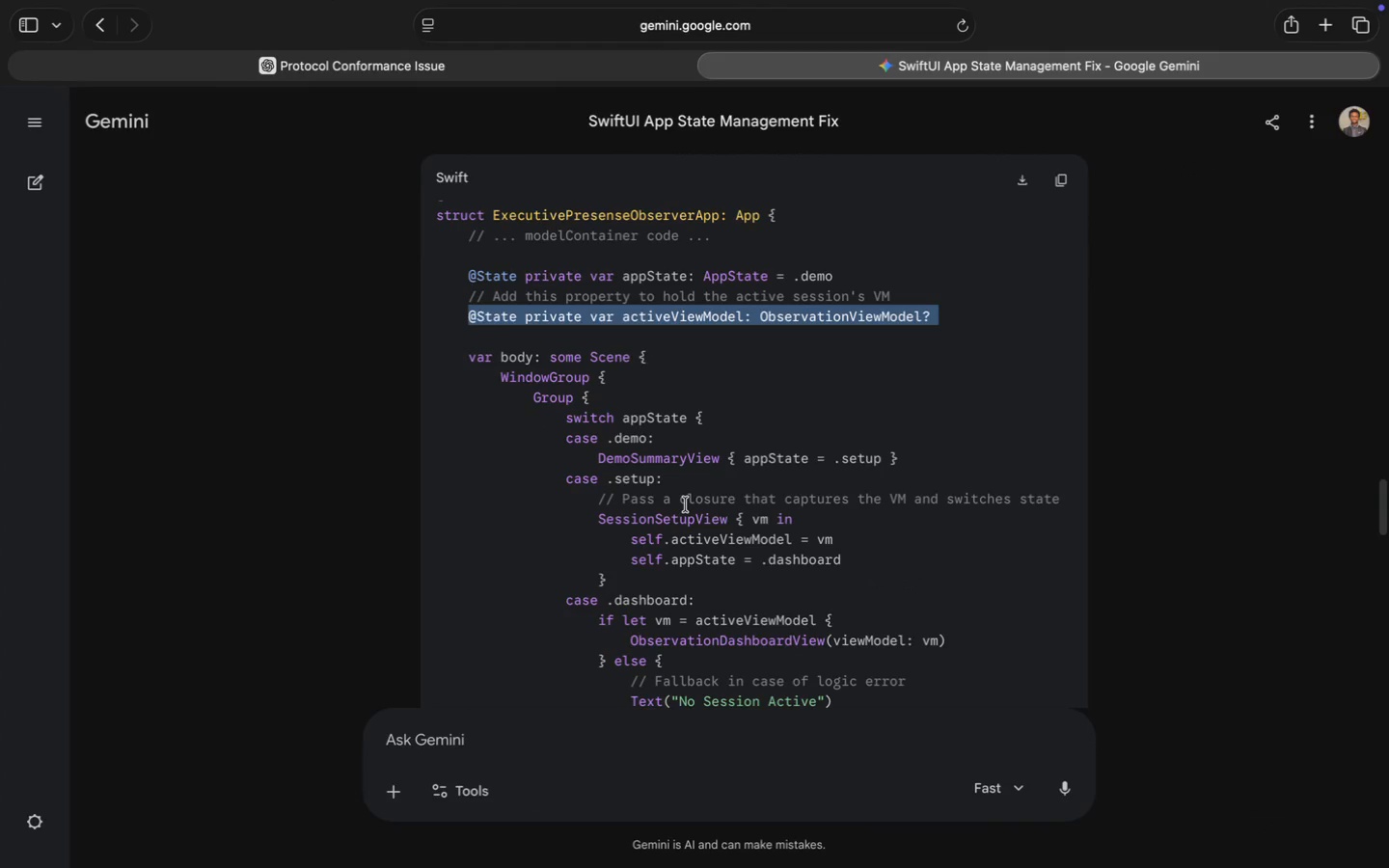 
wait(5.54)
 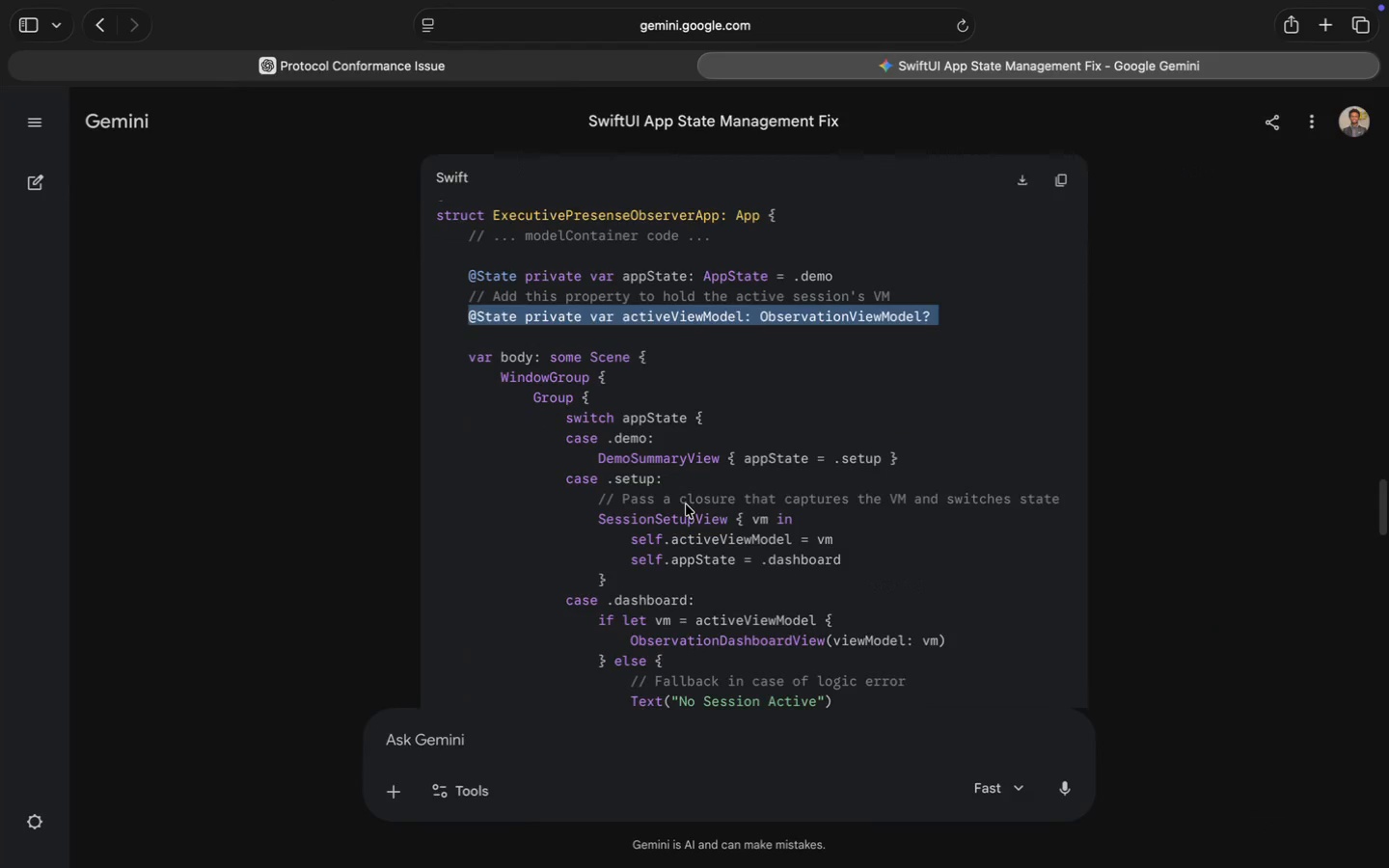 
left_click_drag(start_coordinate=[593, 519], to_coordinate=[634, 574])
 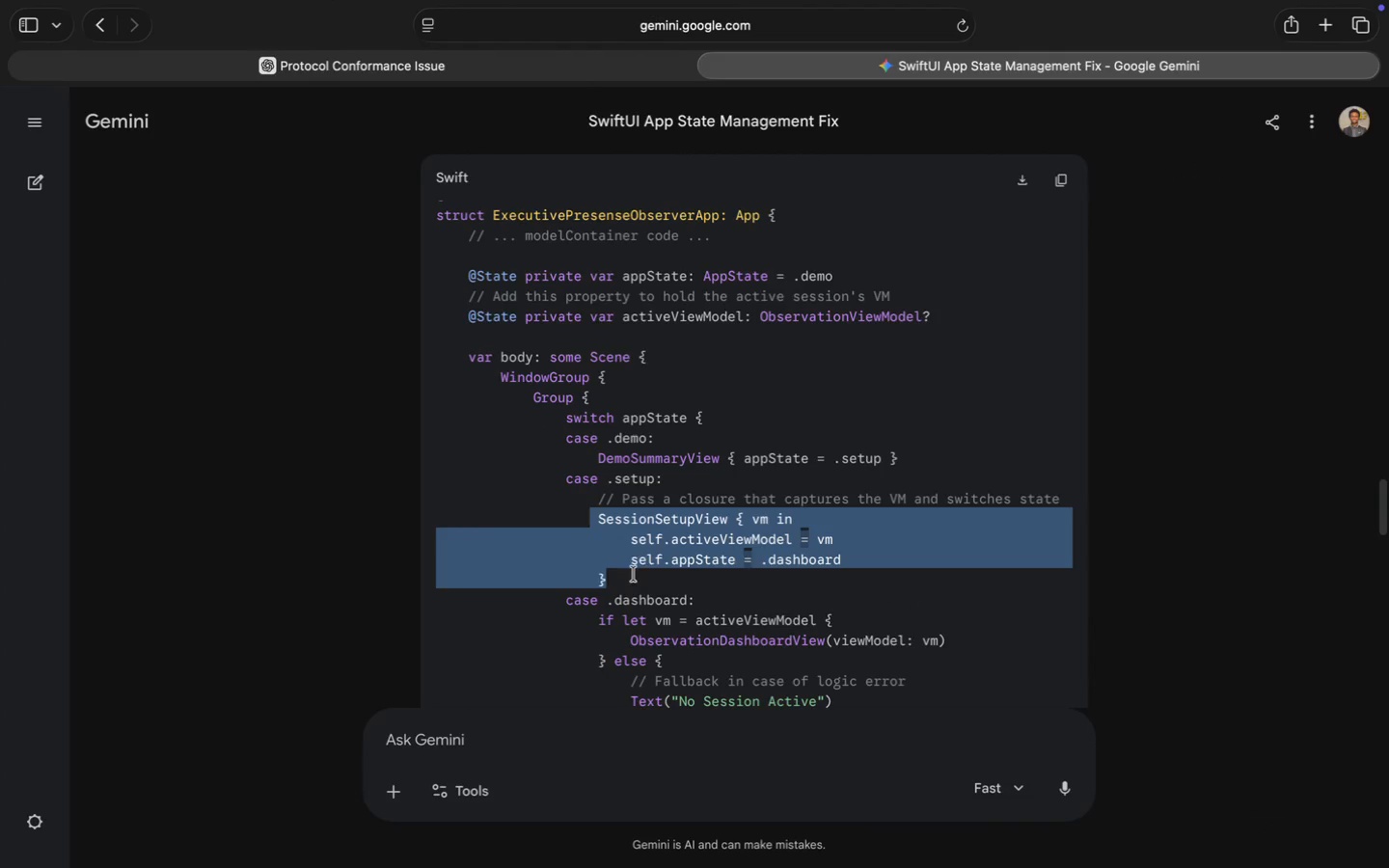 
key(Meta+CommandLeft)
 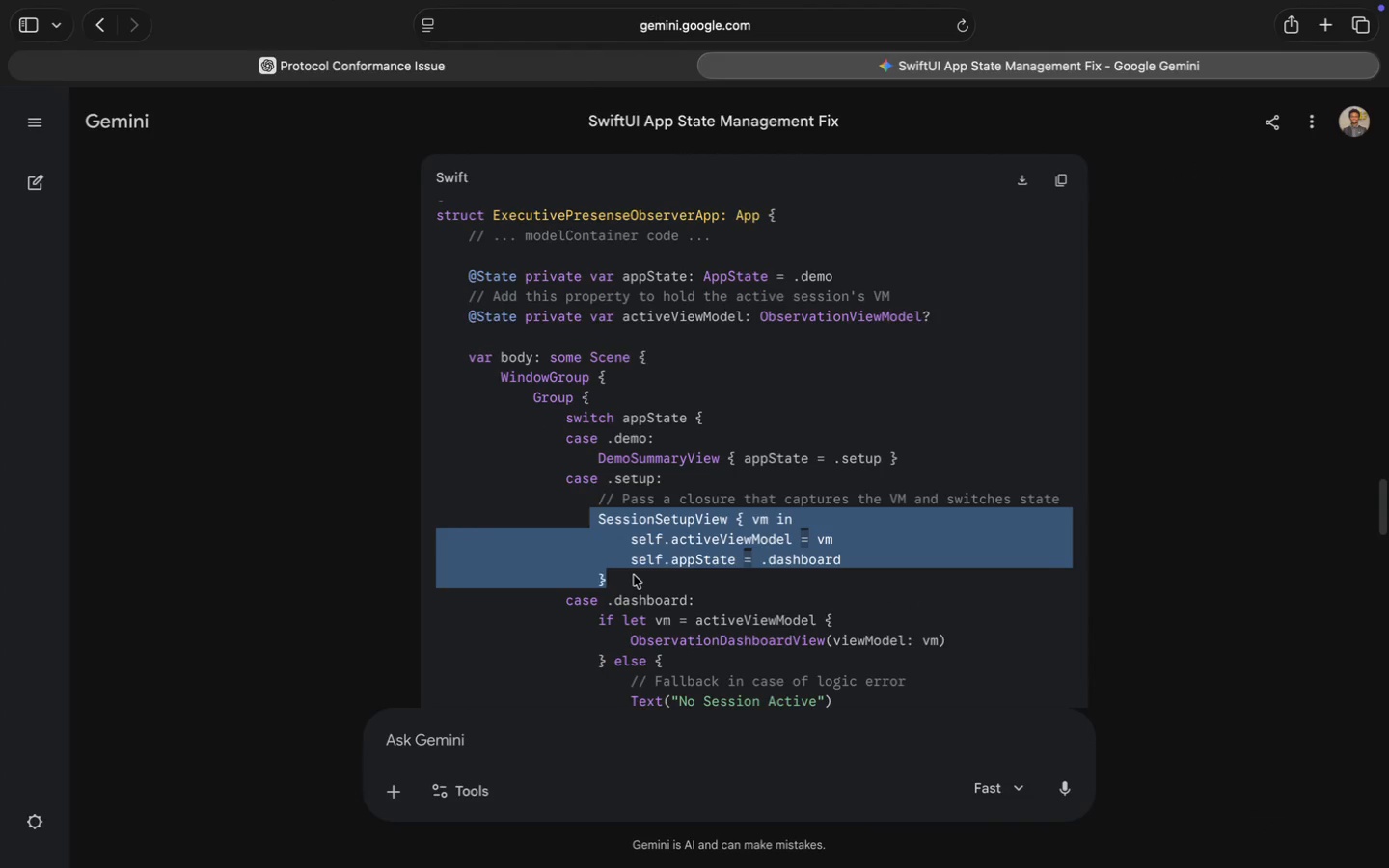 
key(Meta+C)
 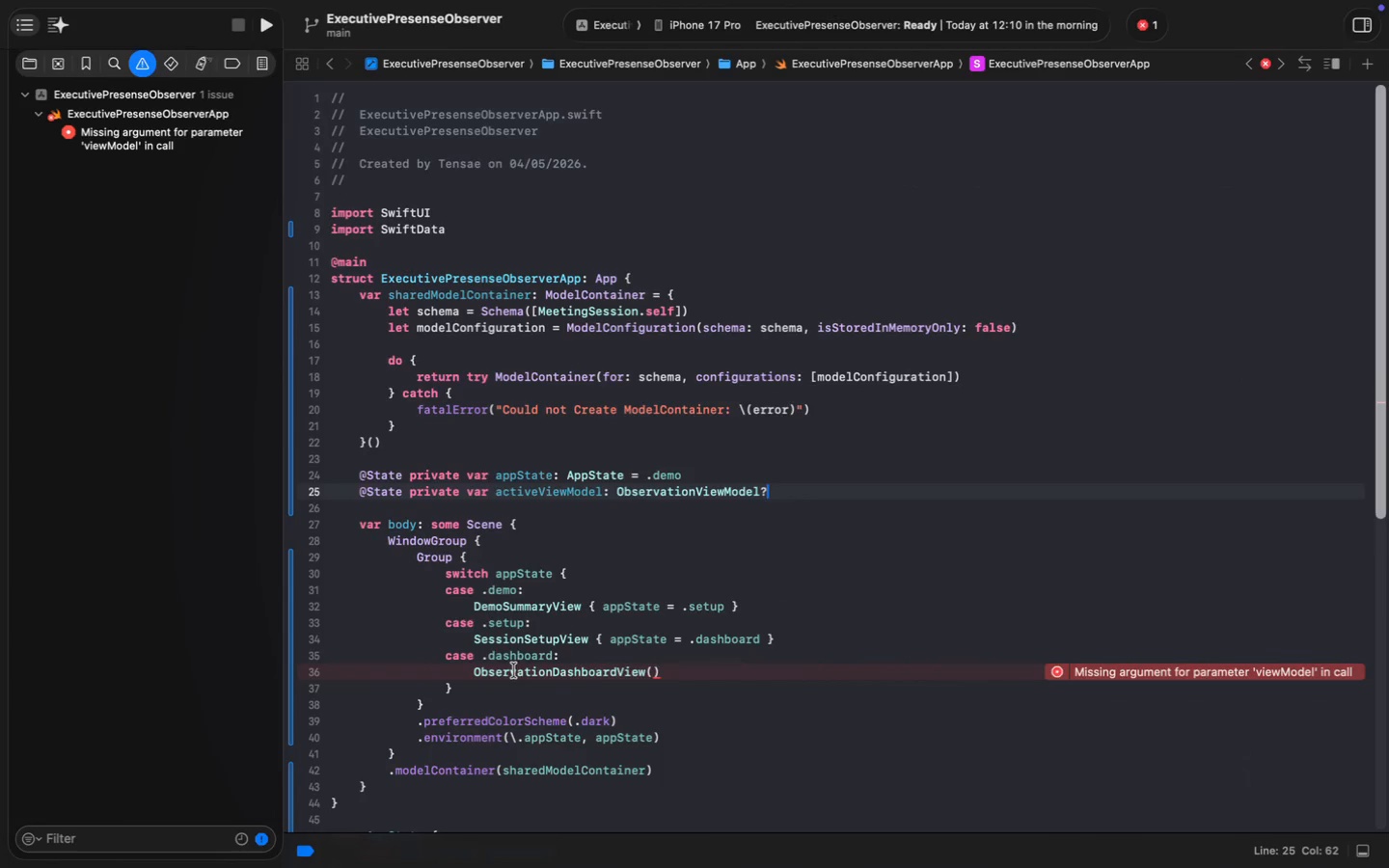 
left_click([473, 637])
 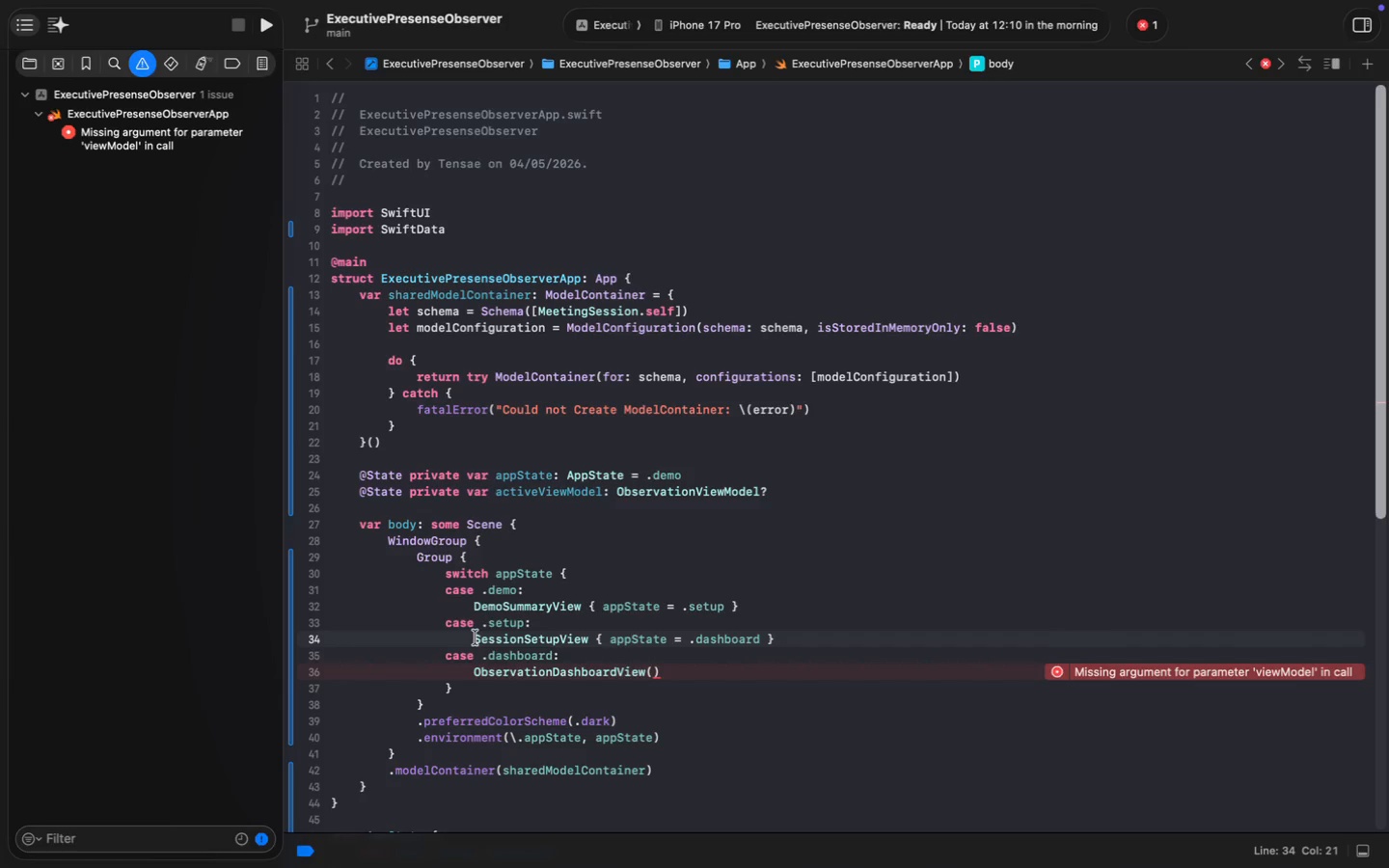 
key(Meta+Shift+ArrowRight)
 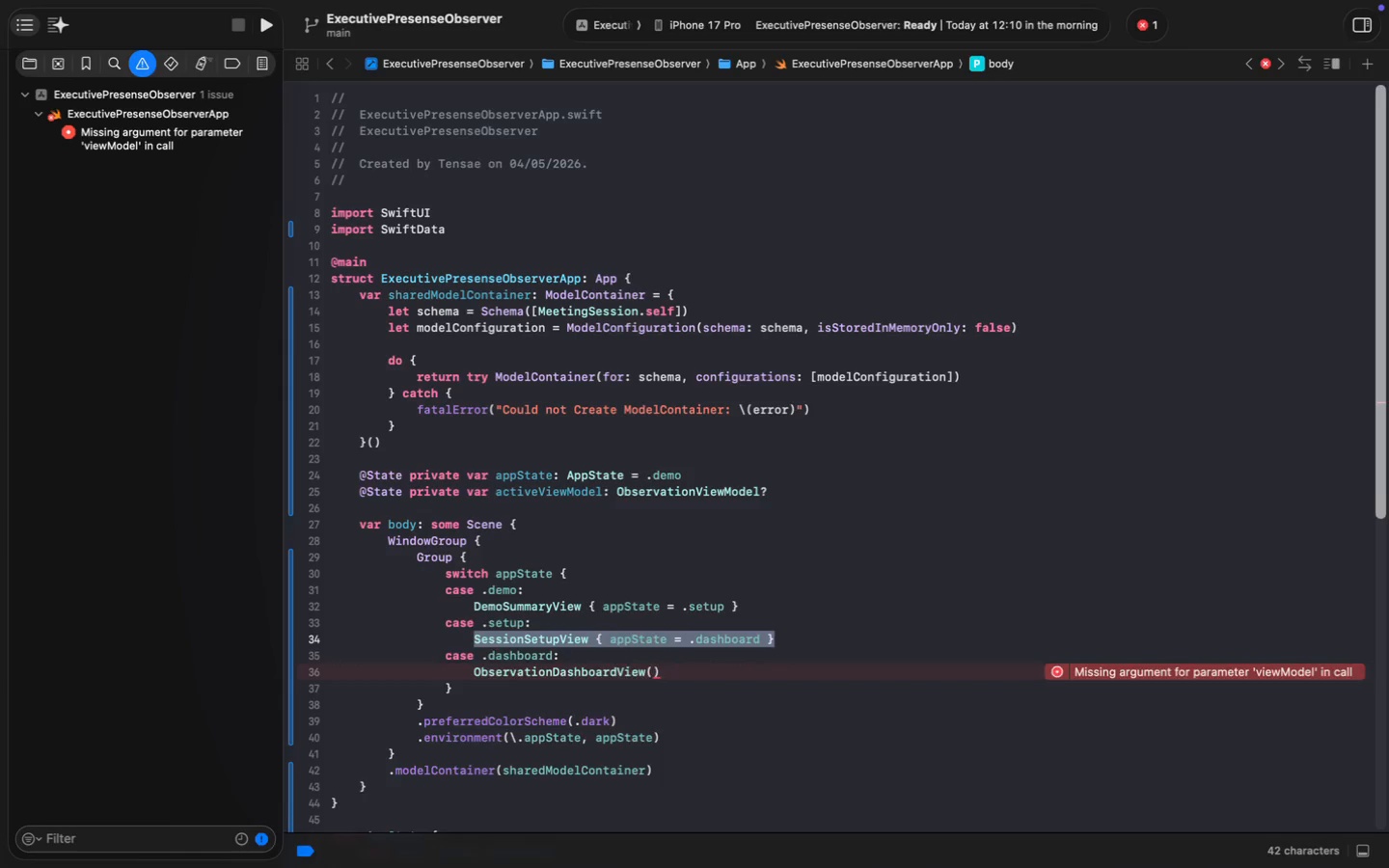 
key(Meta+V)
 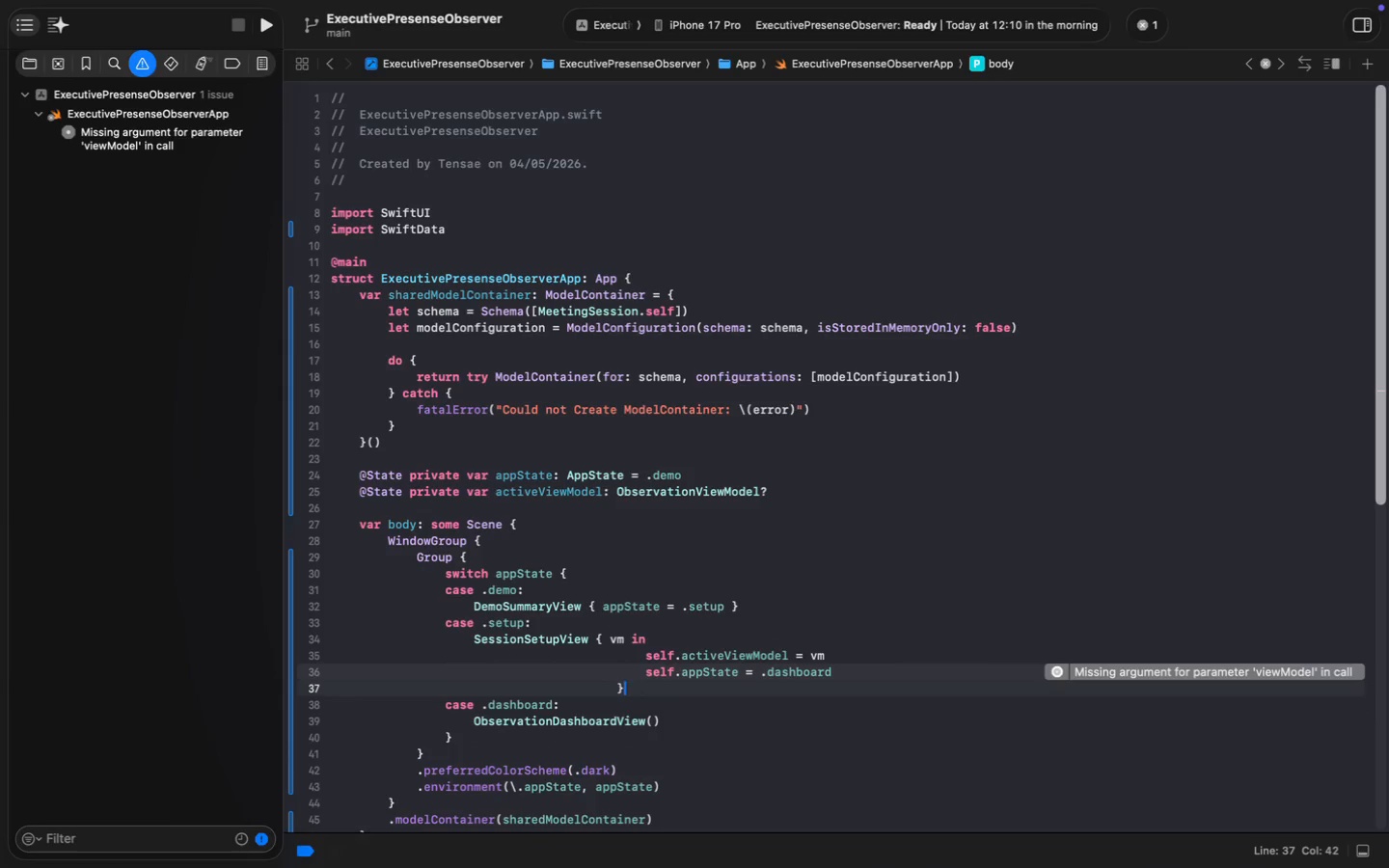 
key(Meta+S)
 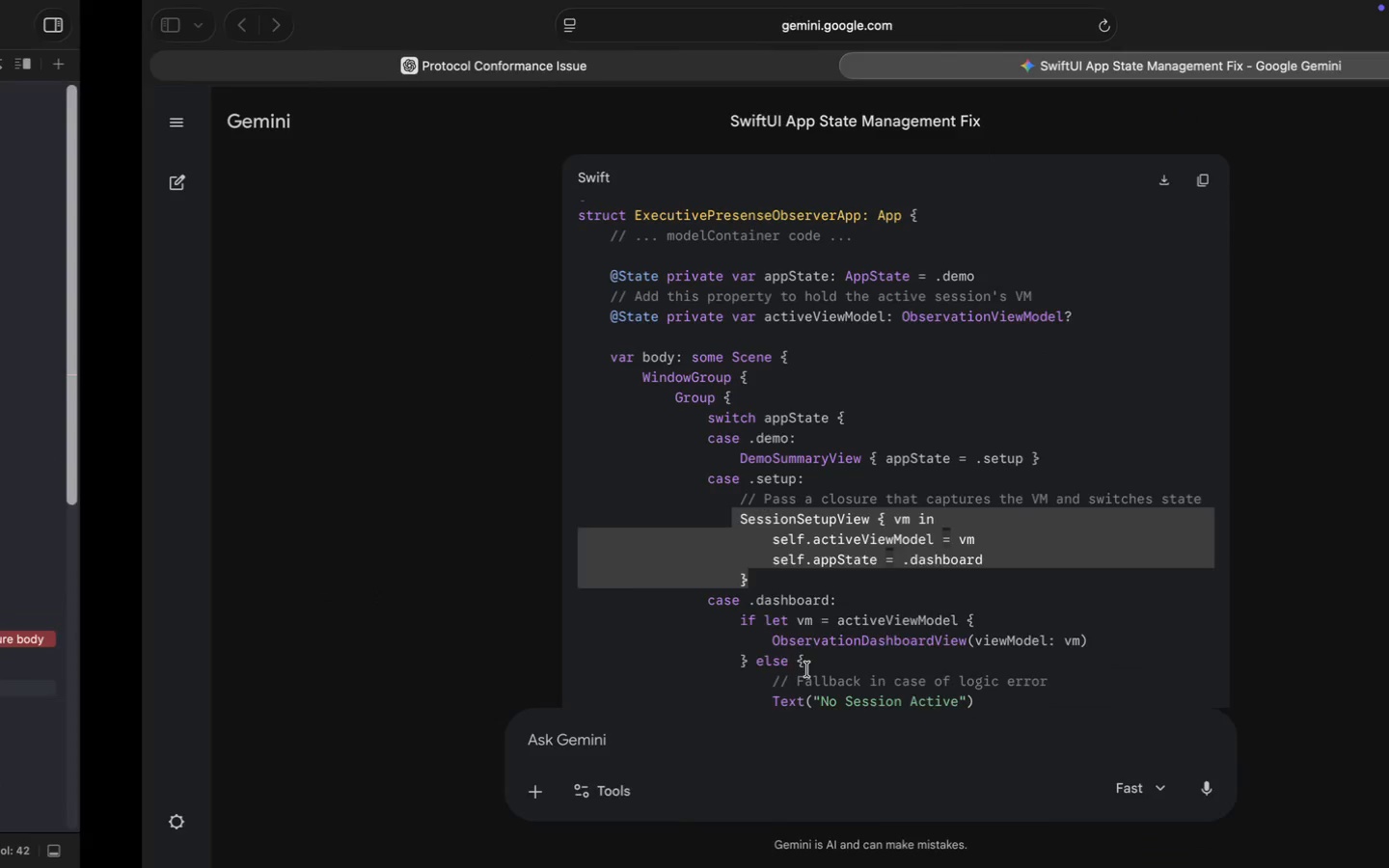 
wait(19.77)
 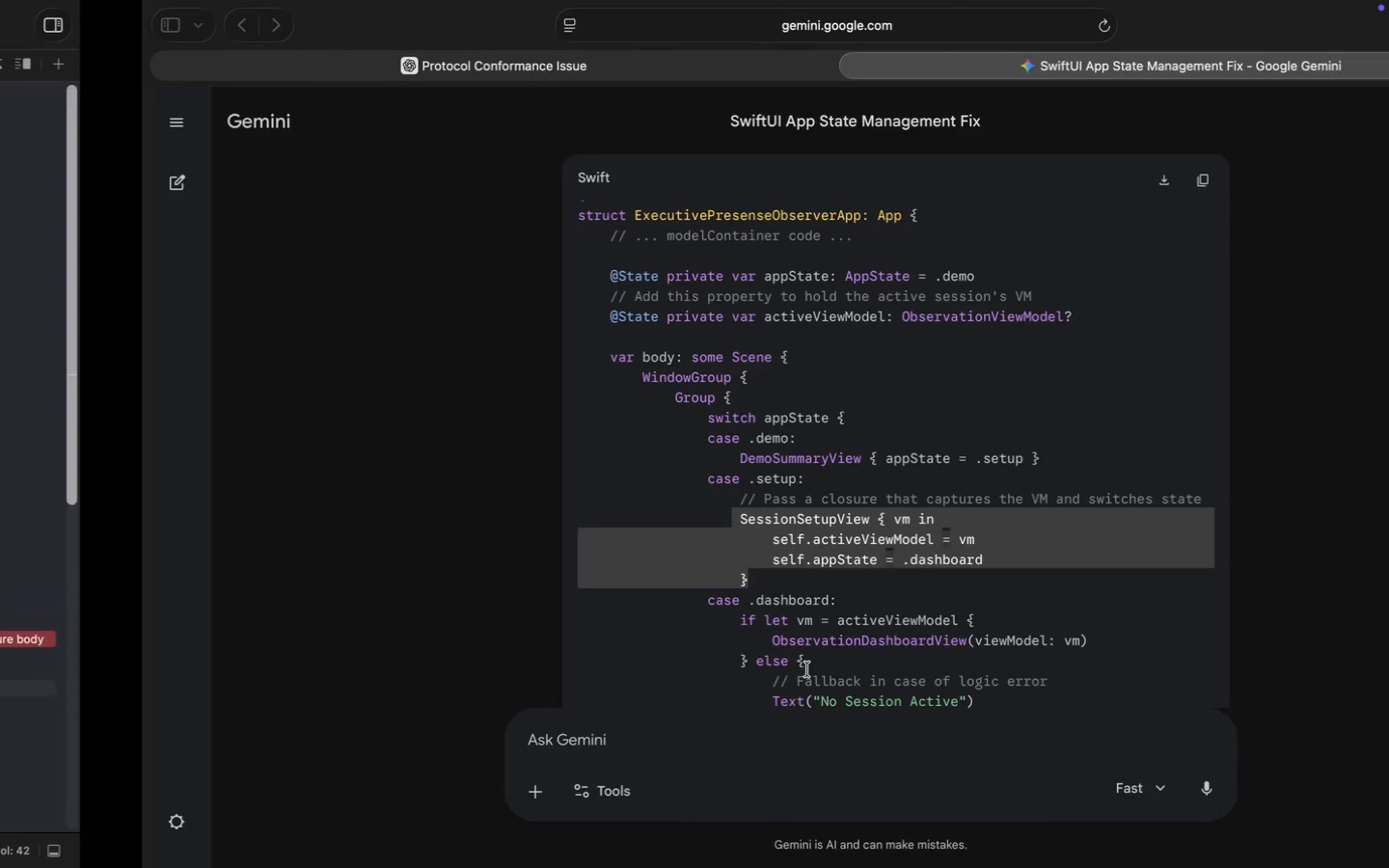 
scroll: coordinate [807, 669], scroll_direction: down, amount: 68.0
 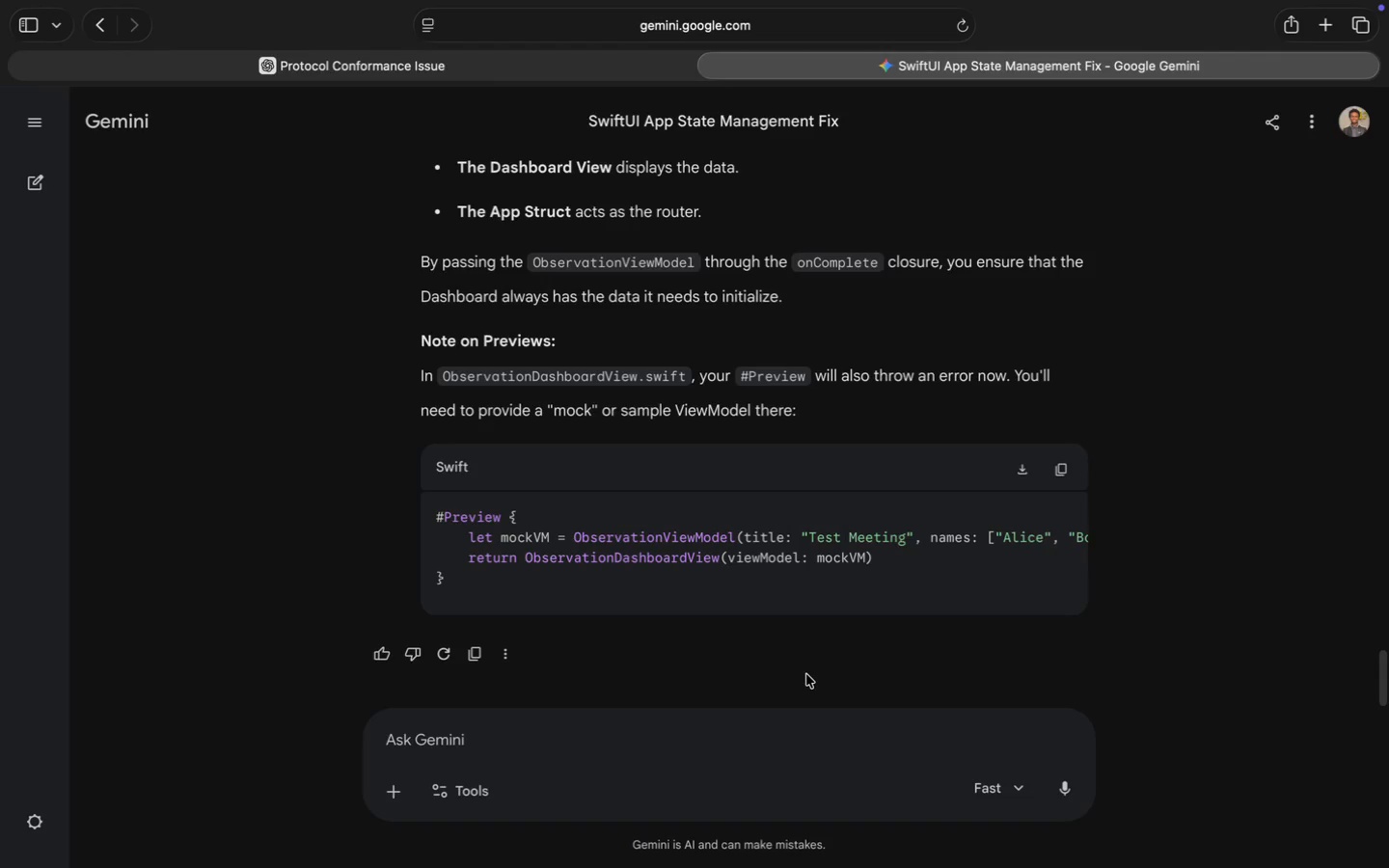 
wait(31.01)
 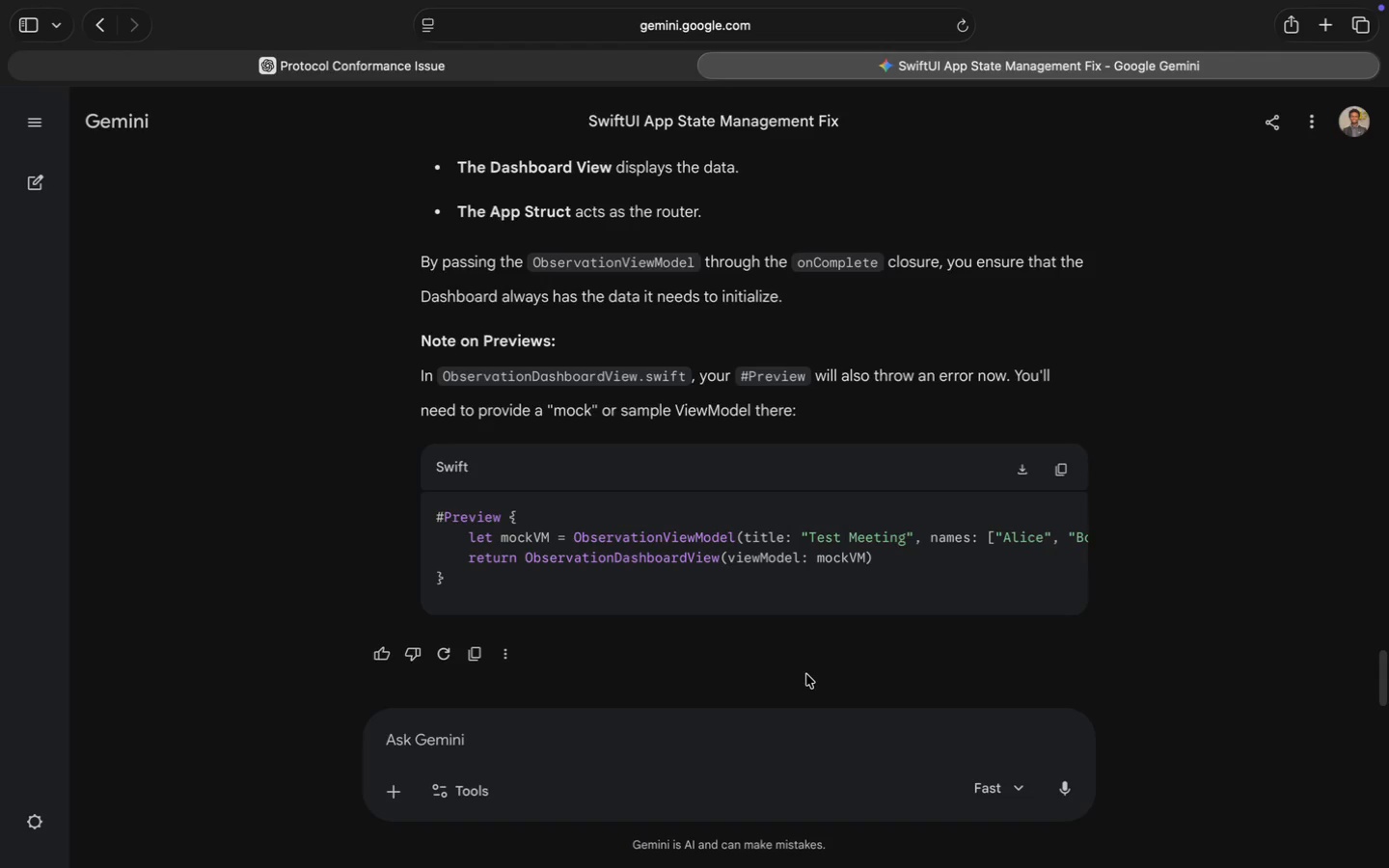 
left_click([660, 405])
 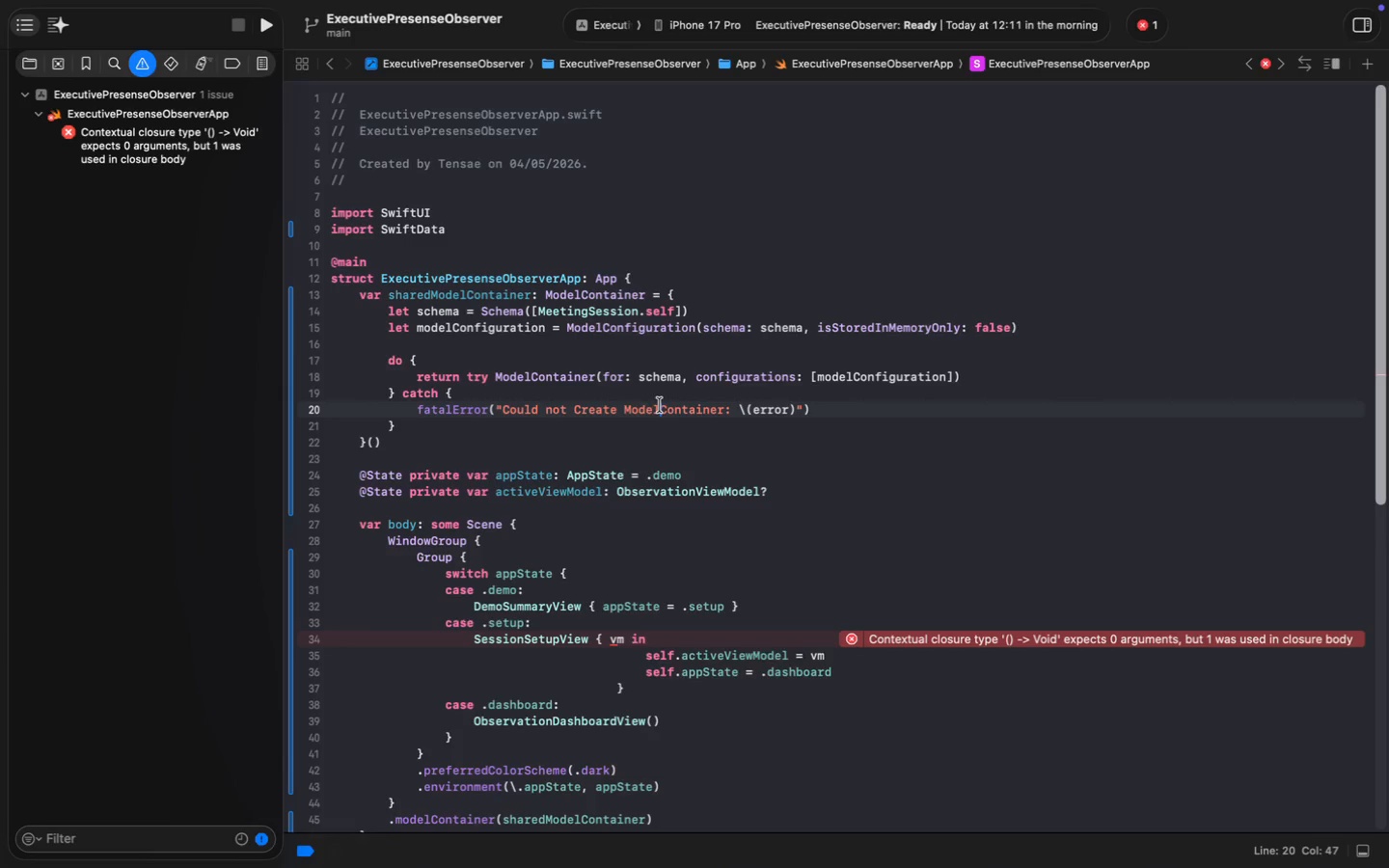 
key(Meta+Z)
 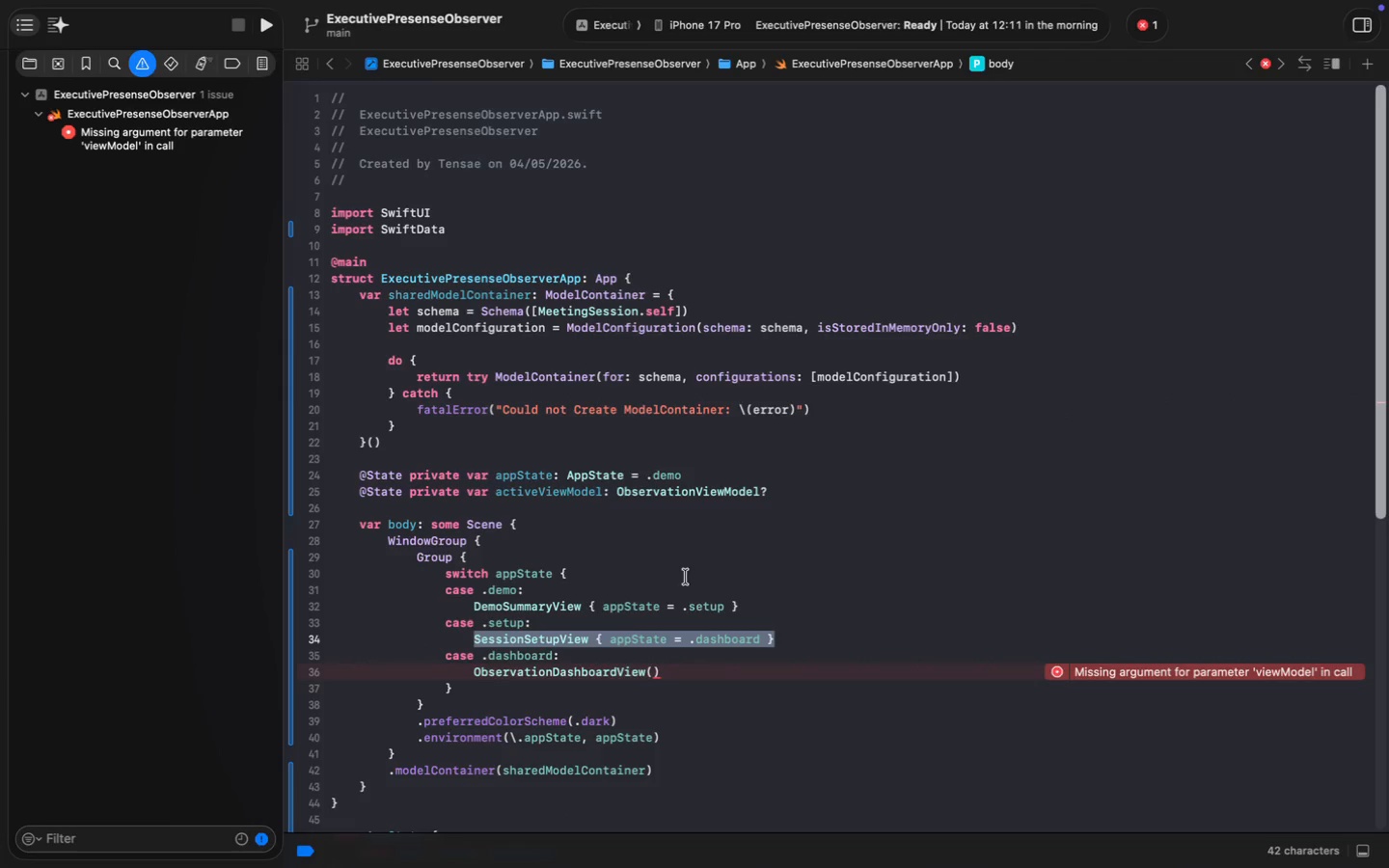 
wait(9.15)
 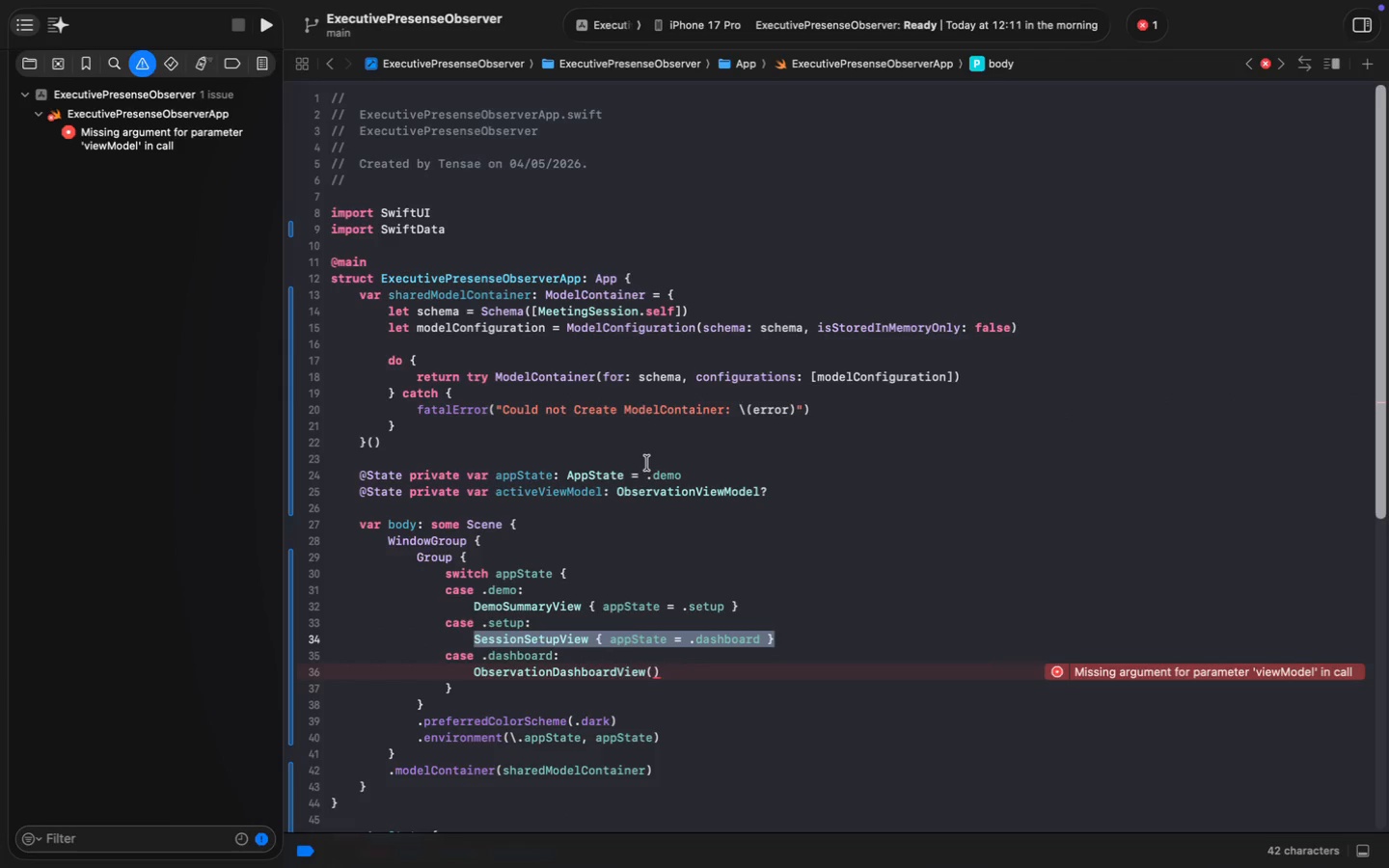 
scroll: coordinate [663, 564], scroll_direction: down, amount: 6.0
 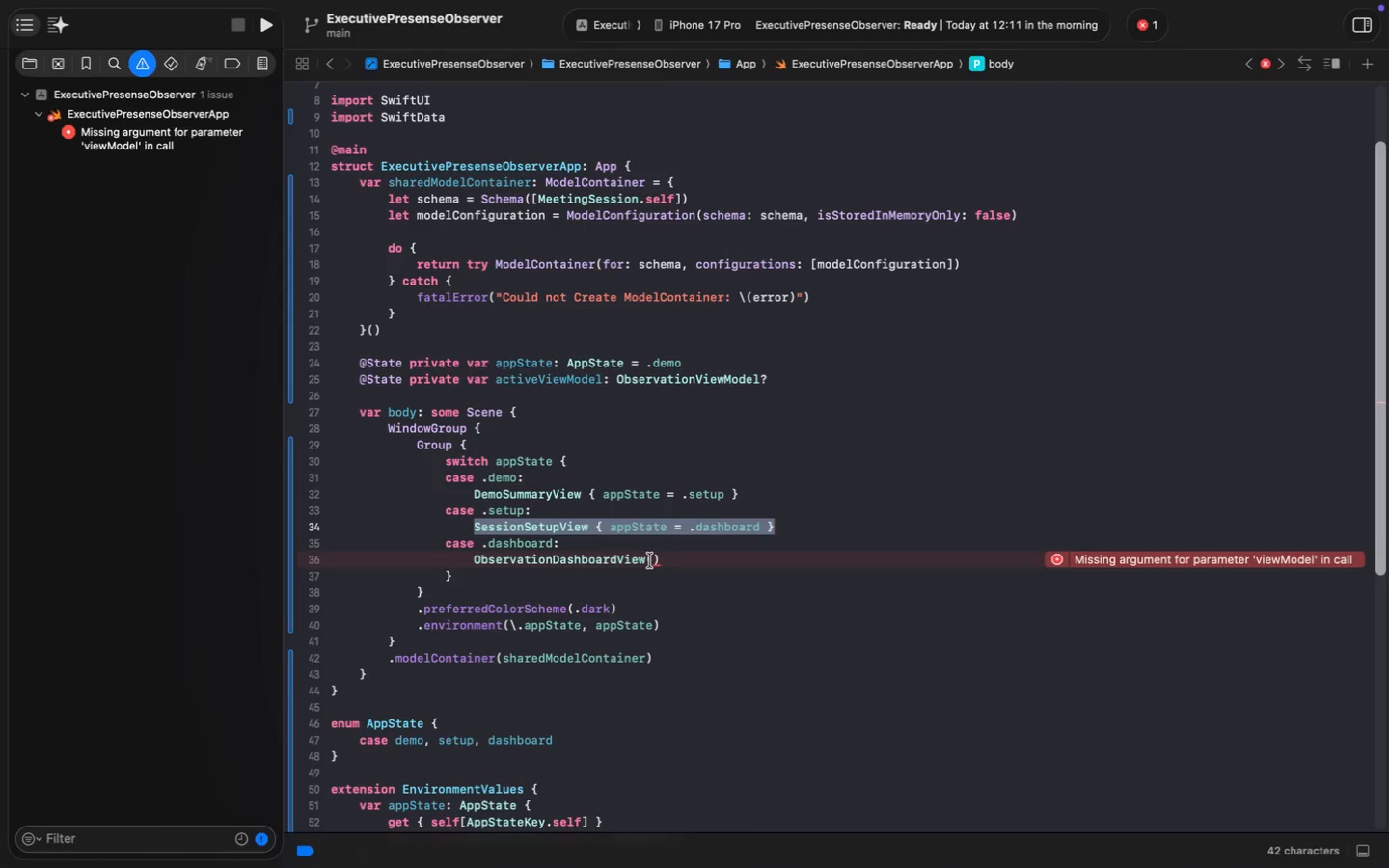 
left_click([613, 523])
 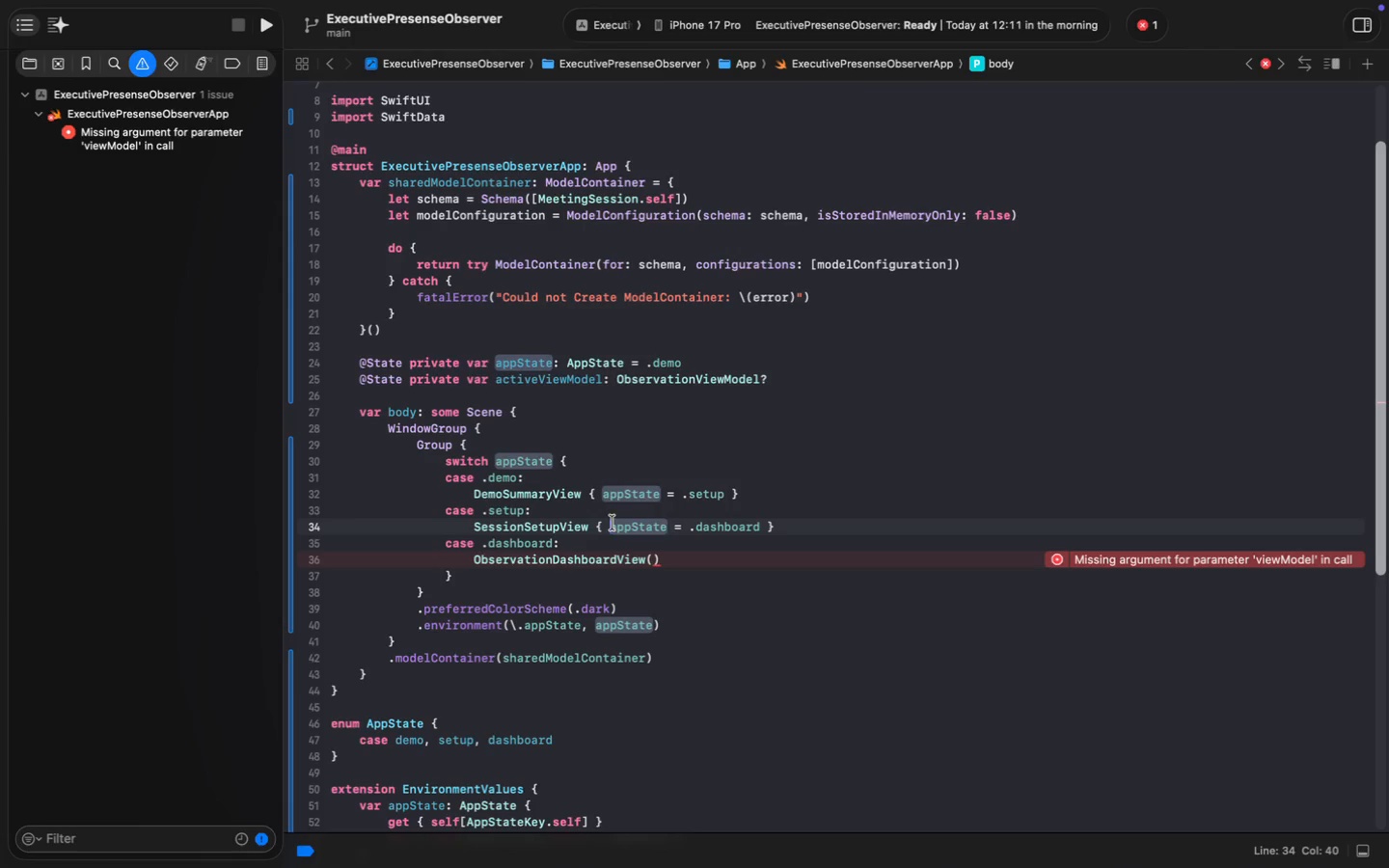 
wait(6.2)
 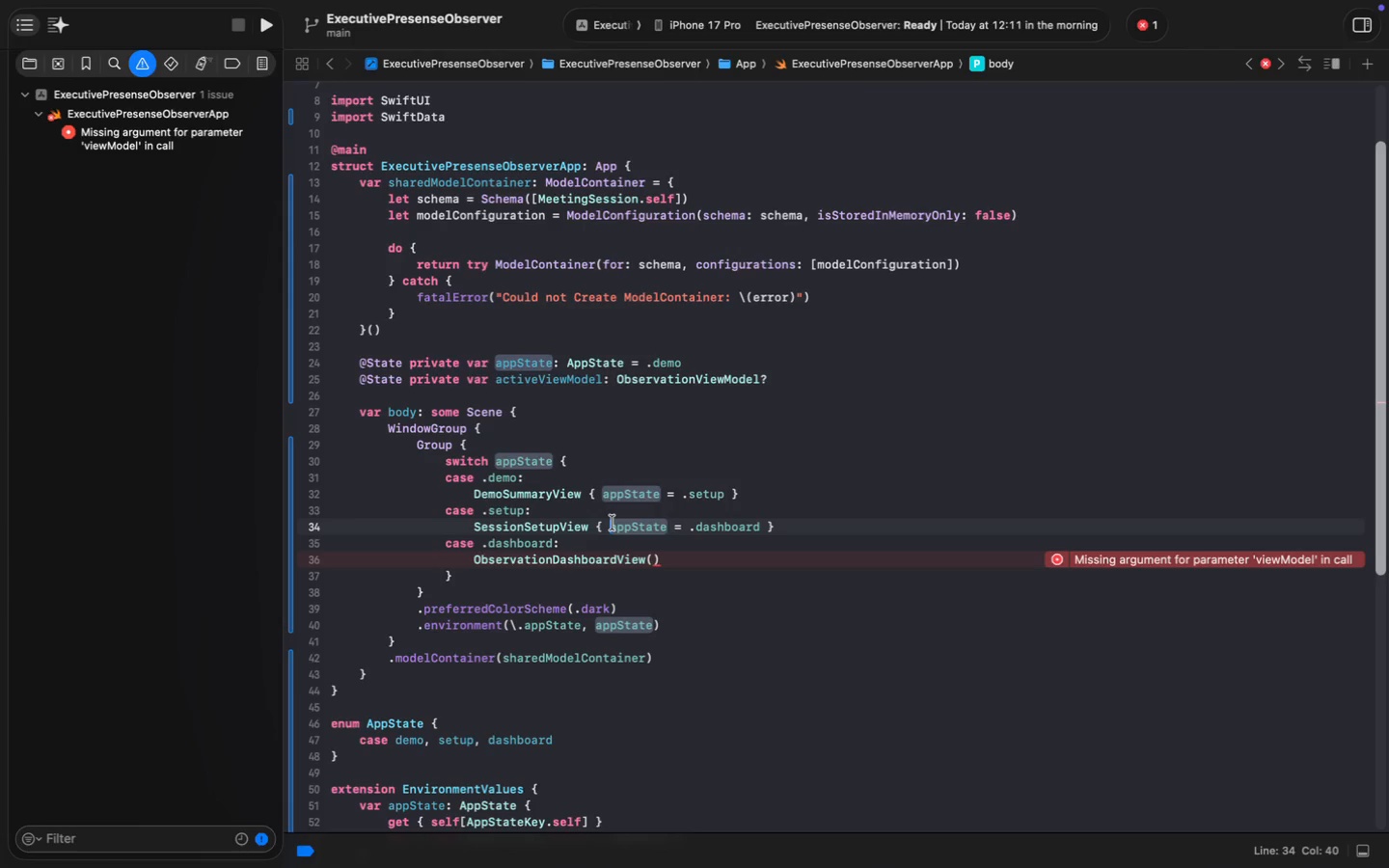 
left_click([613, 523])
 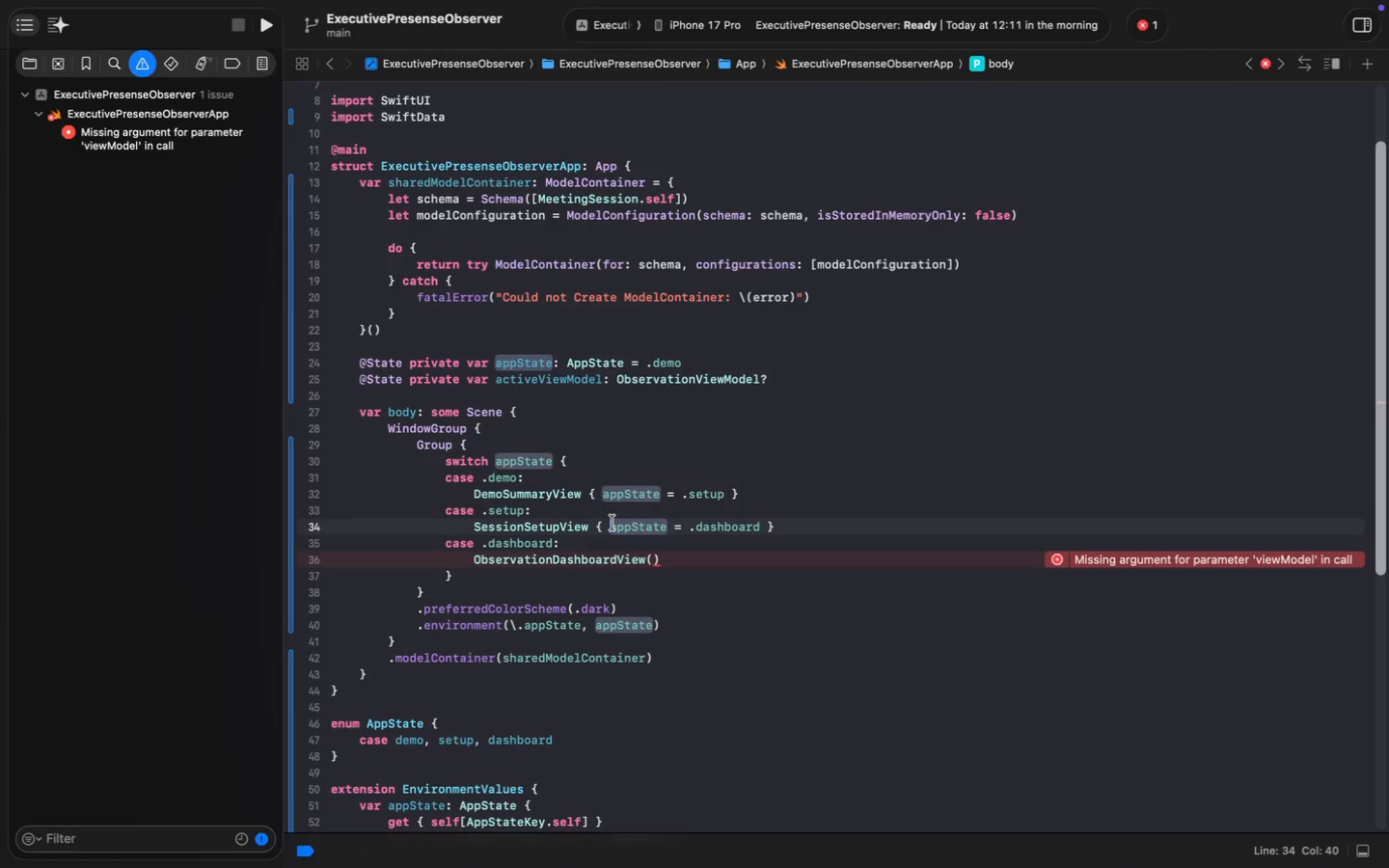 
key(Meta+Shift+ArrowRight)
 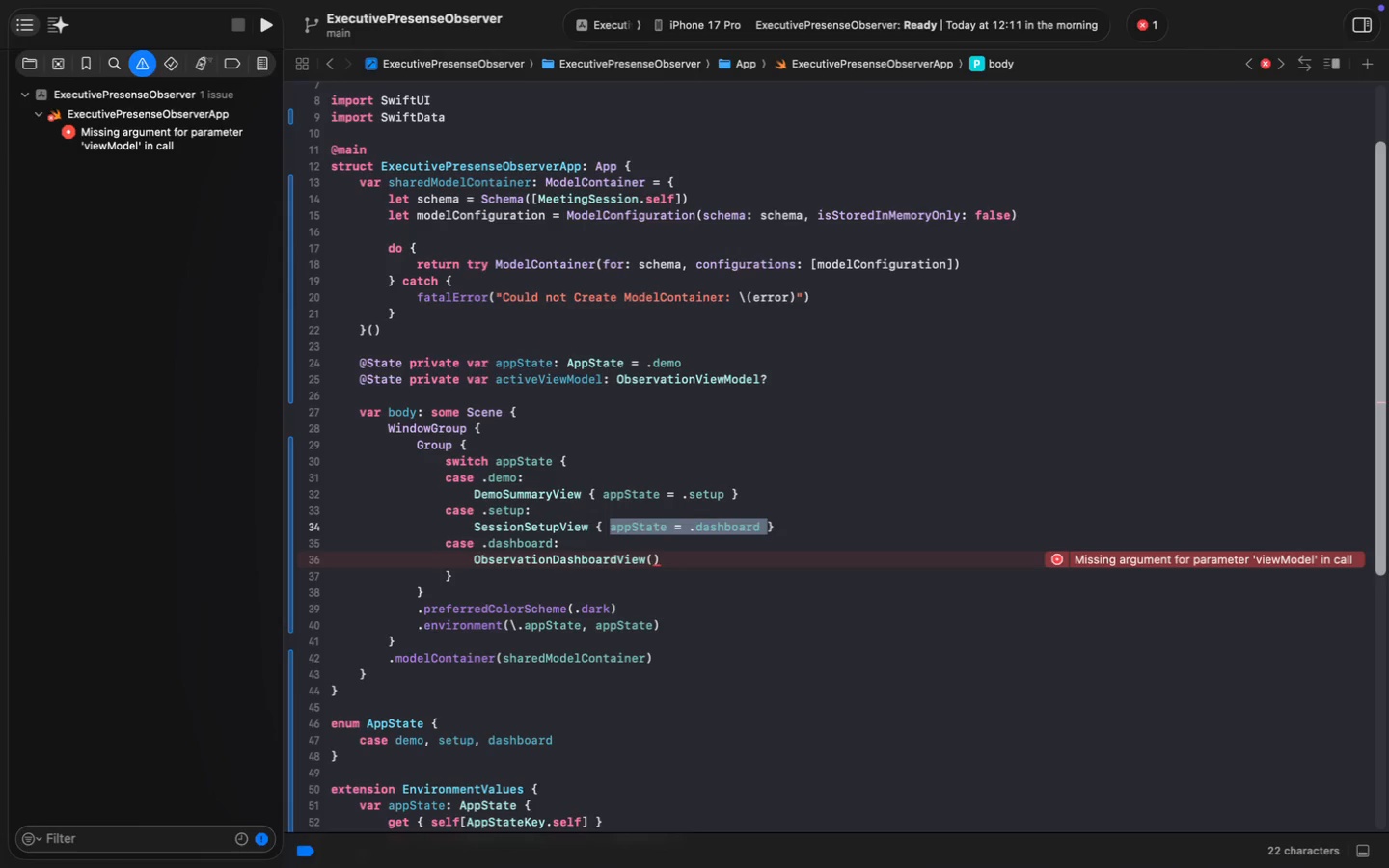 
key(Shift+ArrowLeft)
 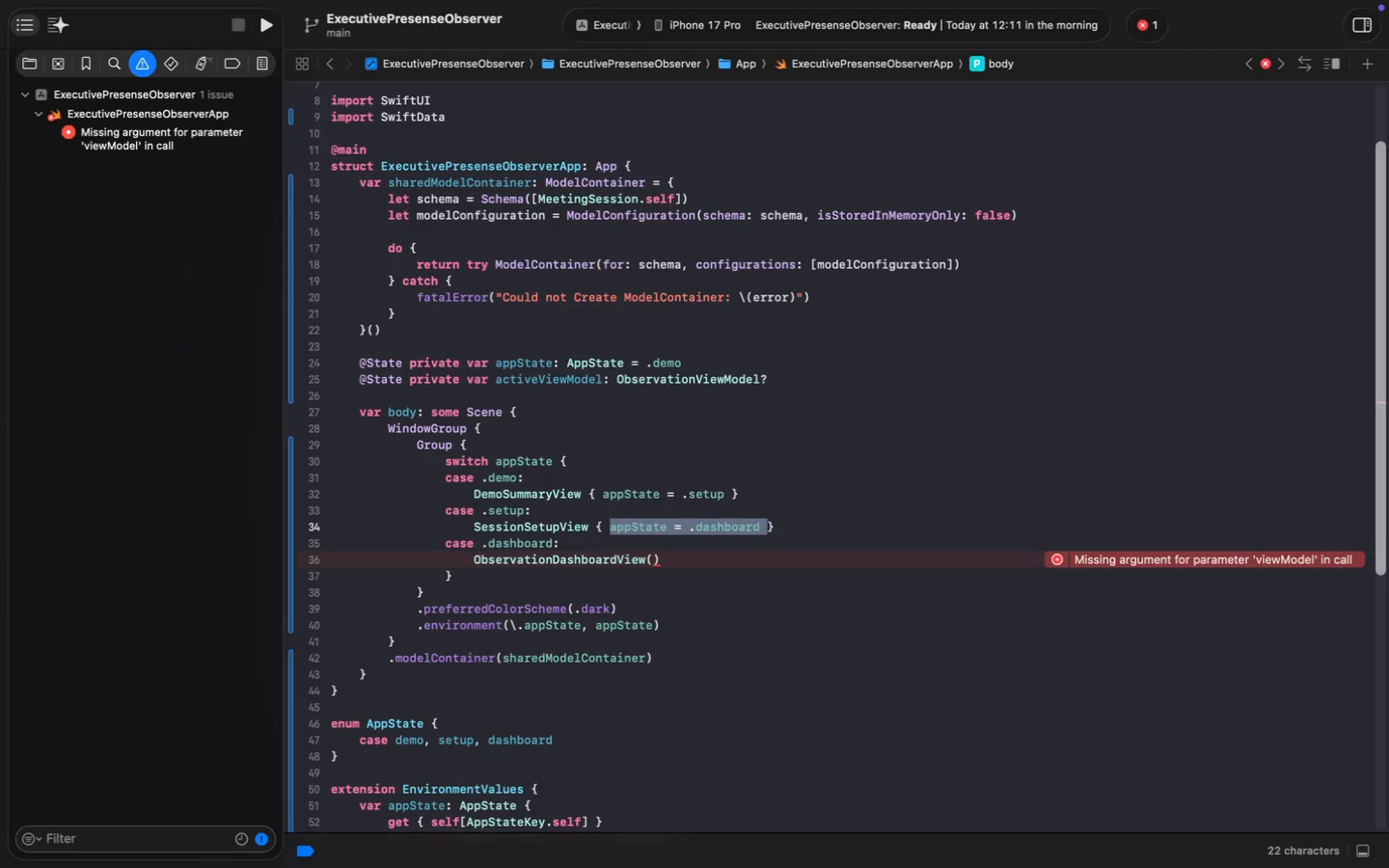 
key(Shift+ArrowLeft)
 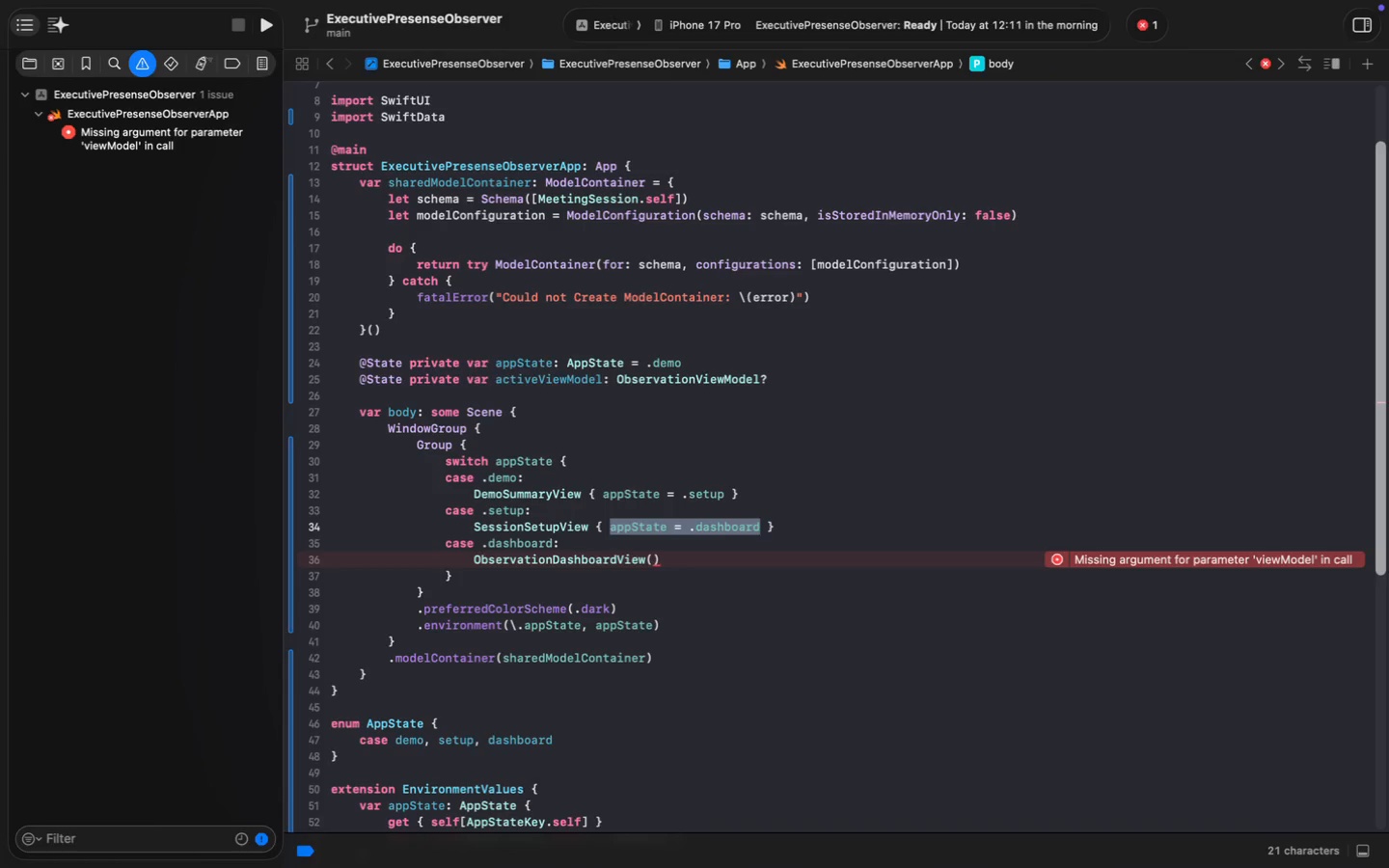 
key(Enter)
 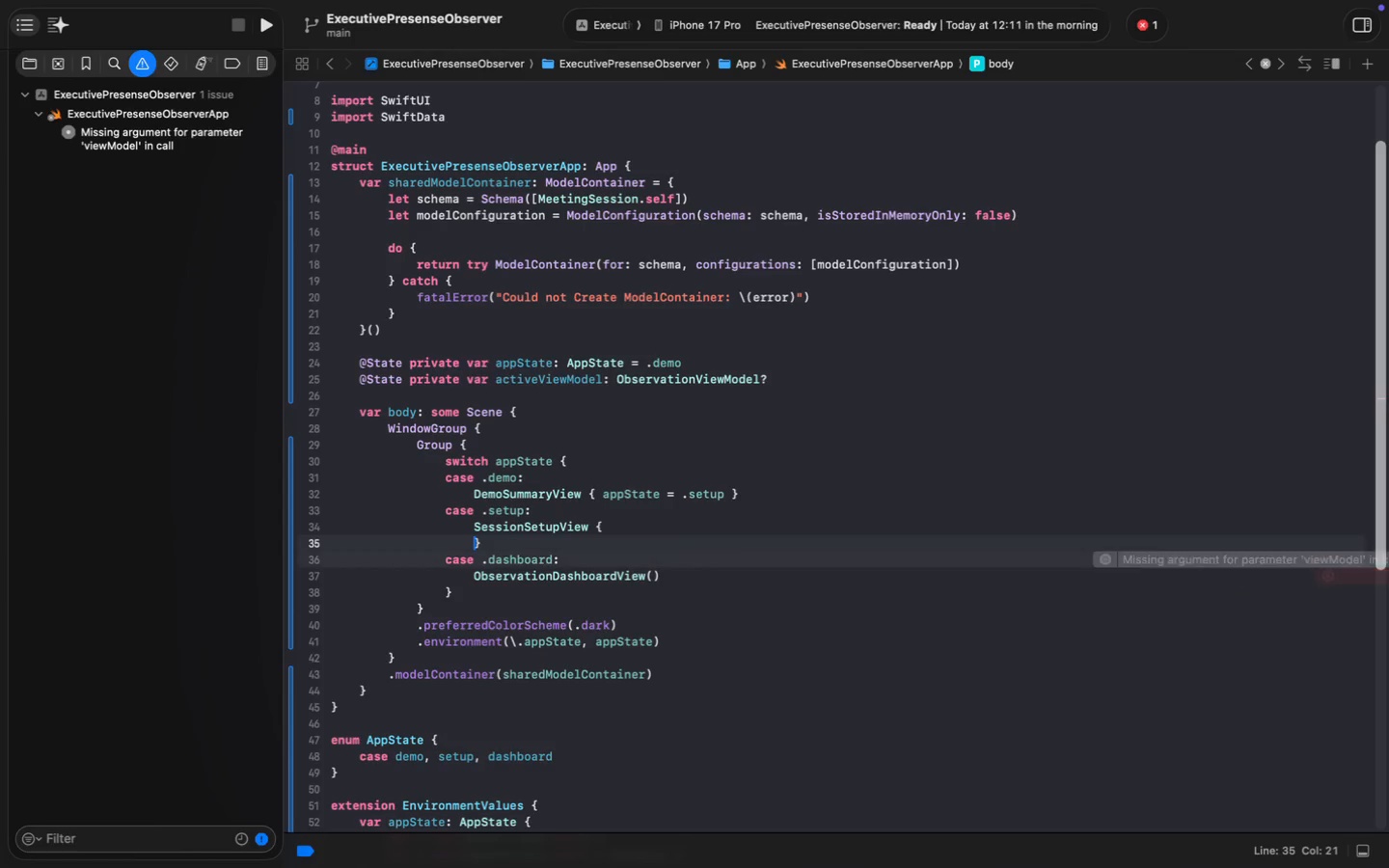 
key(Enter)
 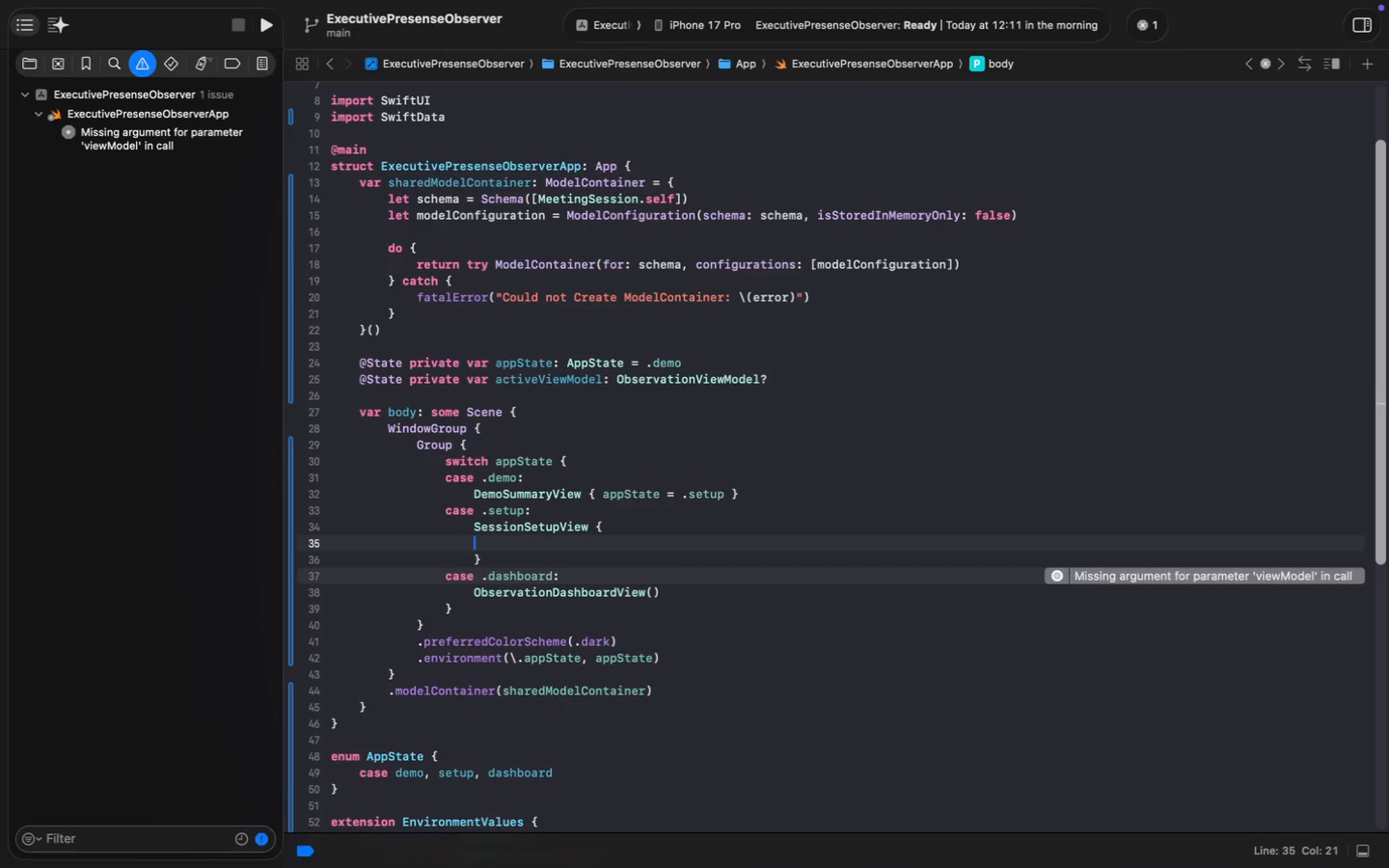 
key(ArrowUp)
 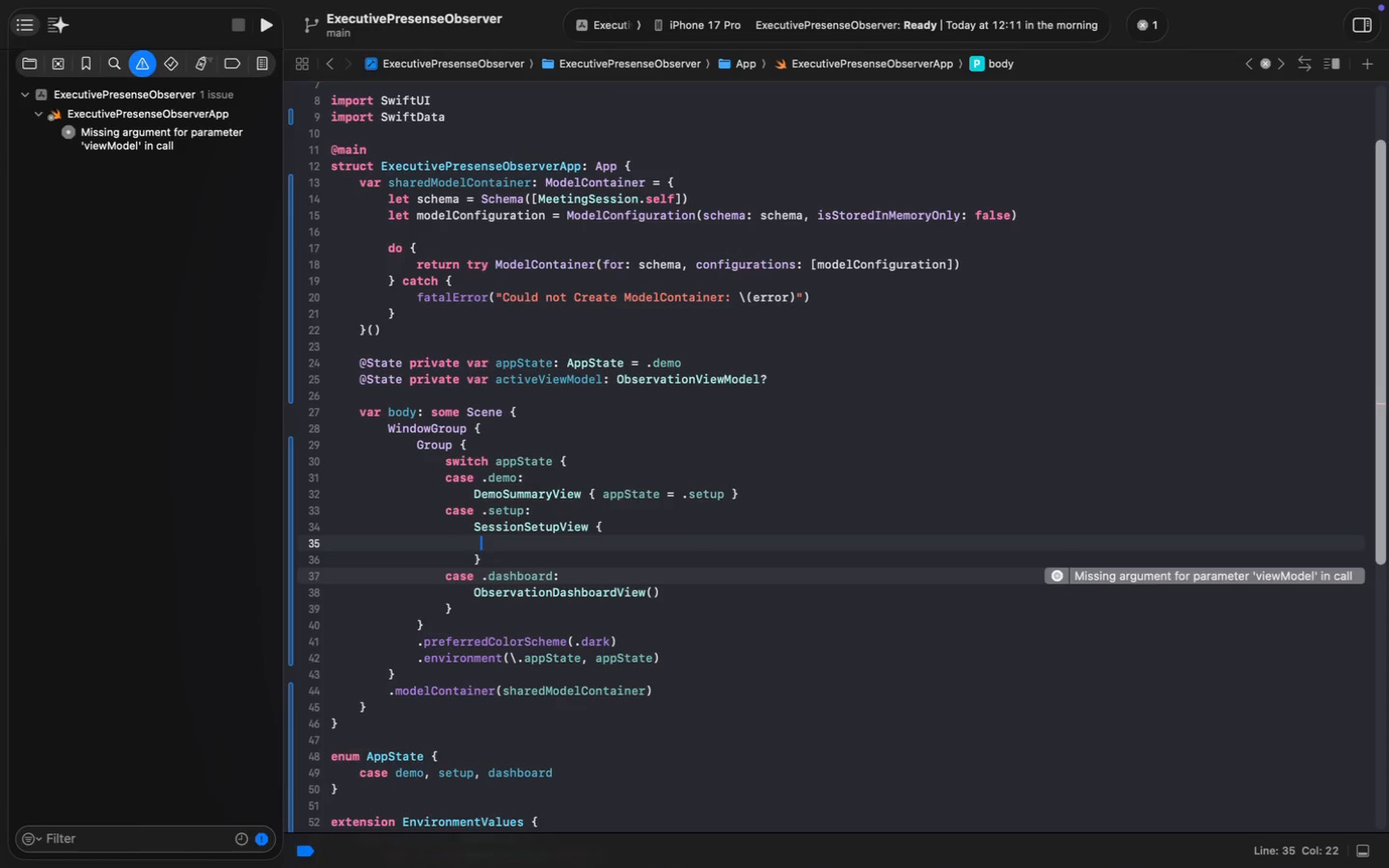 
key(ArrowRight)
 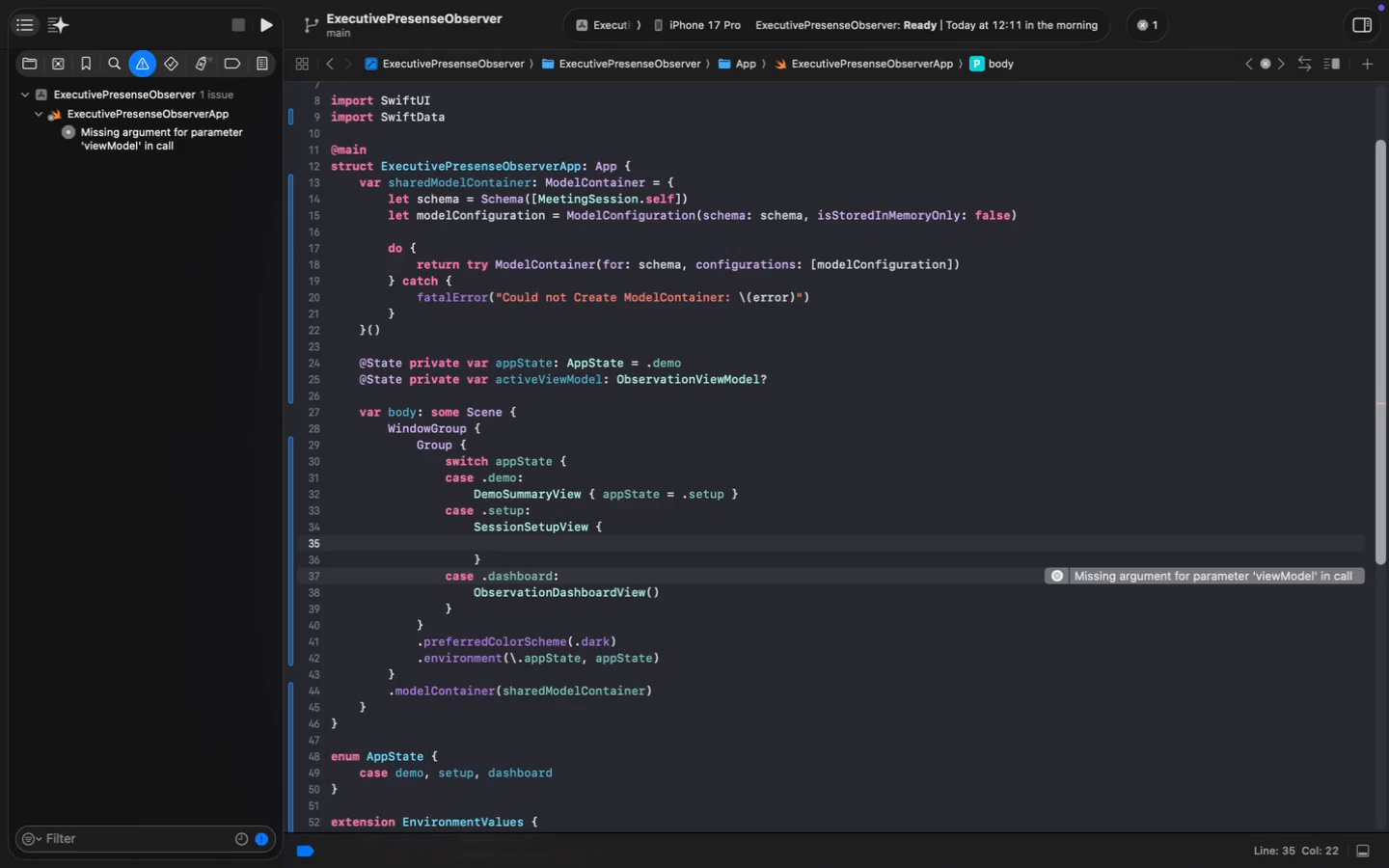 
hold_key(key=MetaRight, duration=0.43)
 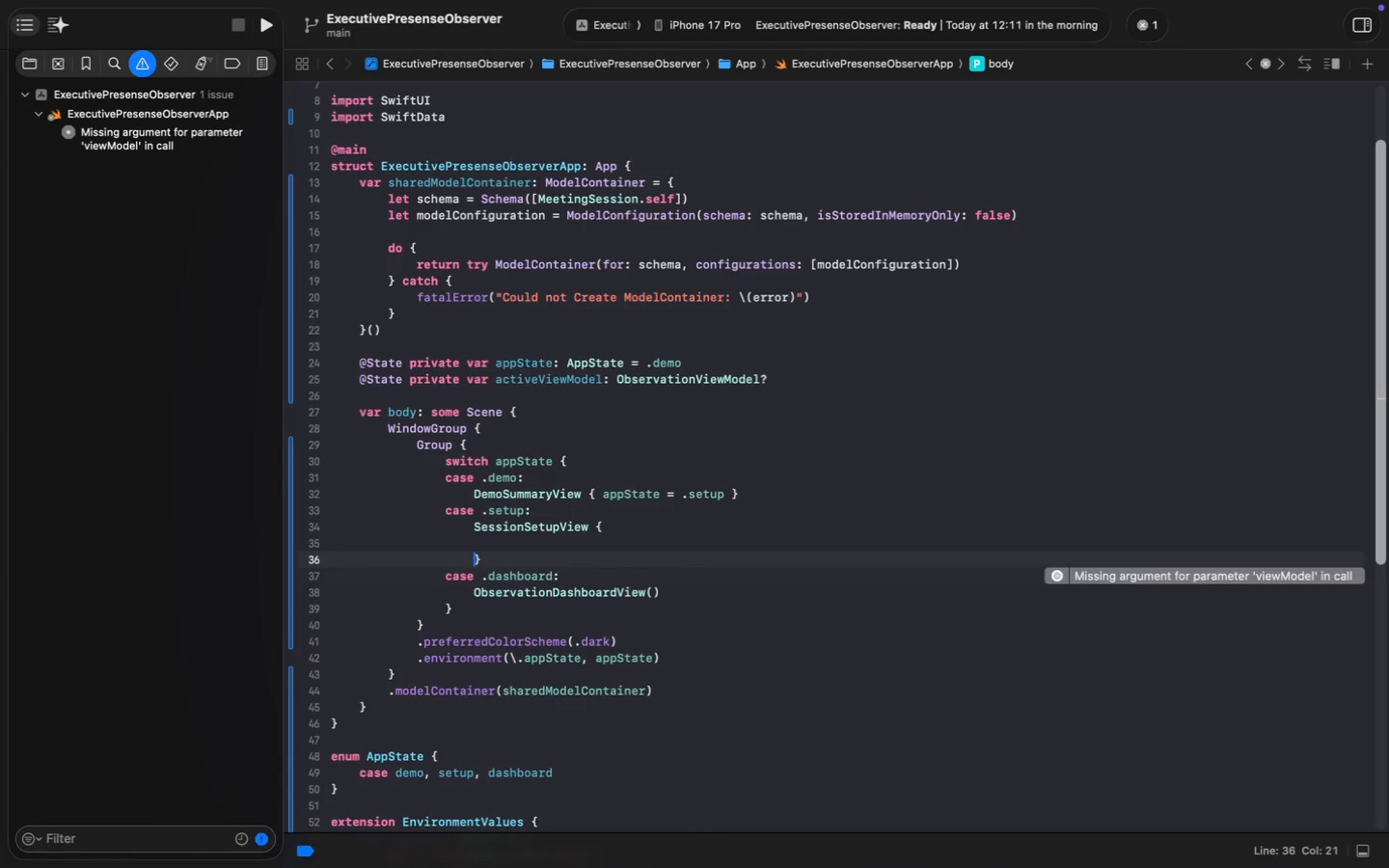 
key(ArrowLeft)
 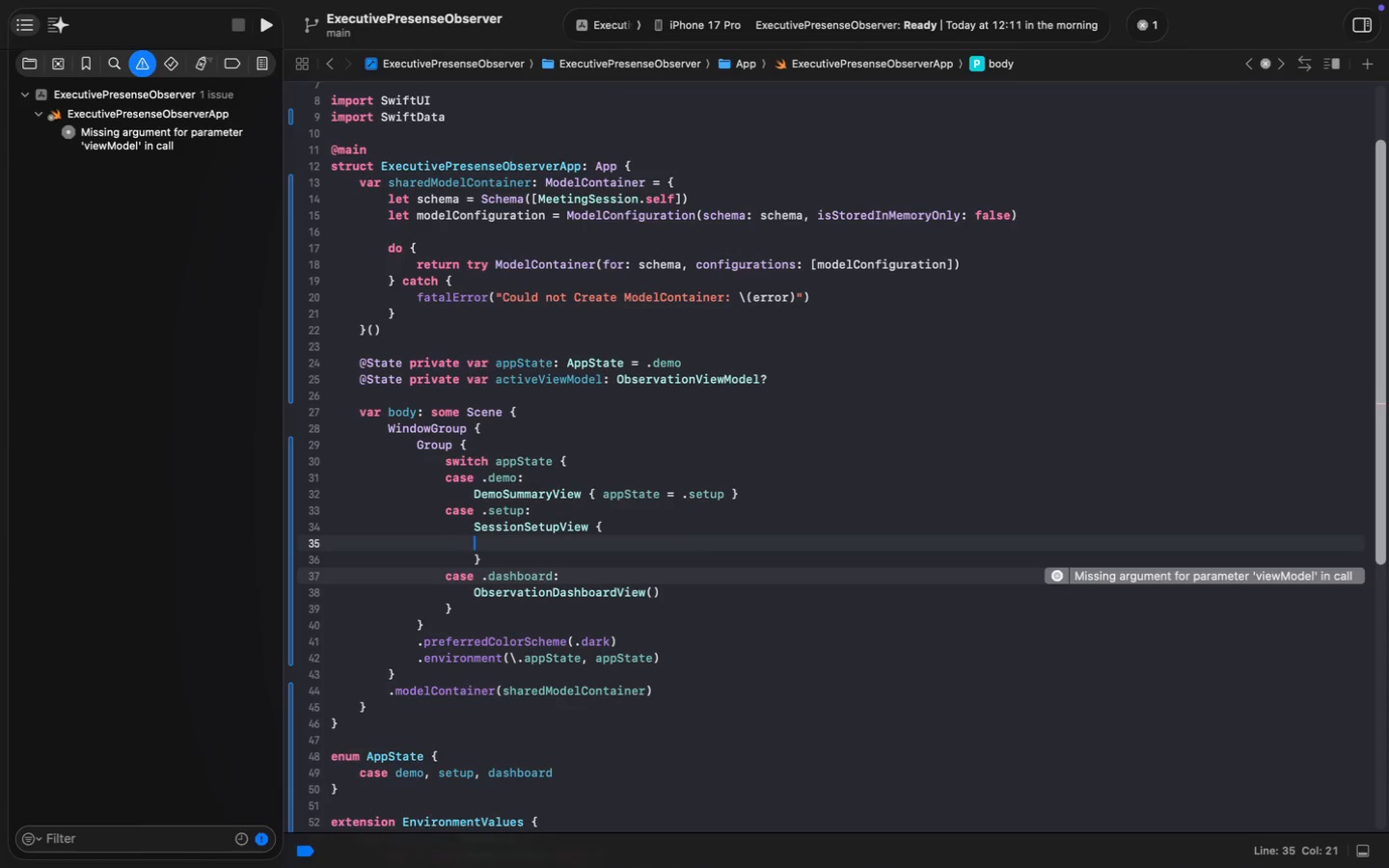 
key(Backspace)
 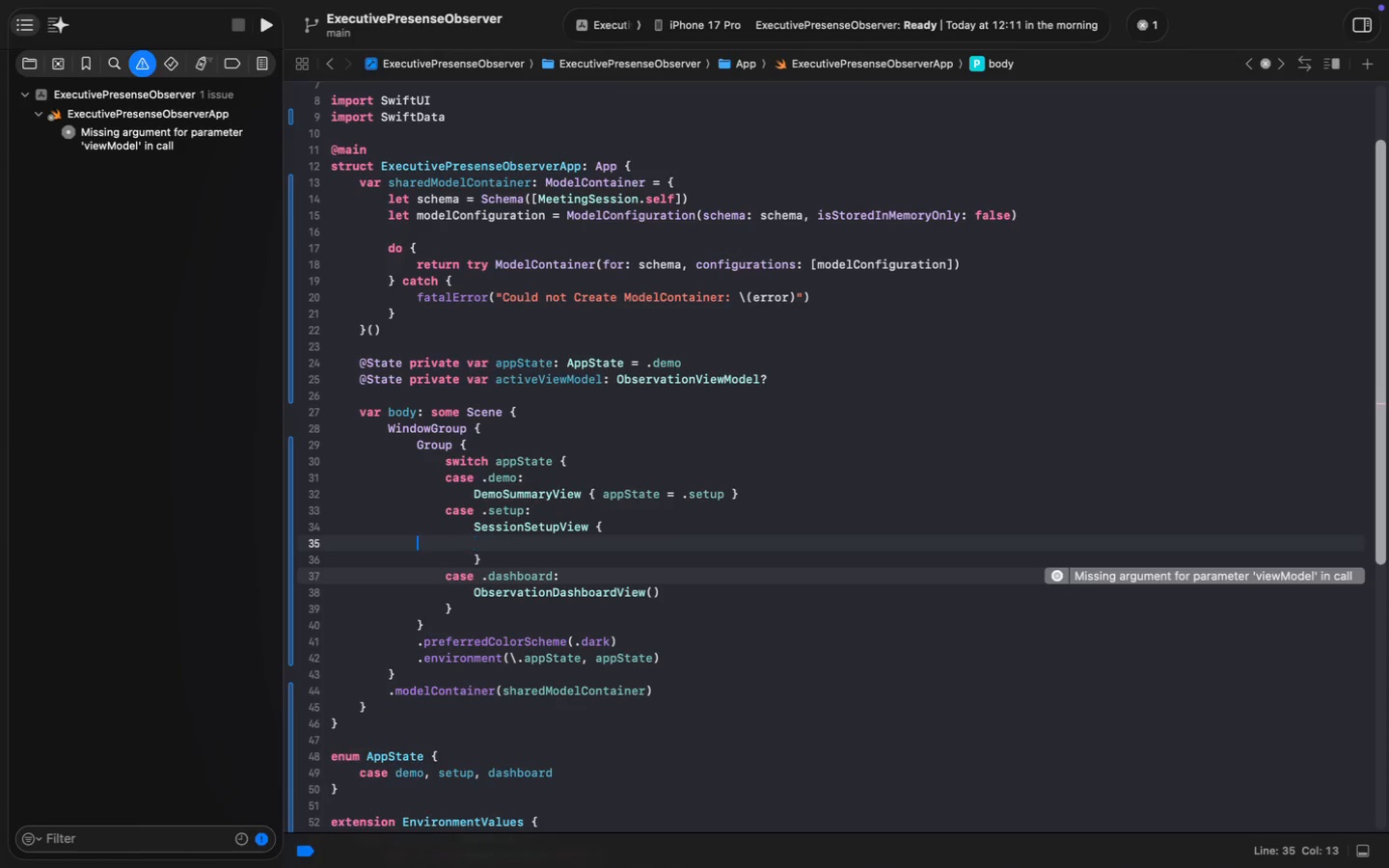 
key(Backspace)
 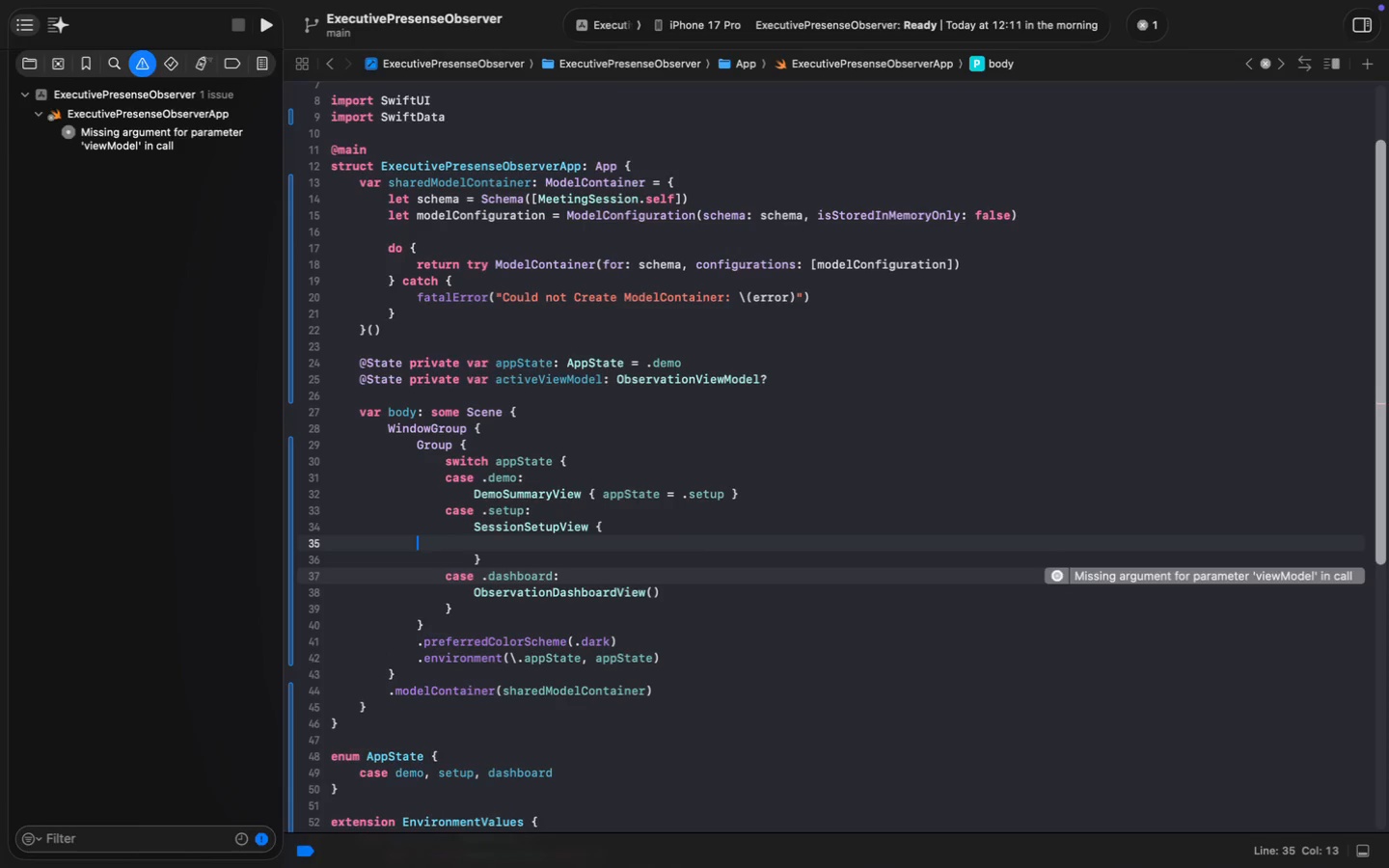 
key(Backspace)
 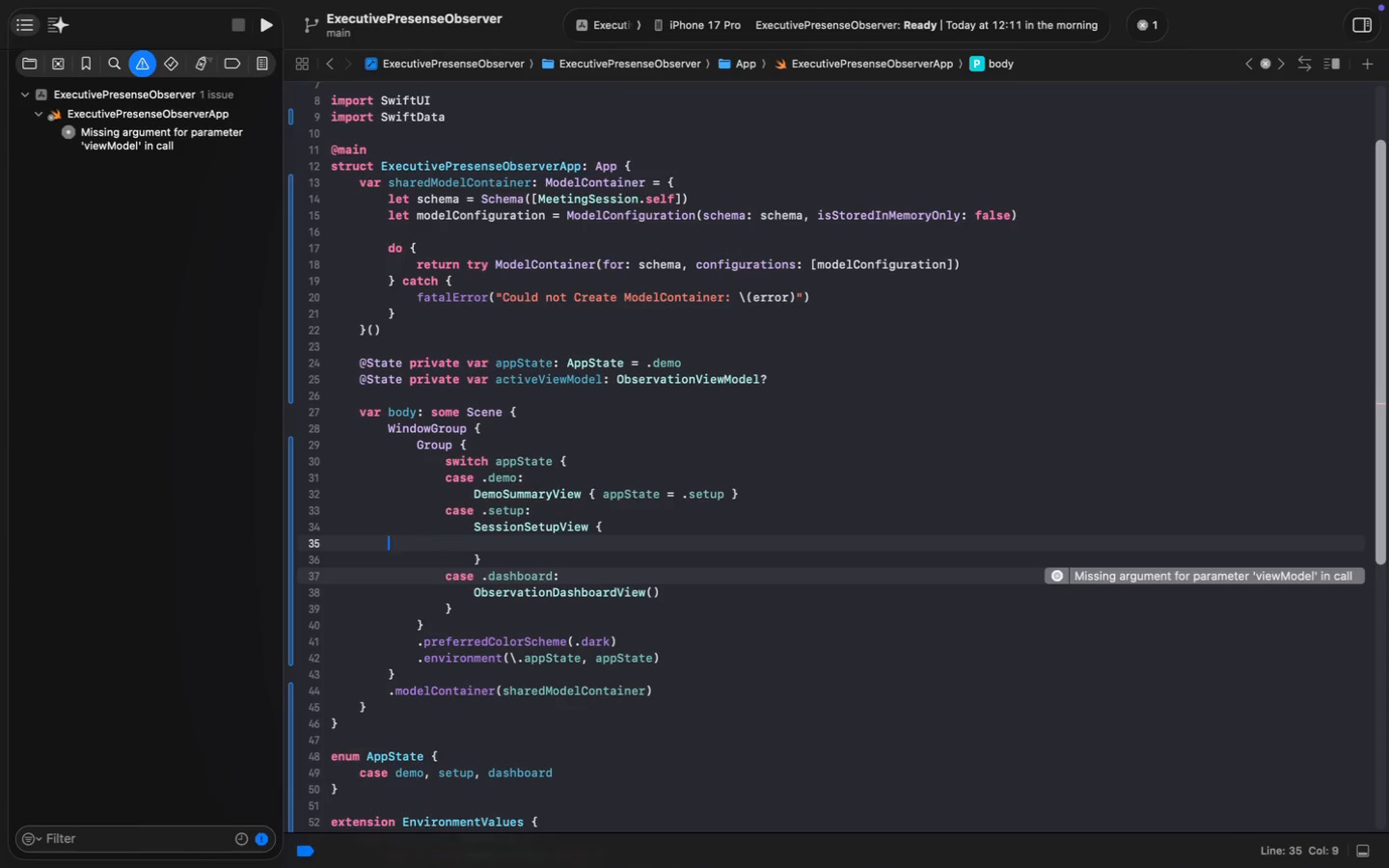 
key(Backspace)
 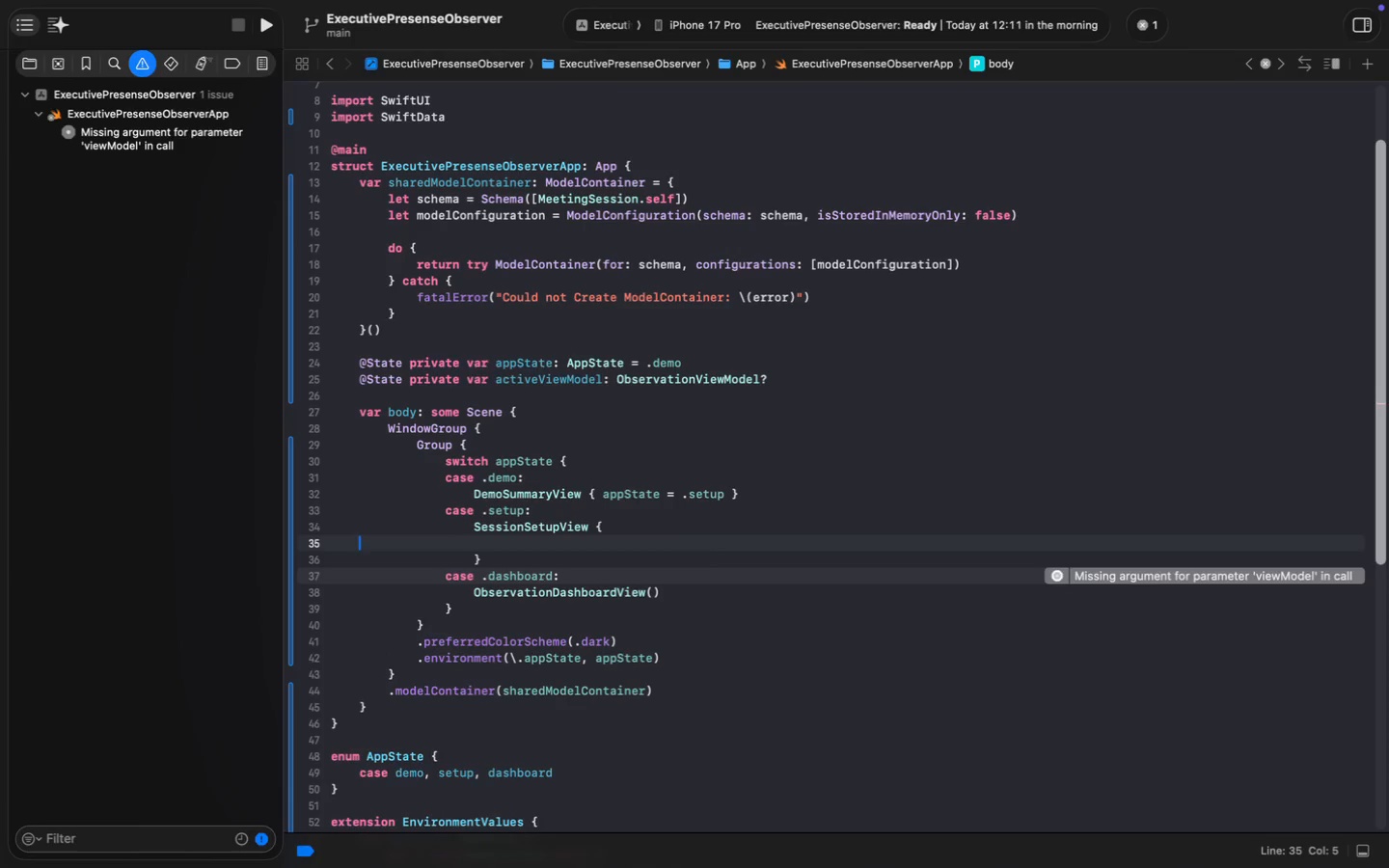 
key(Backspace)
 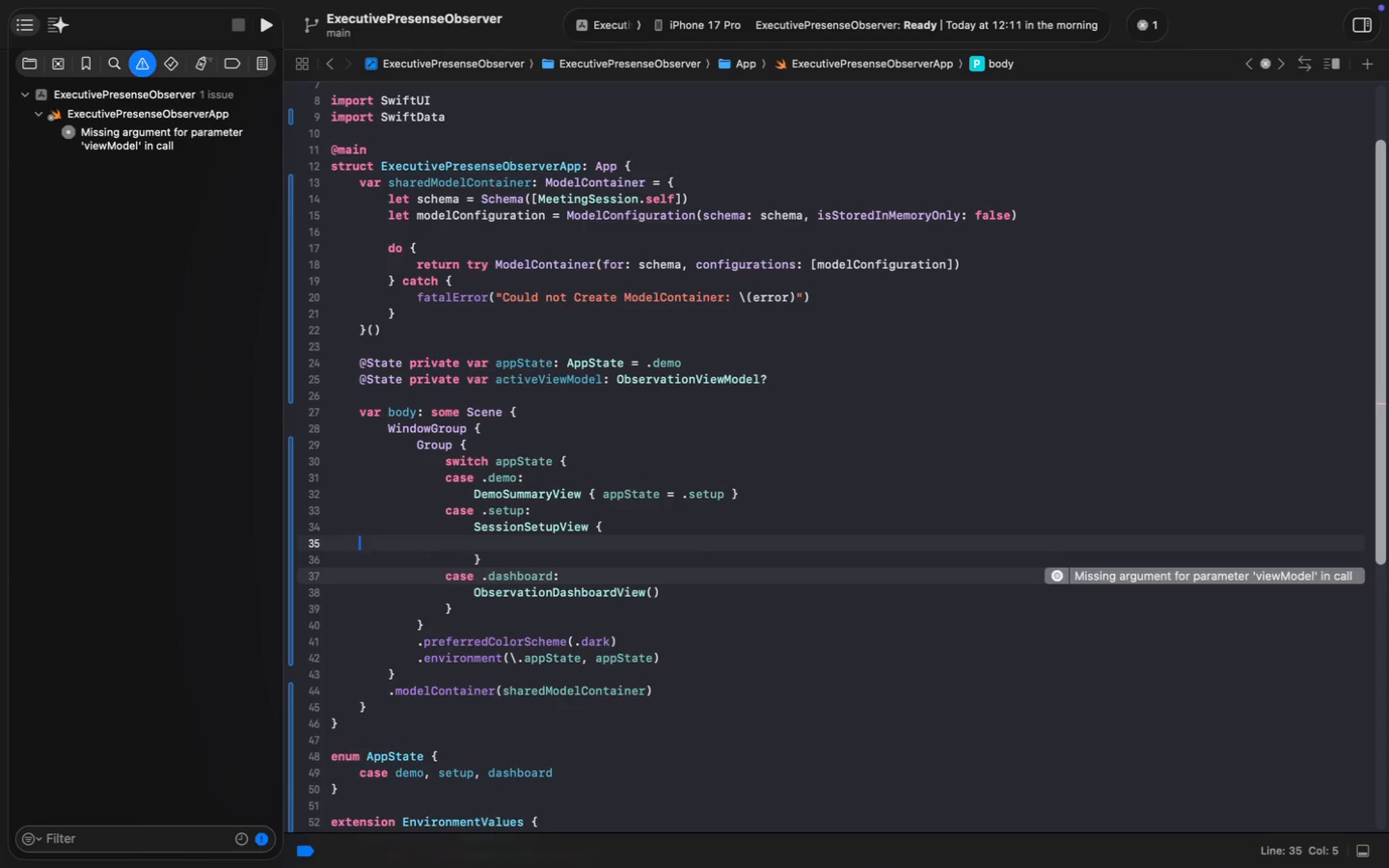 
key(Backspace)
 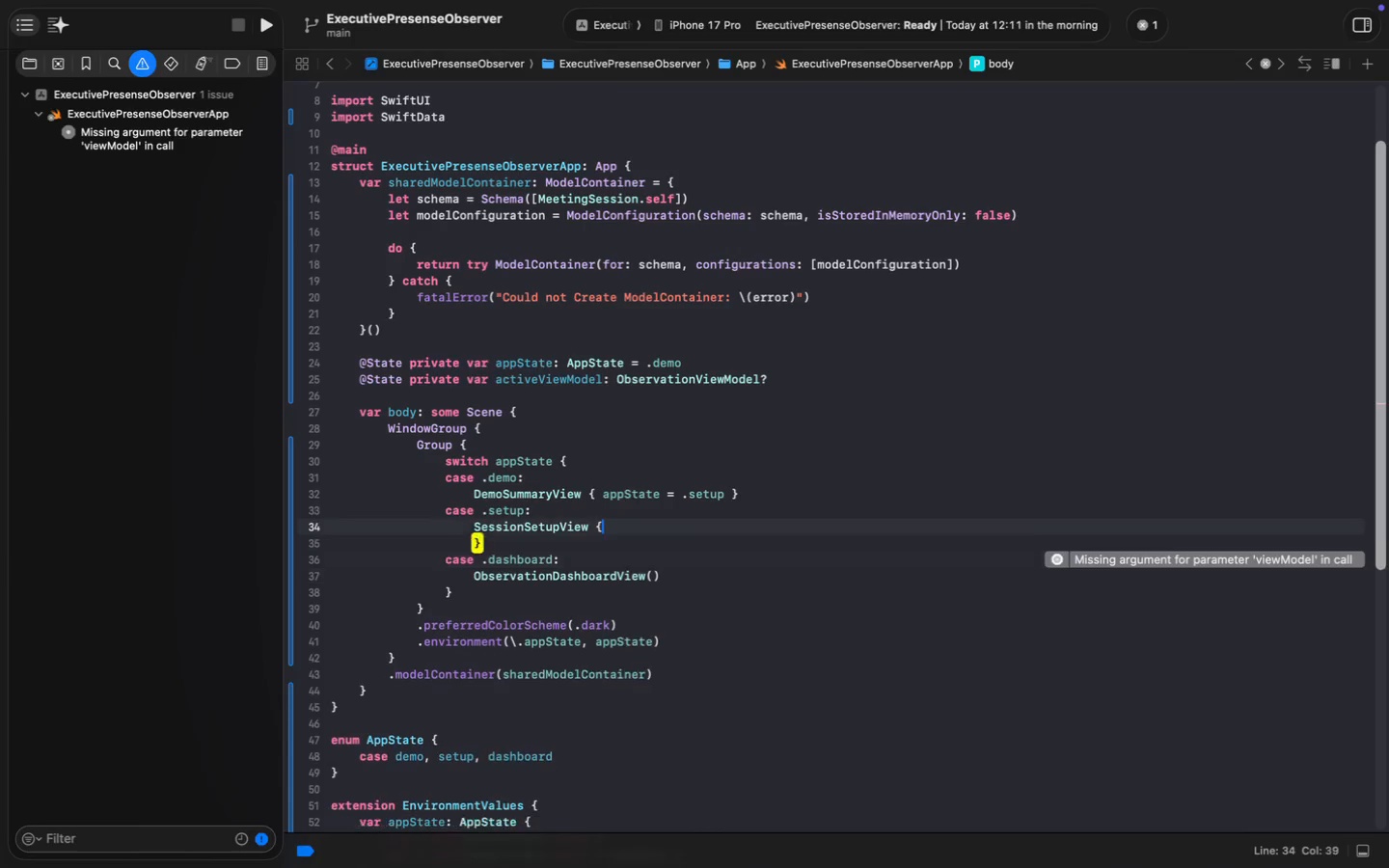 
key(Backspace)
 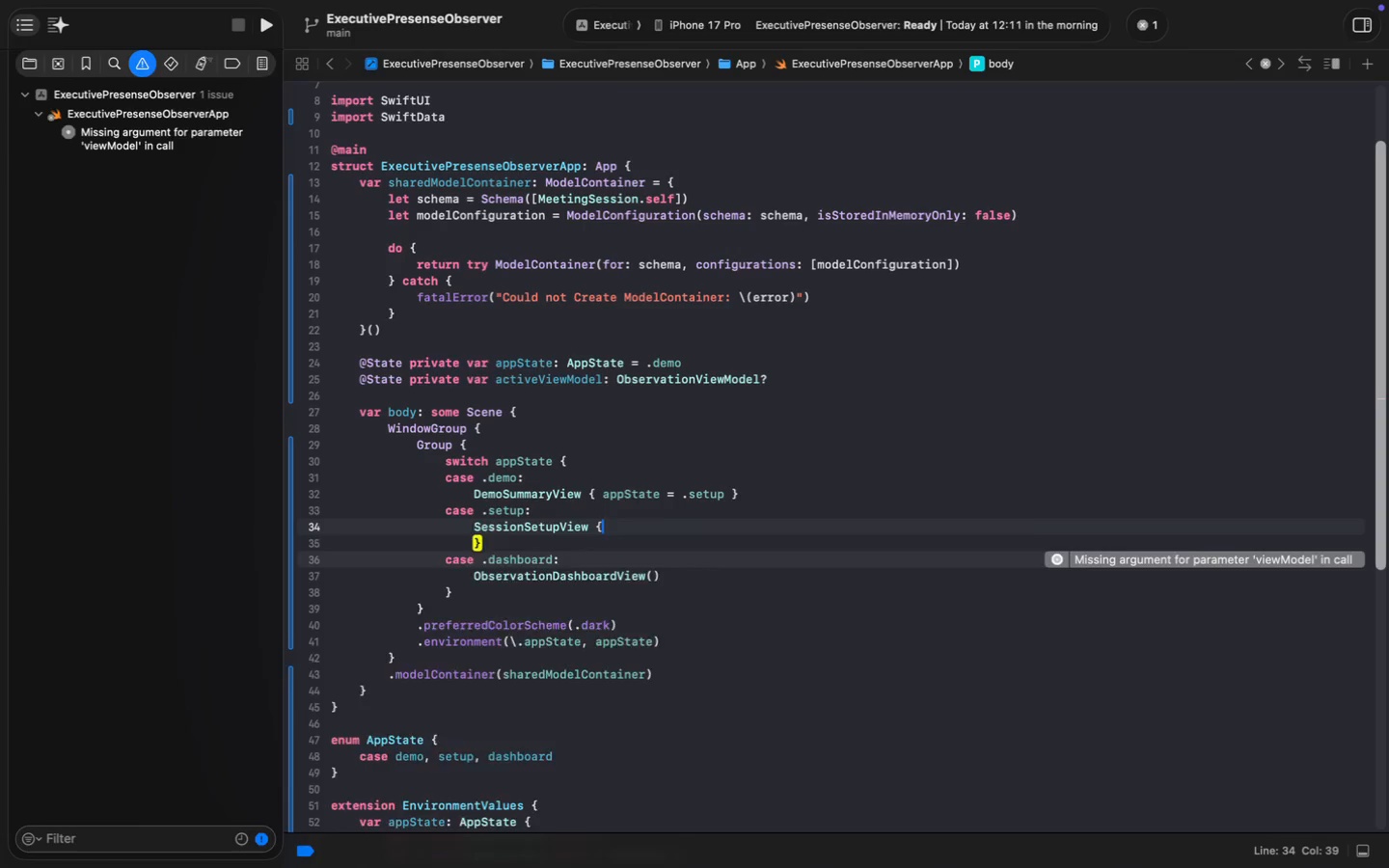 
key(Enter)
 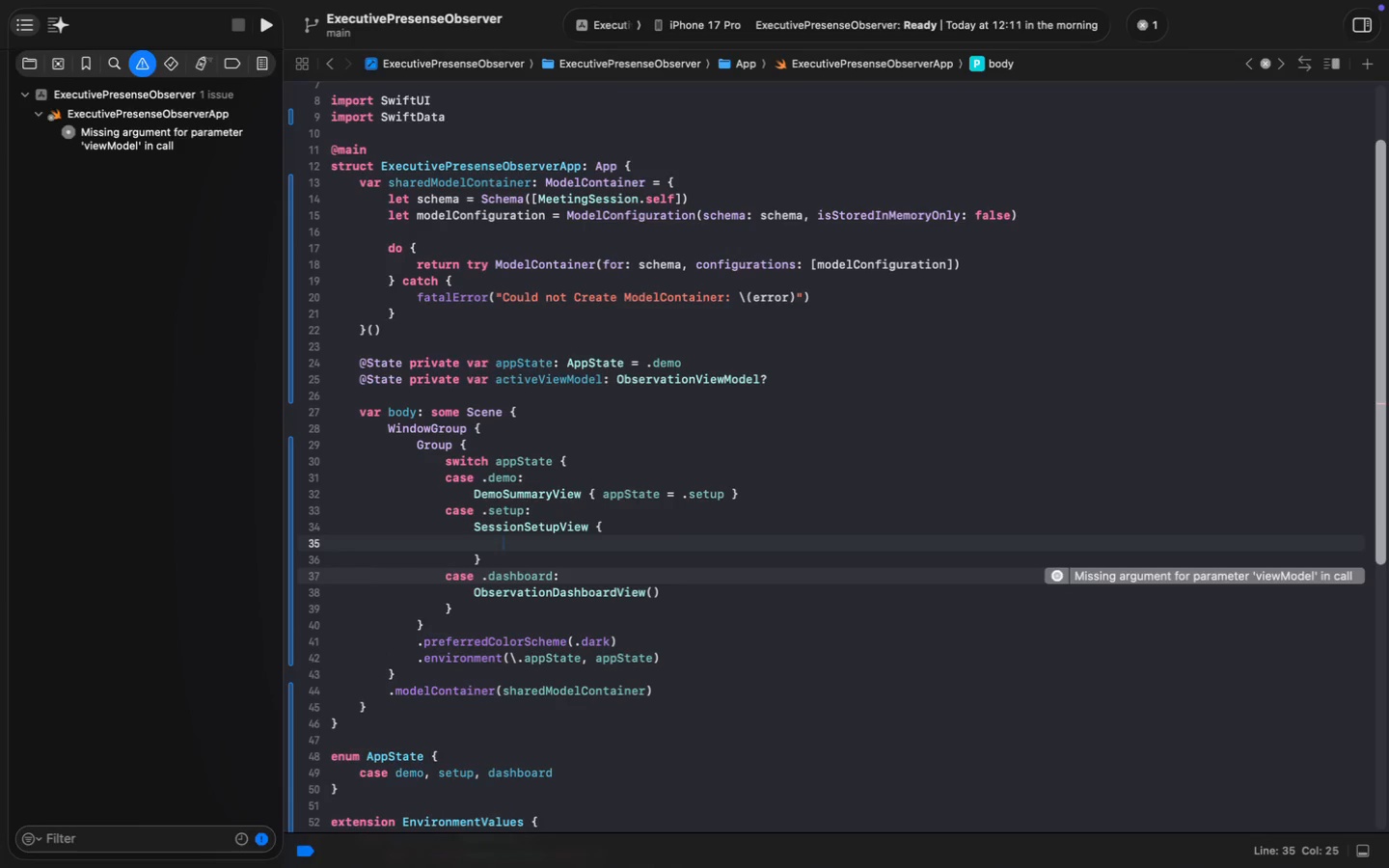 
hold_key(key=ArrowUp, duration=0.48)
 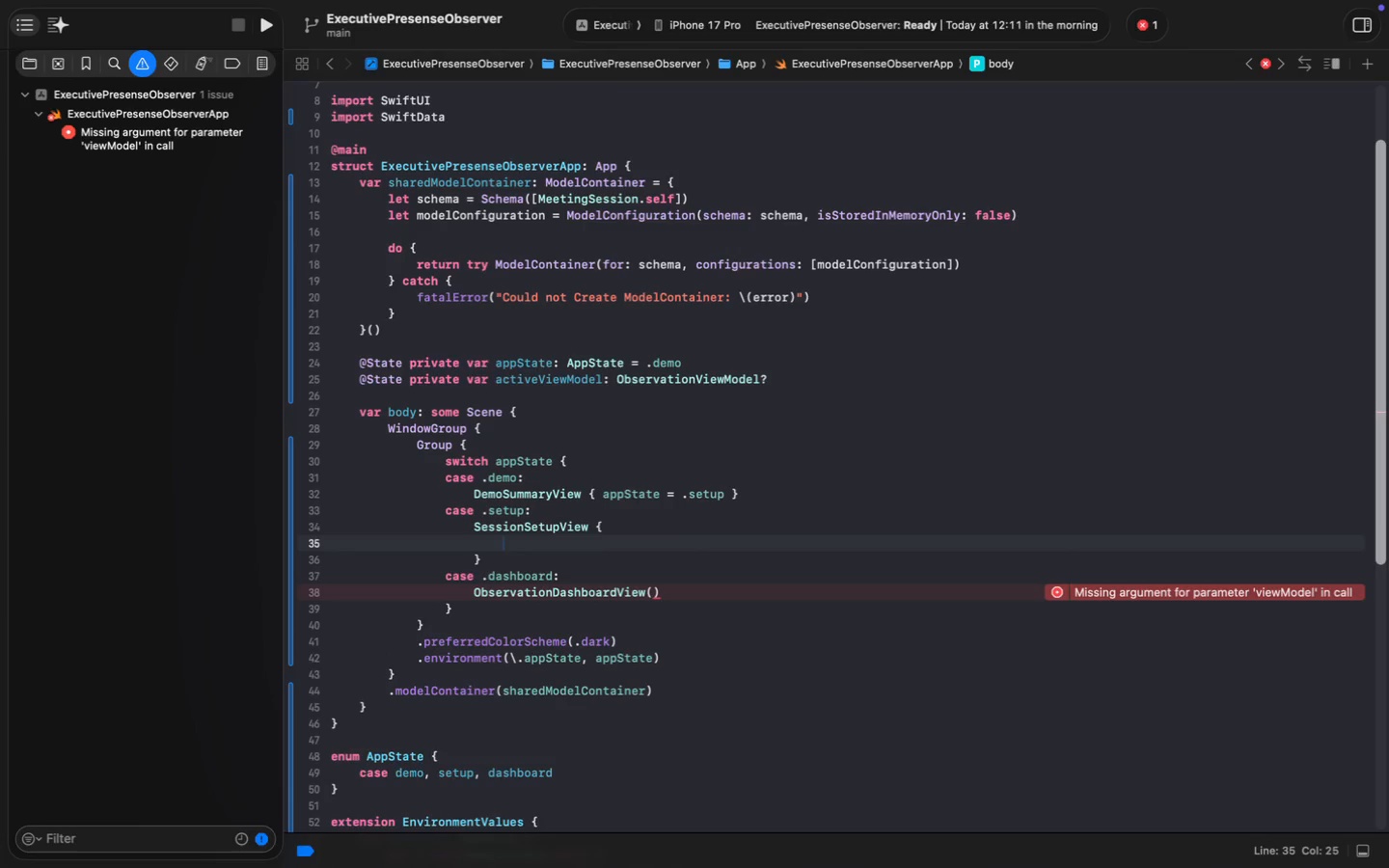 
key(Meta+ArrowRight)
 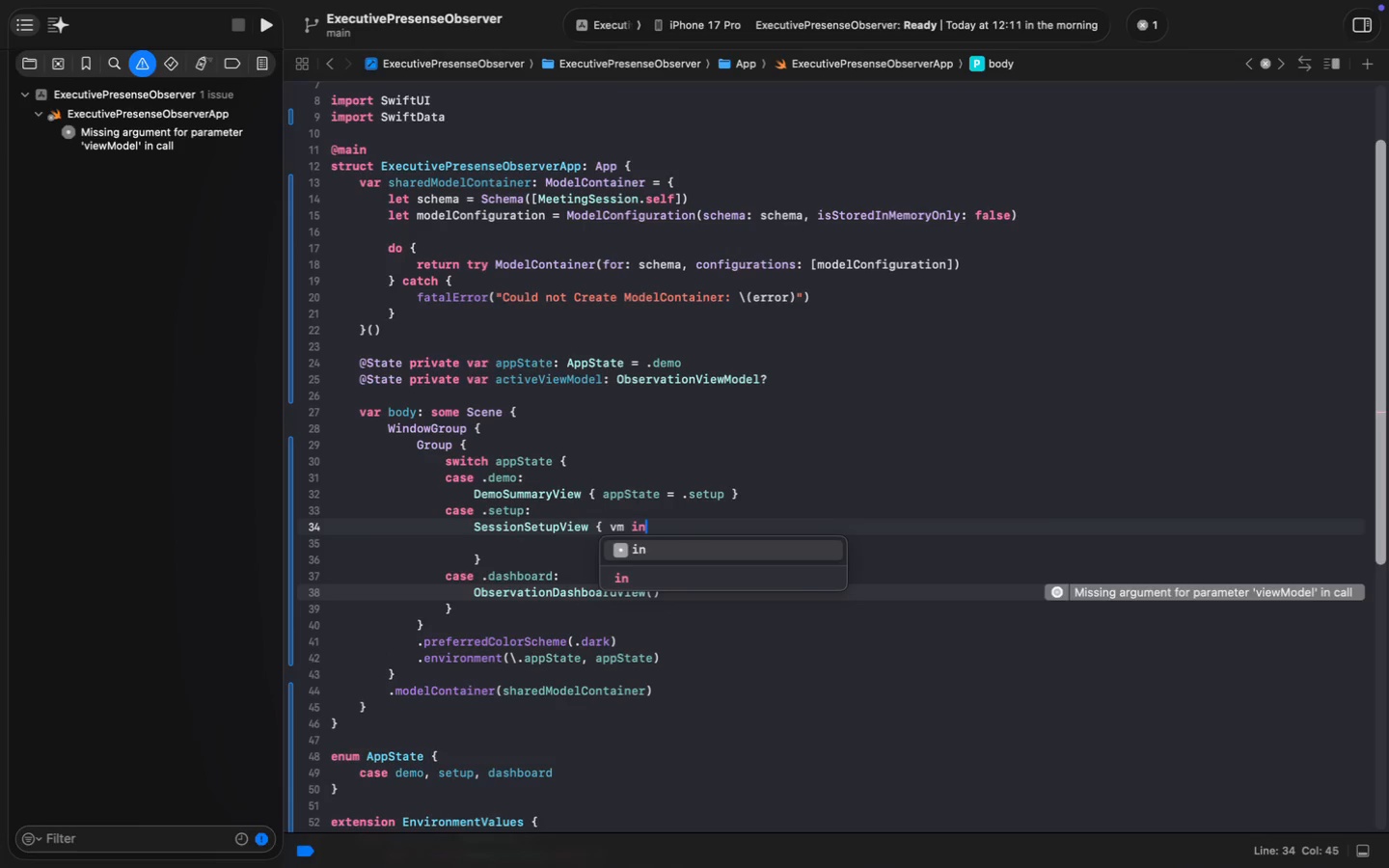 
type( vm in)
 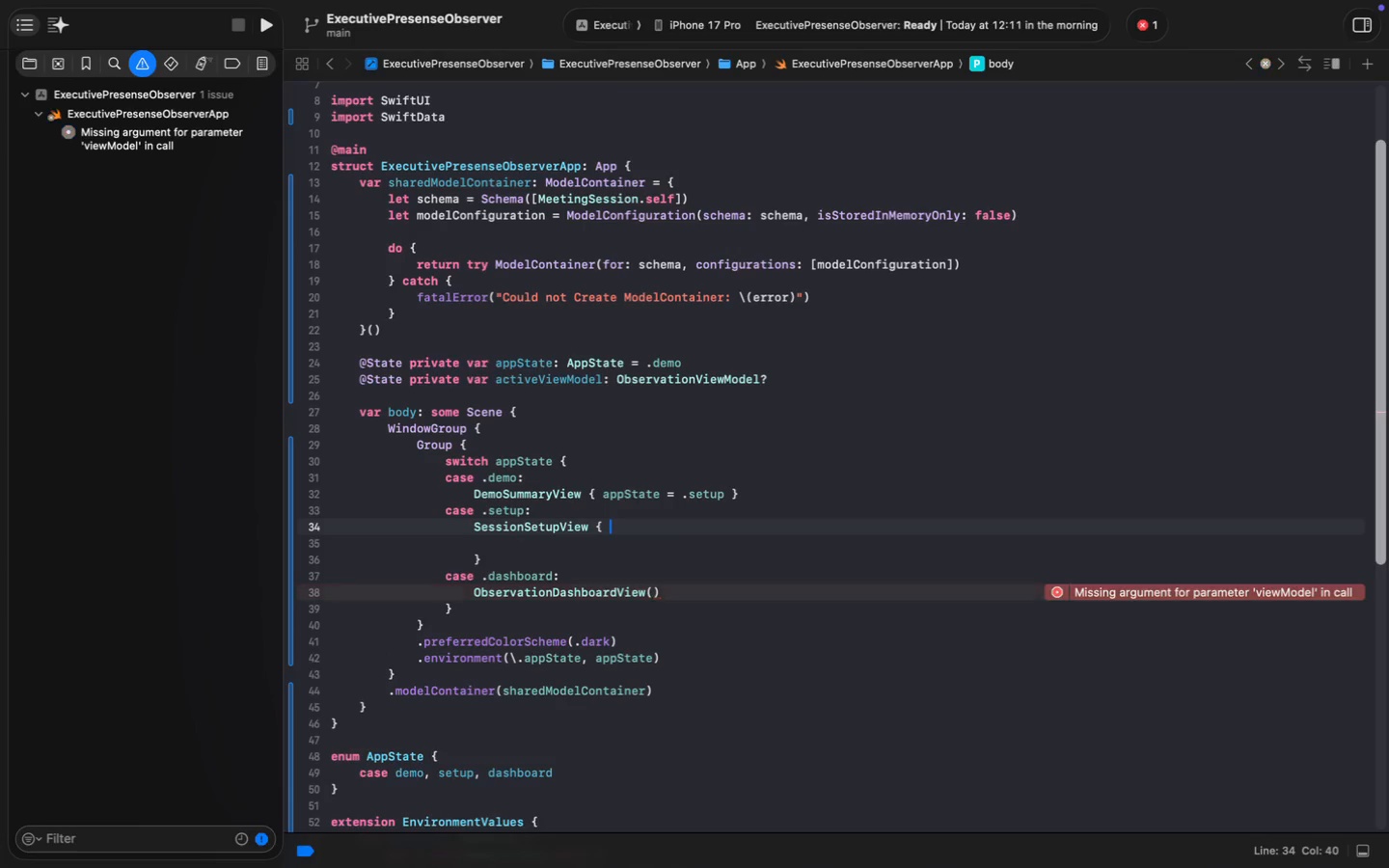 
key(Enter)
 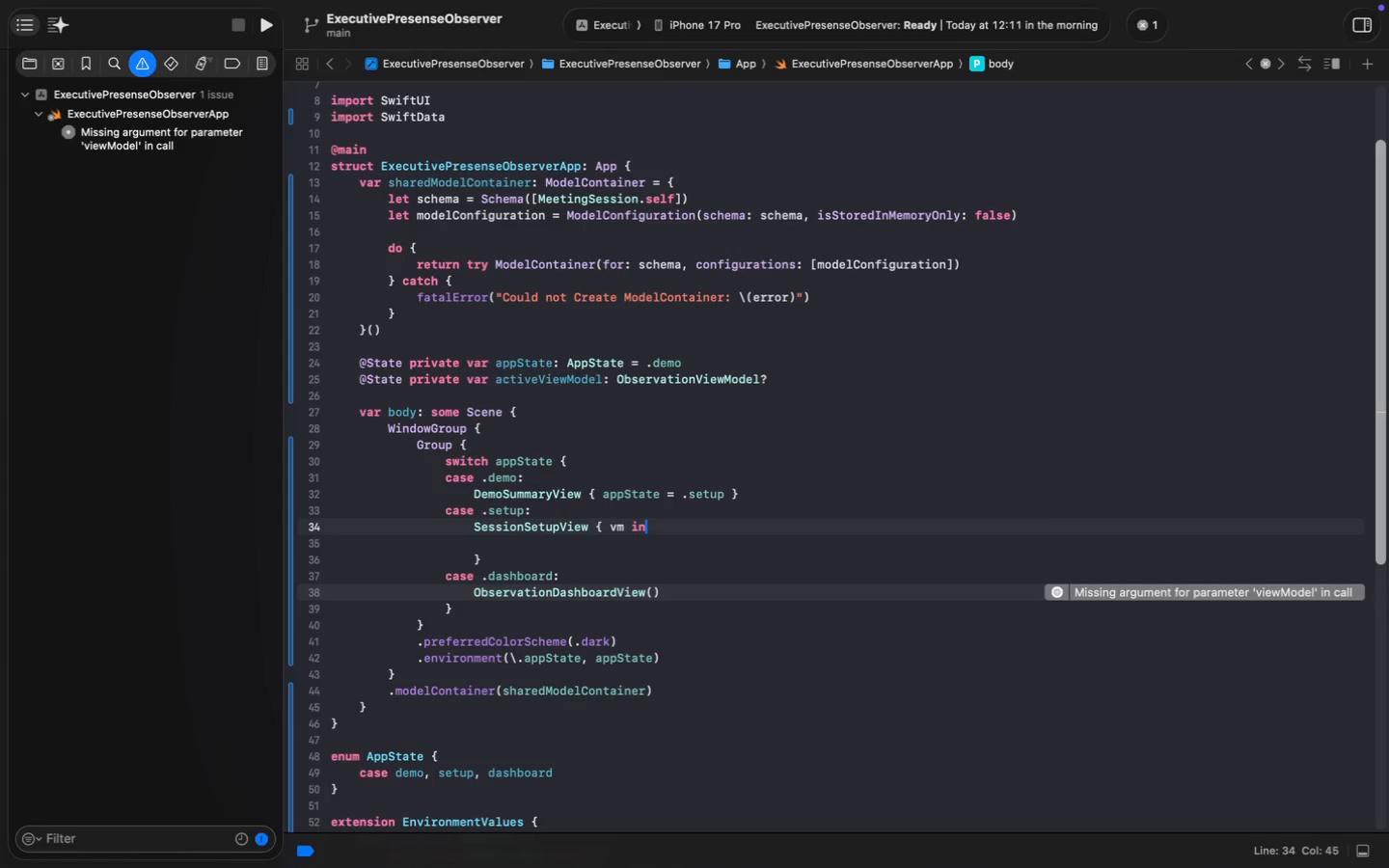 
key(ArrowDown)
 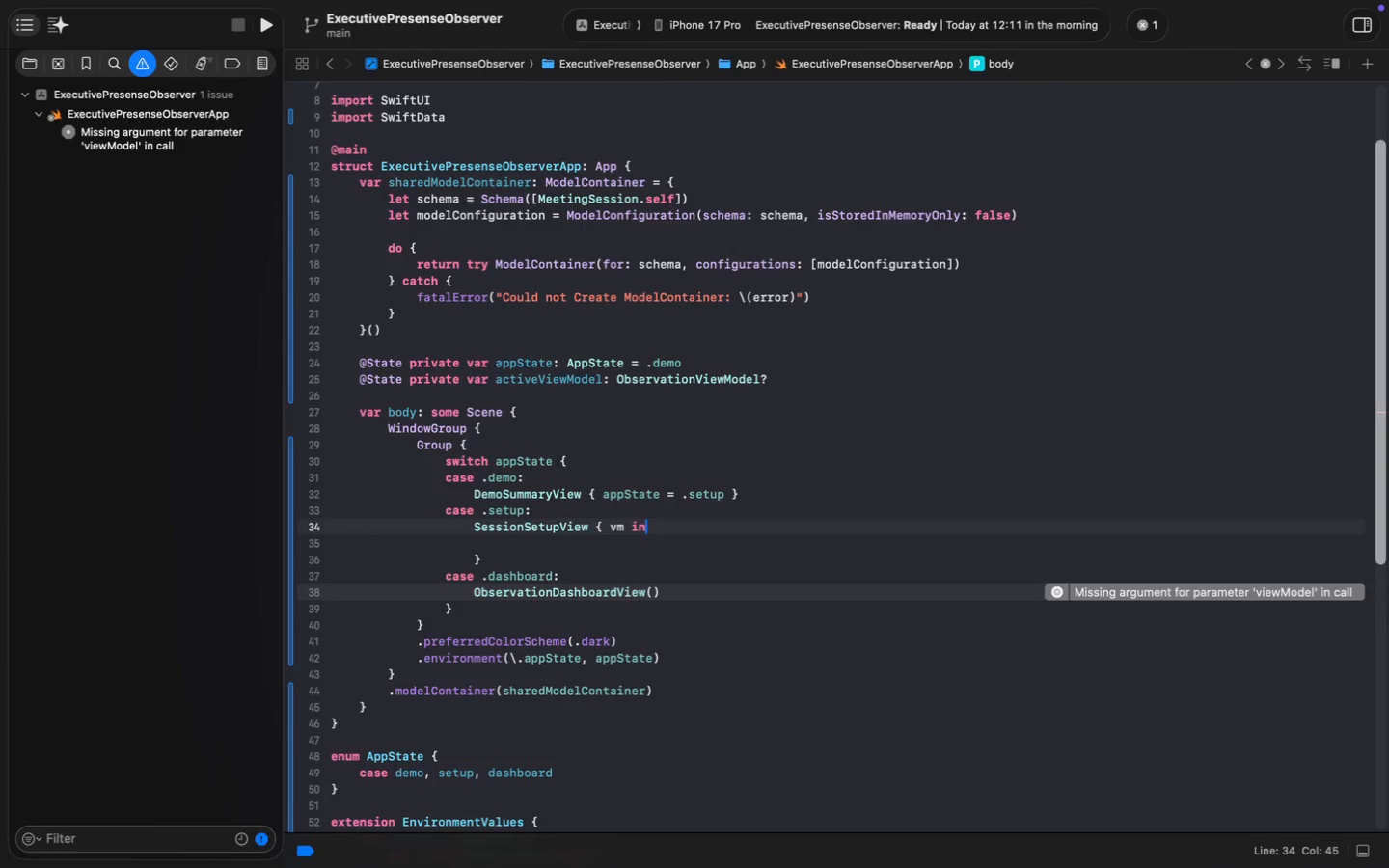 
type(self.activeV)
 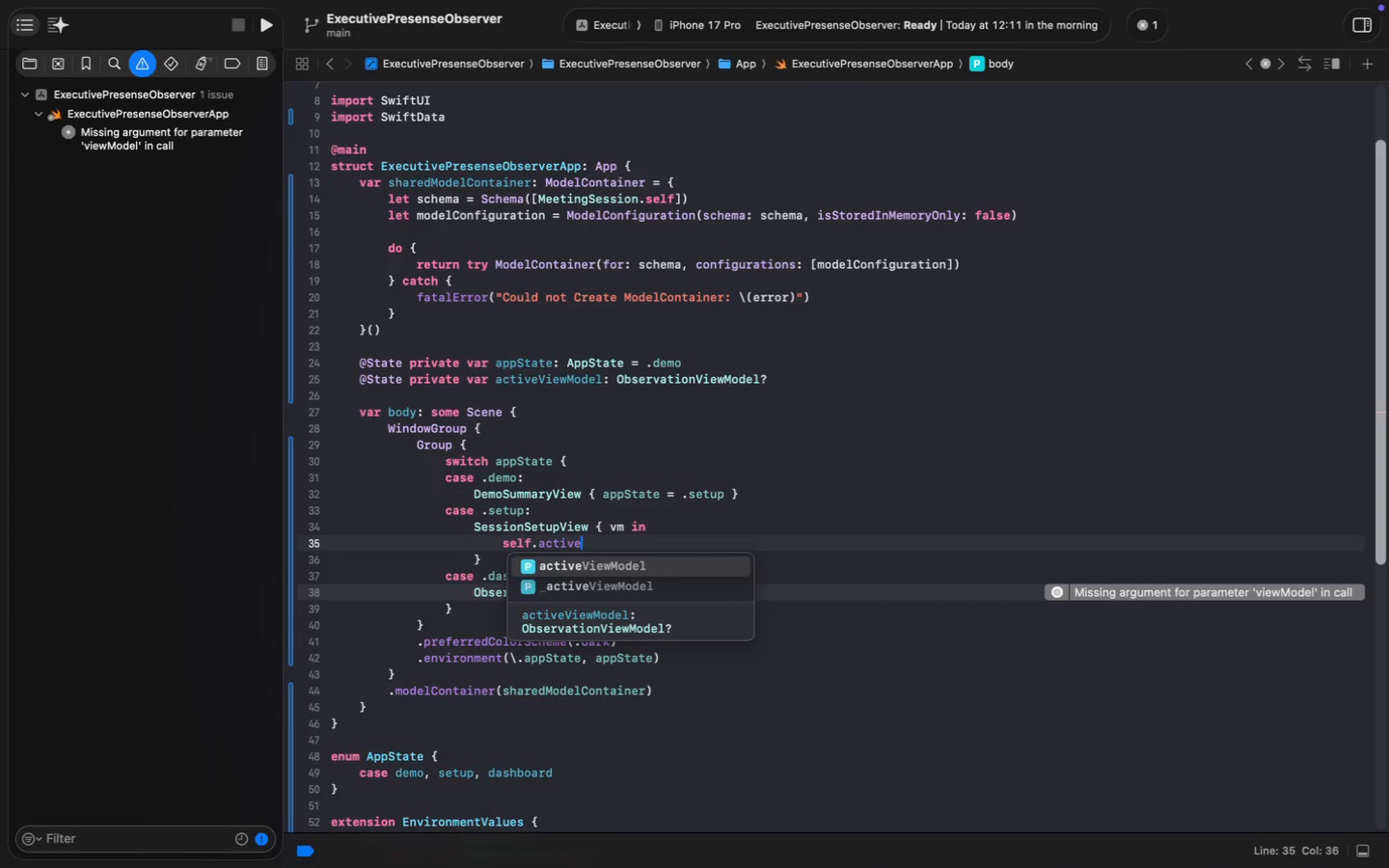 
 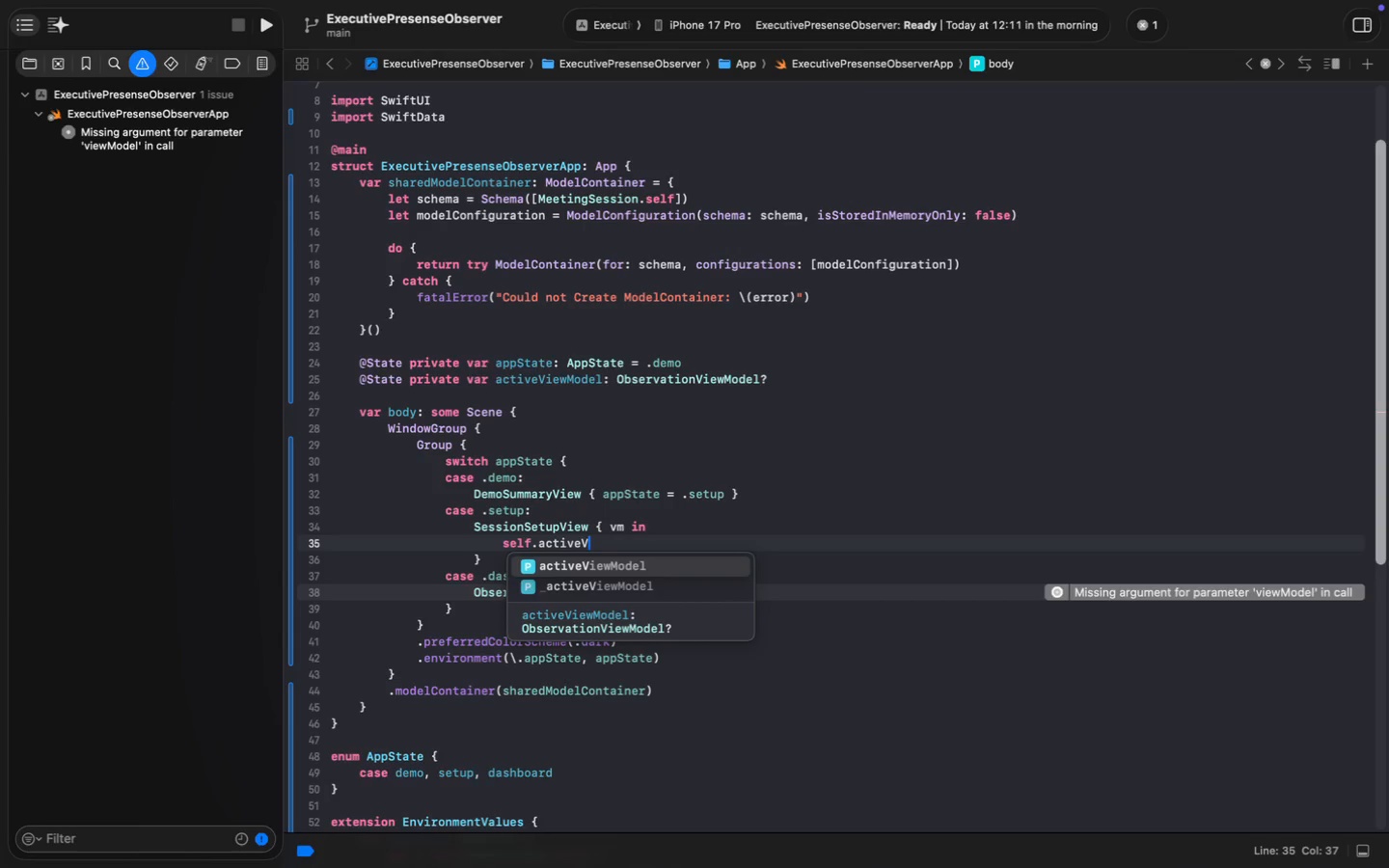 
key(Enter)
 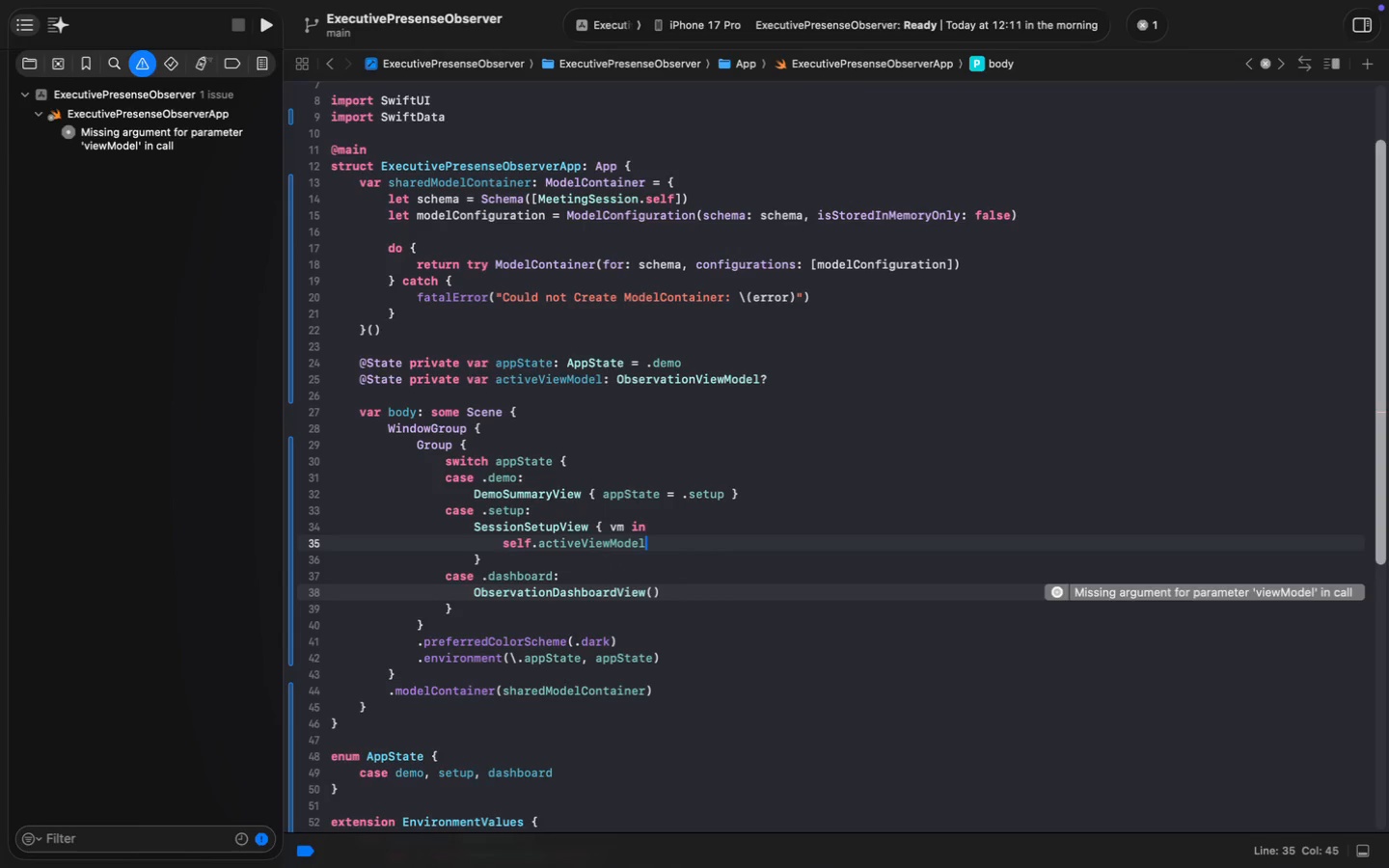 
type( = vm)
 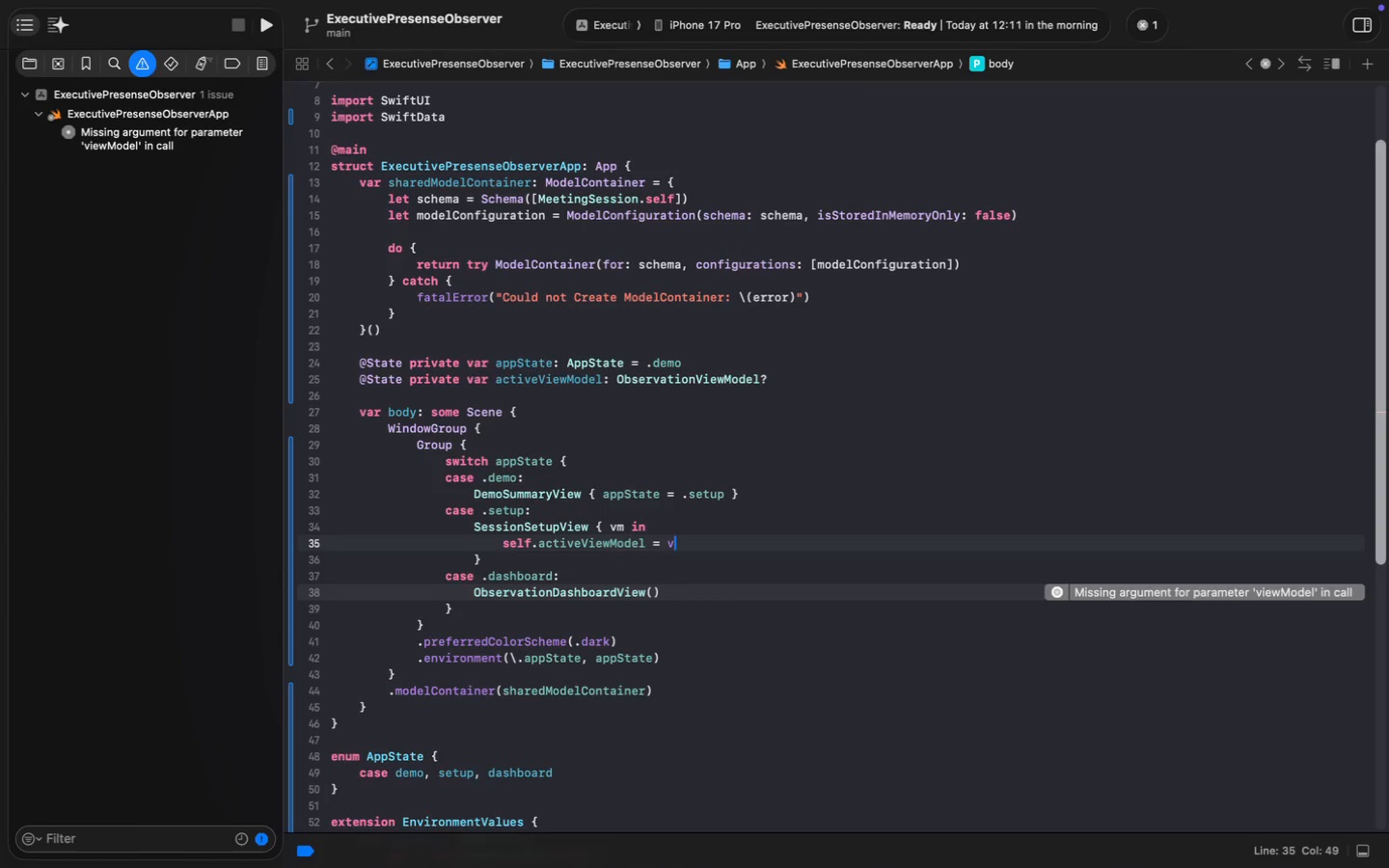 
key(Enter)
 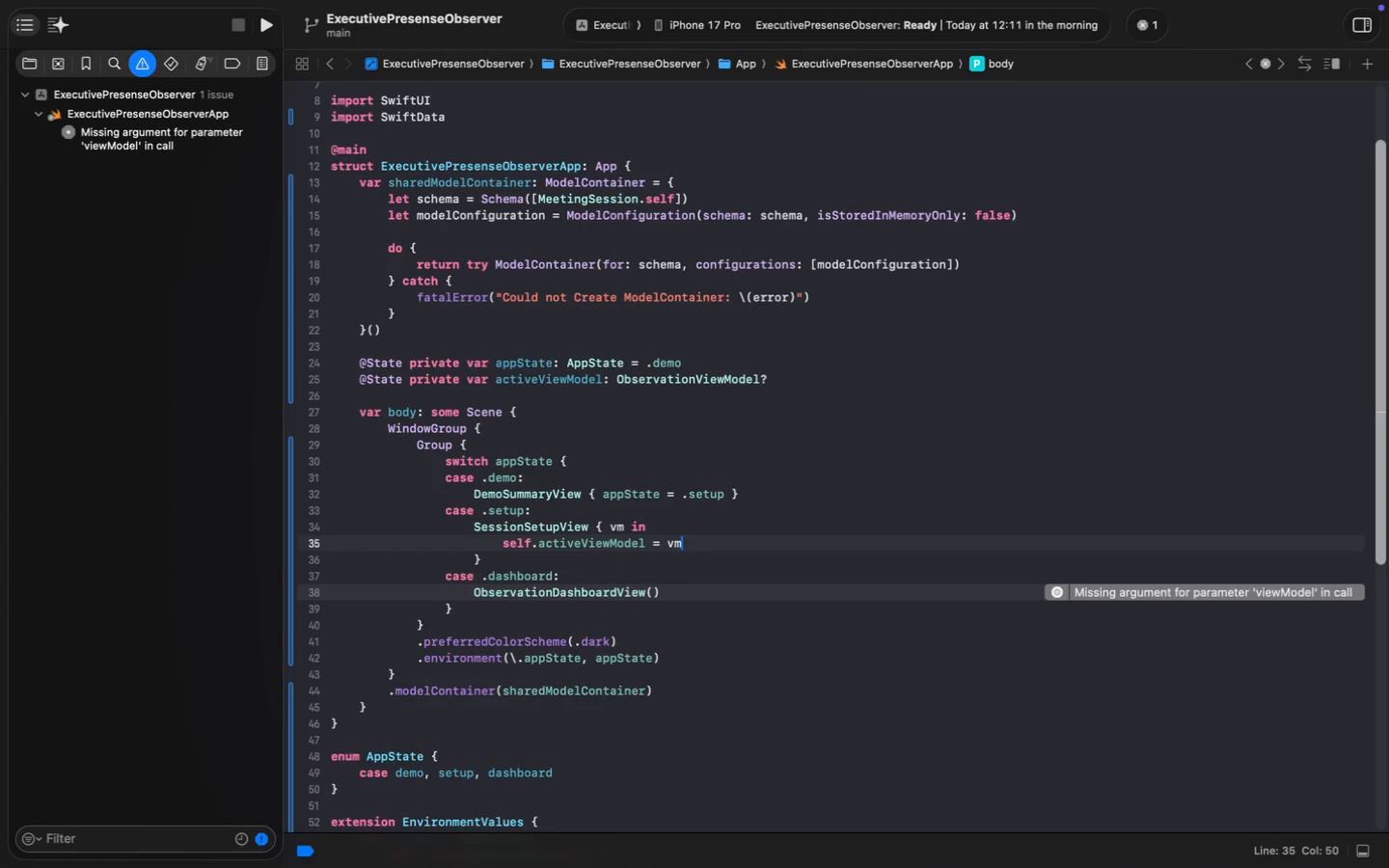 
key(Enter)
 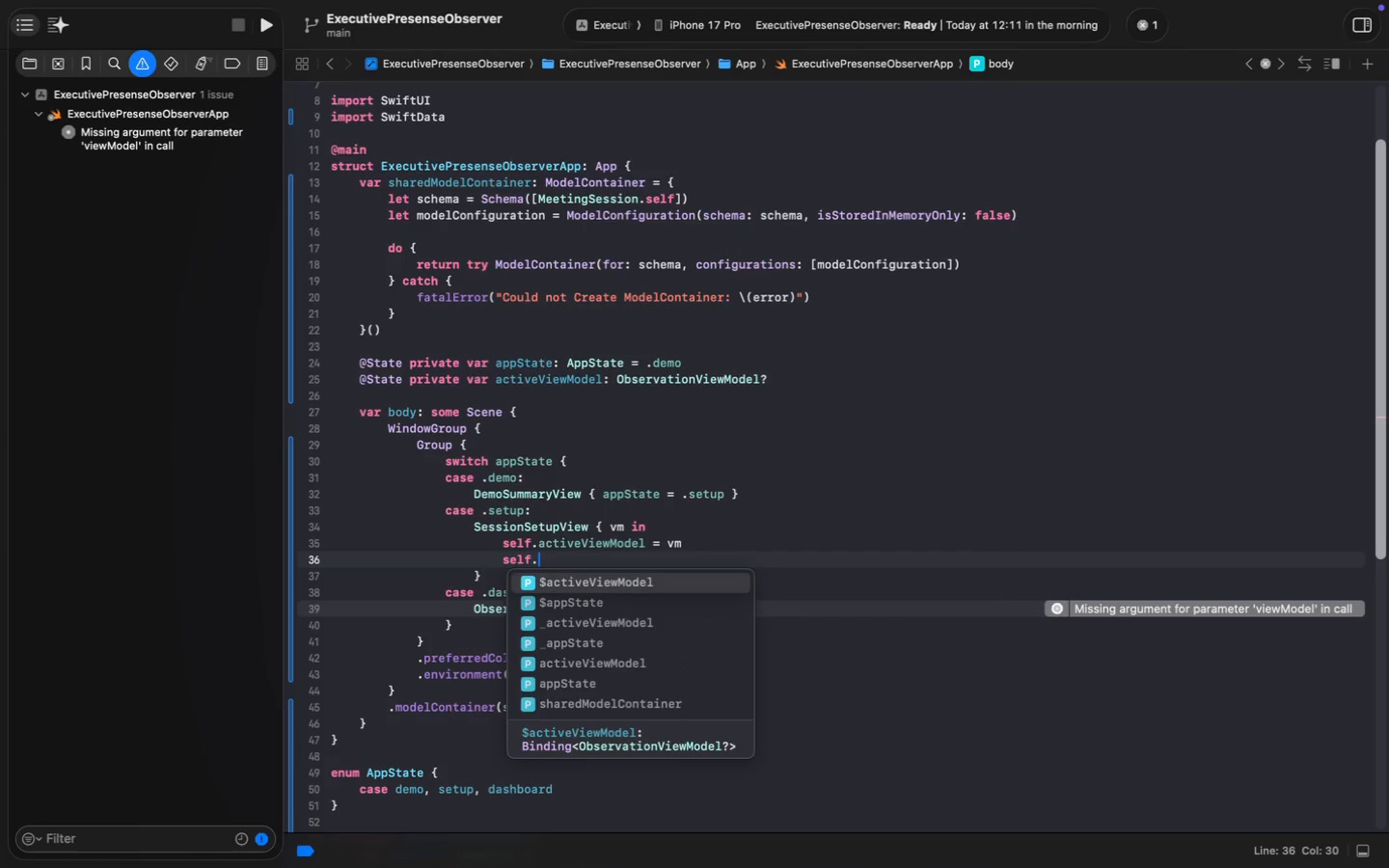 
type(self.appS)
 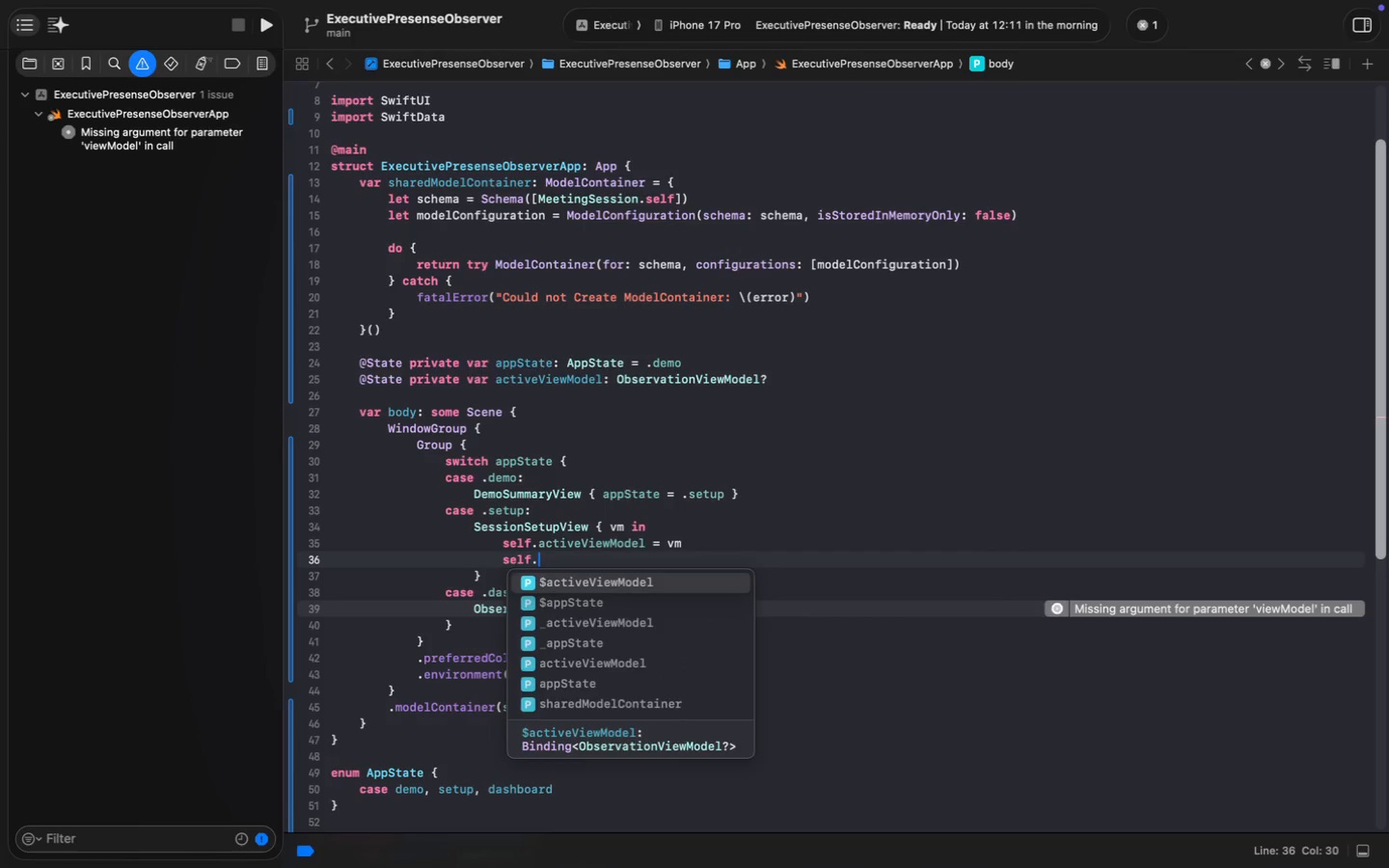 
key(Enter)
 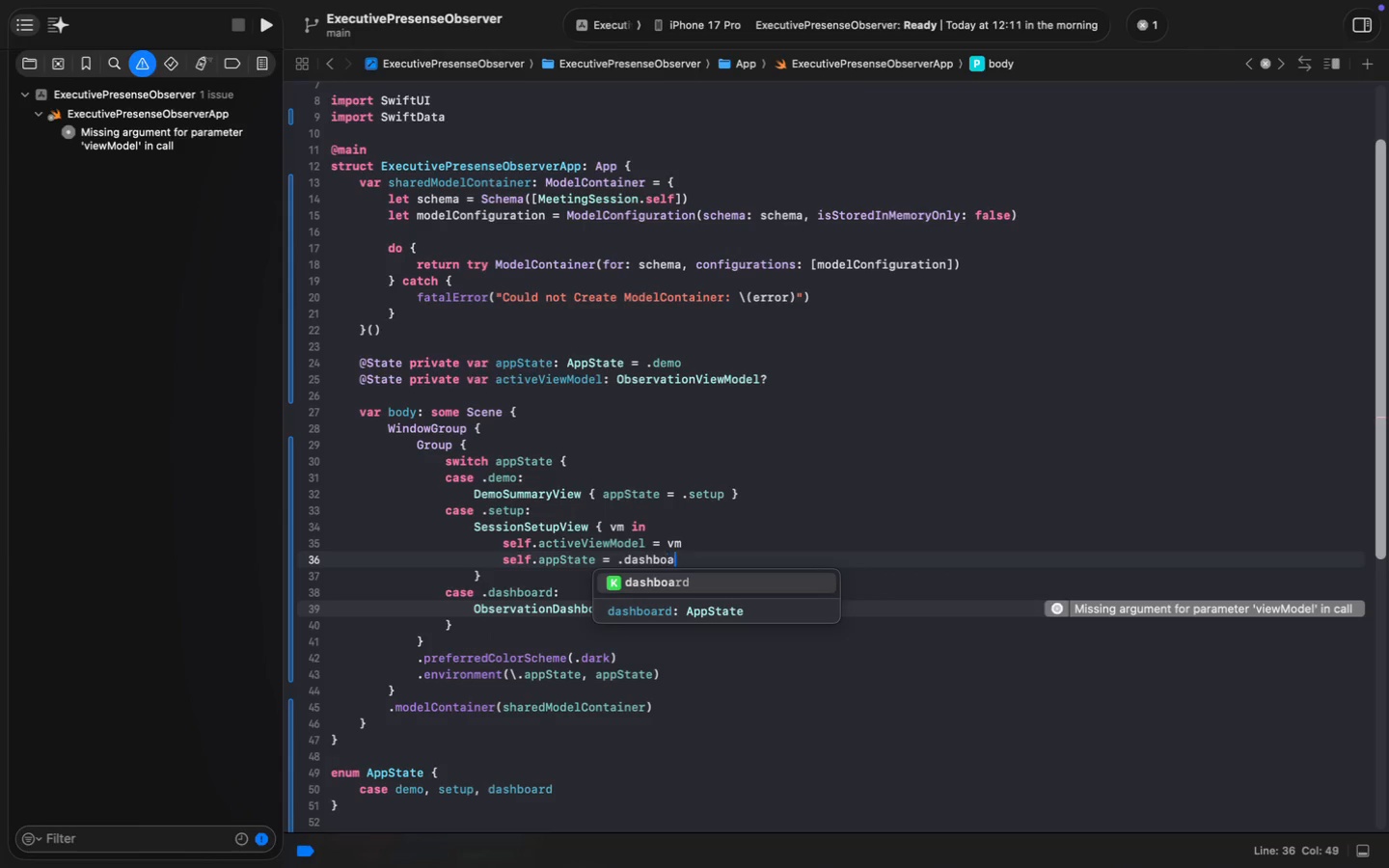 
type( = .dashboard)
 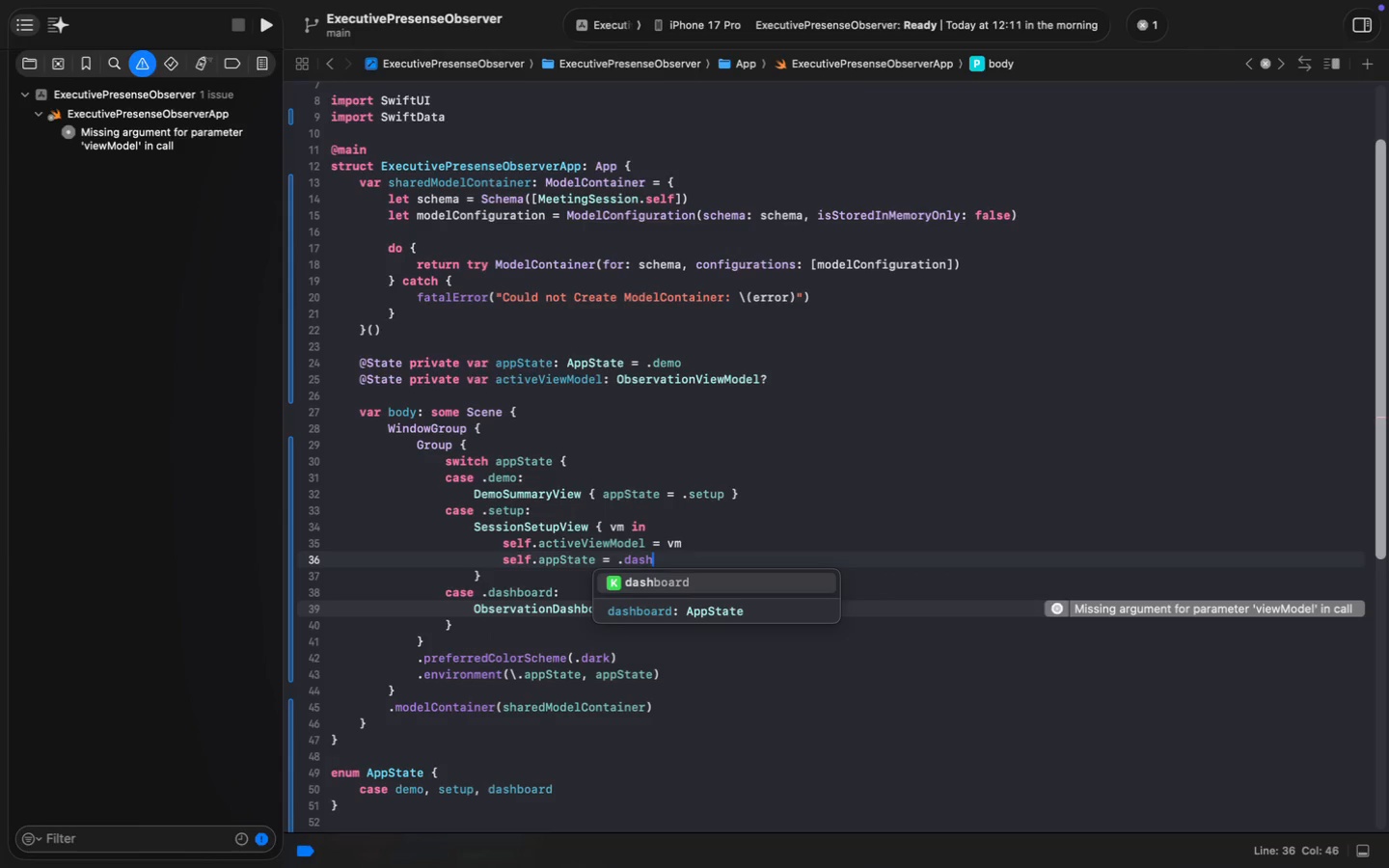 
key(Enter)
 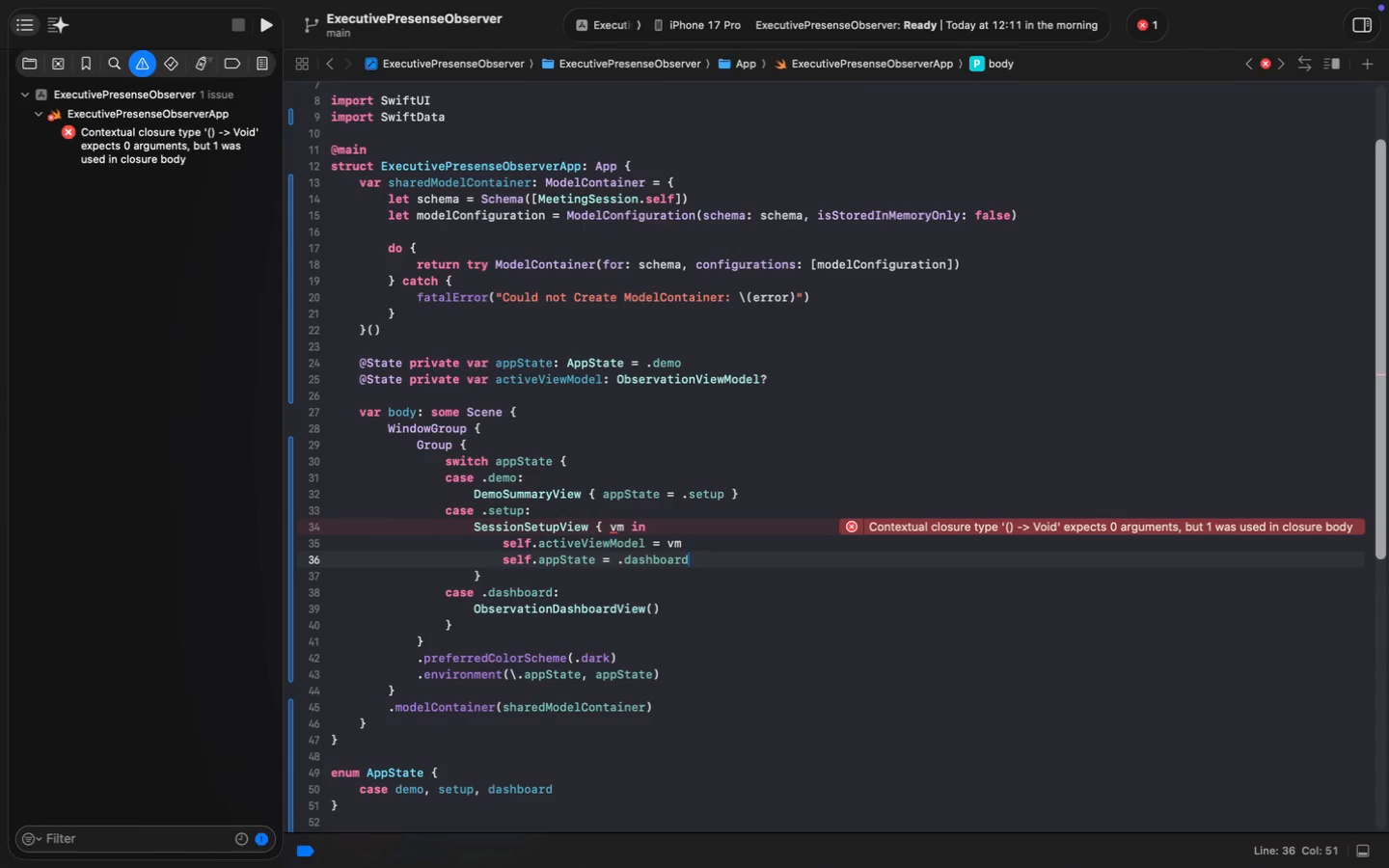 
key(ArrowDown)
 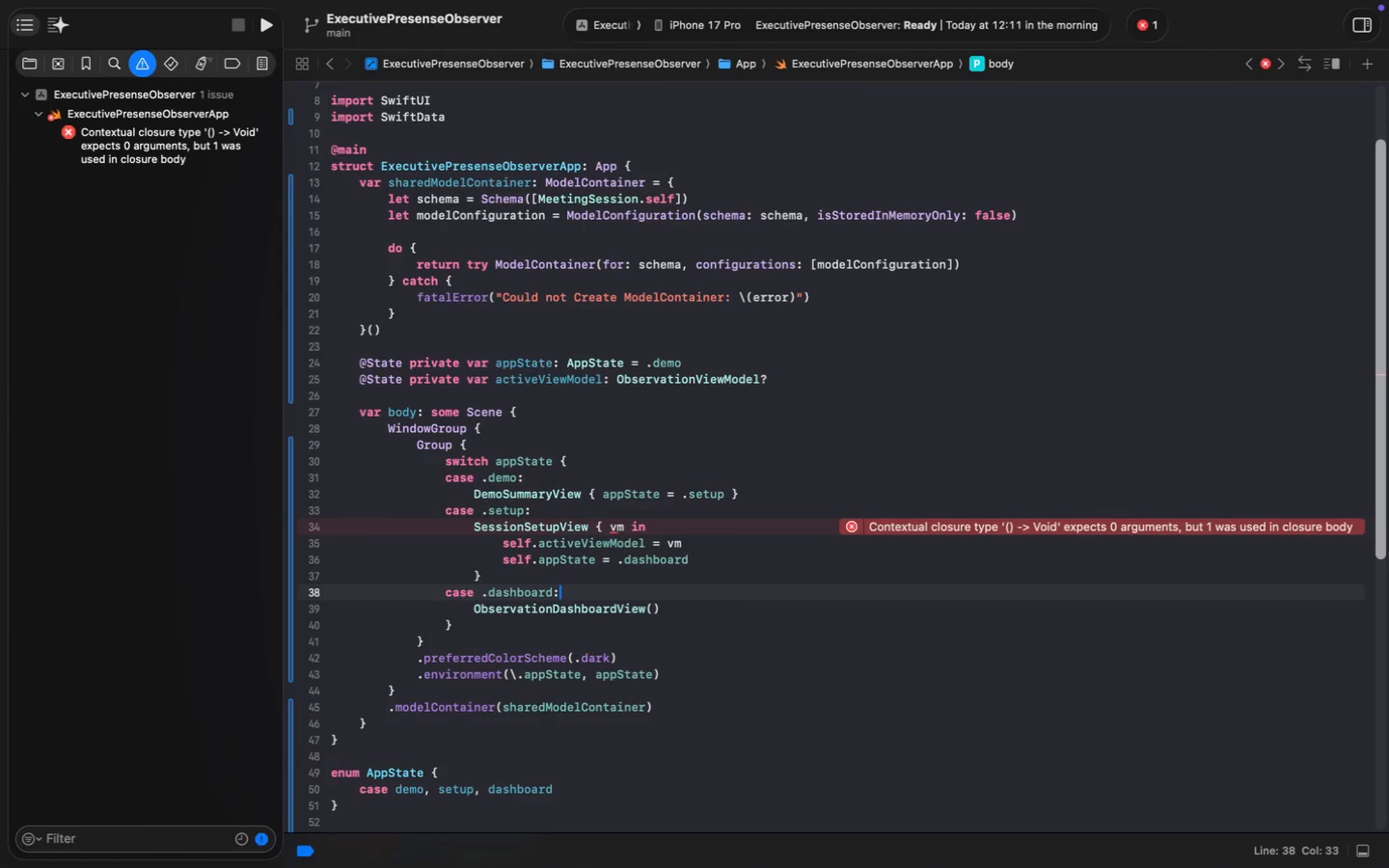 
key(ArrowDown)
 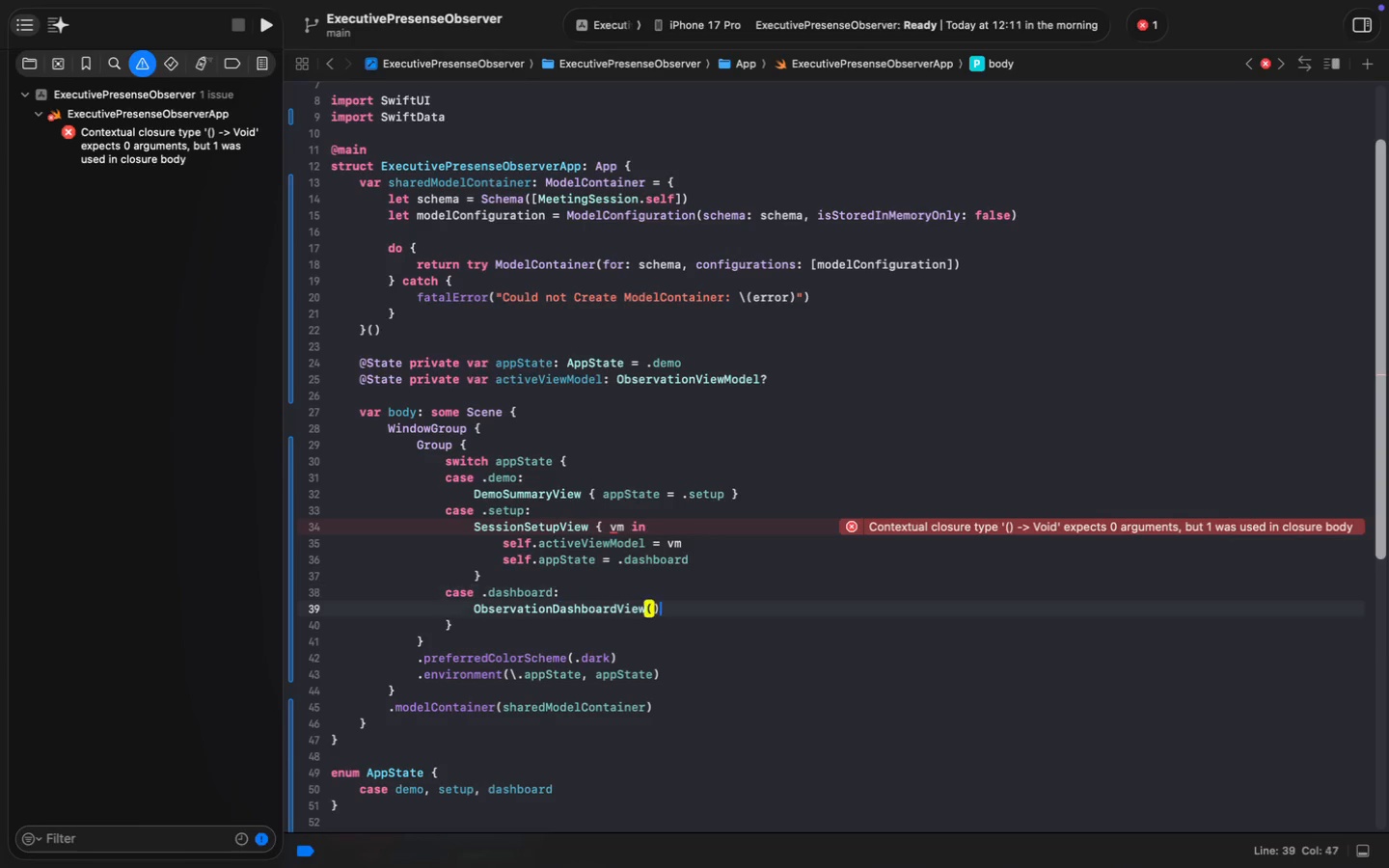 
key(ArrowDown)
 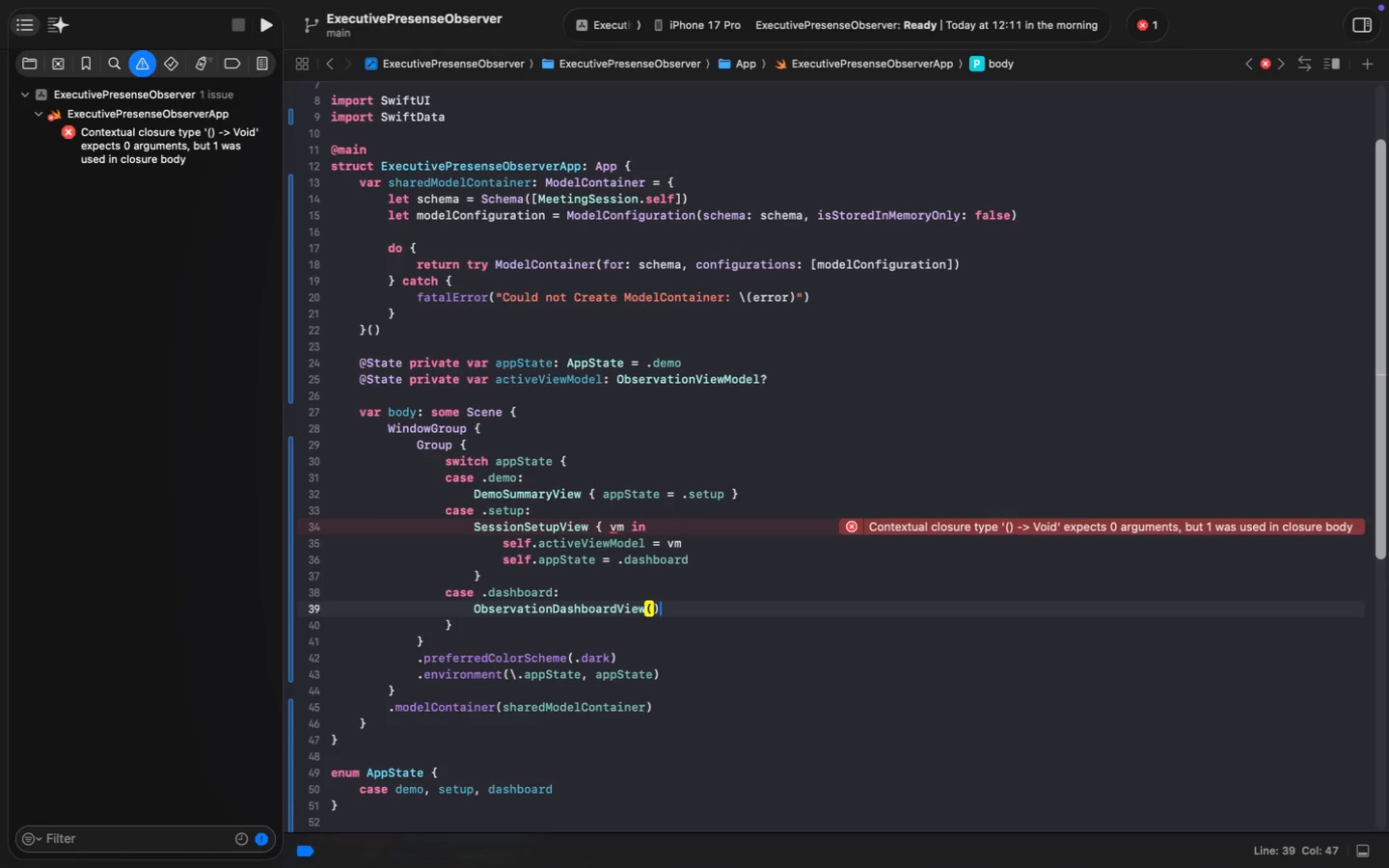 
key(Meta+ArrowLeft)
 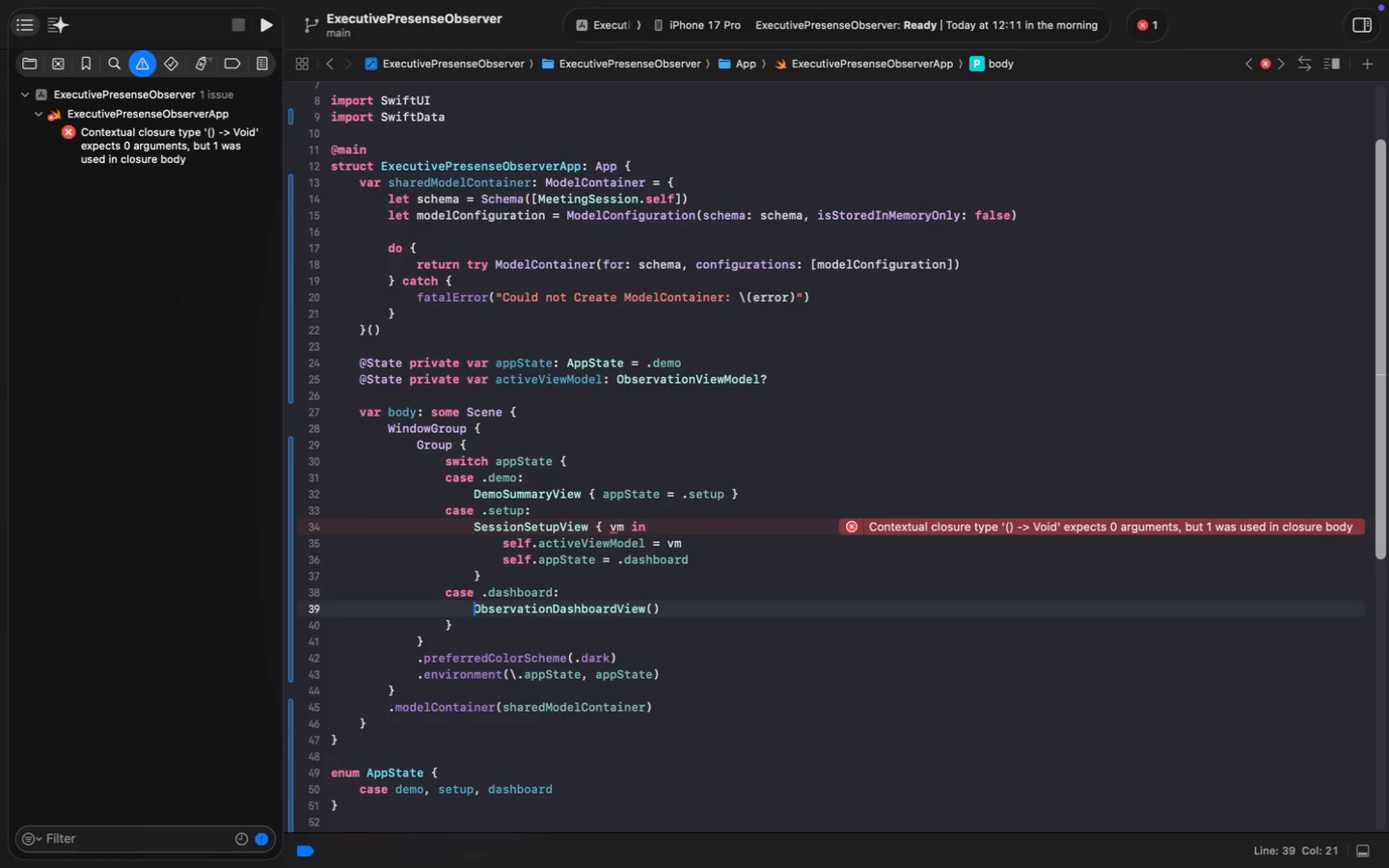 
key(ArrowUp)
 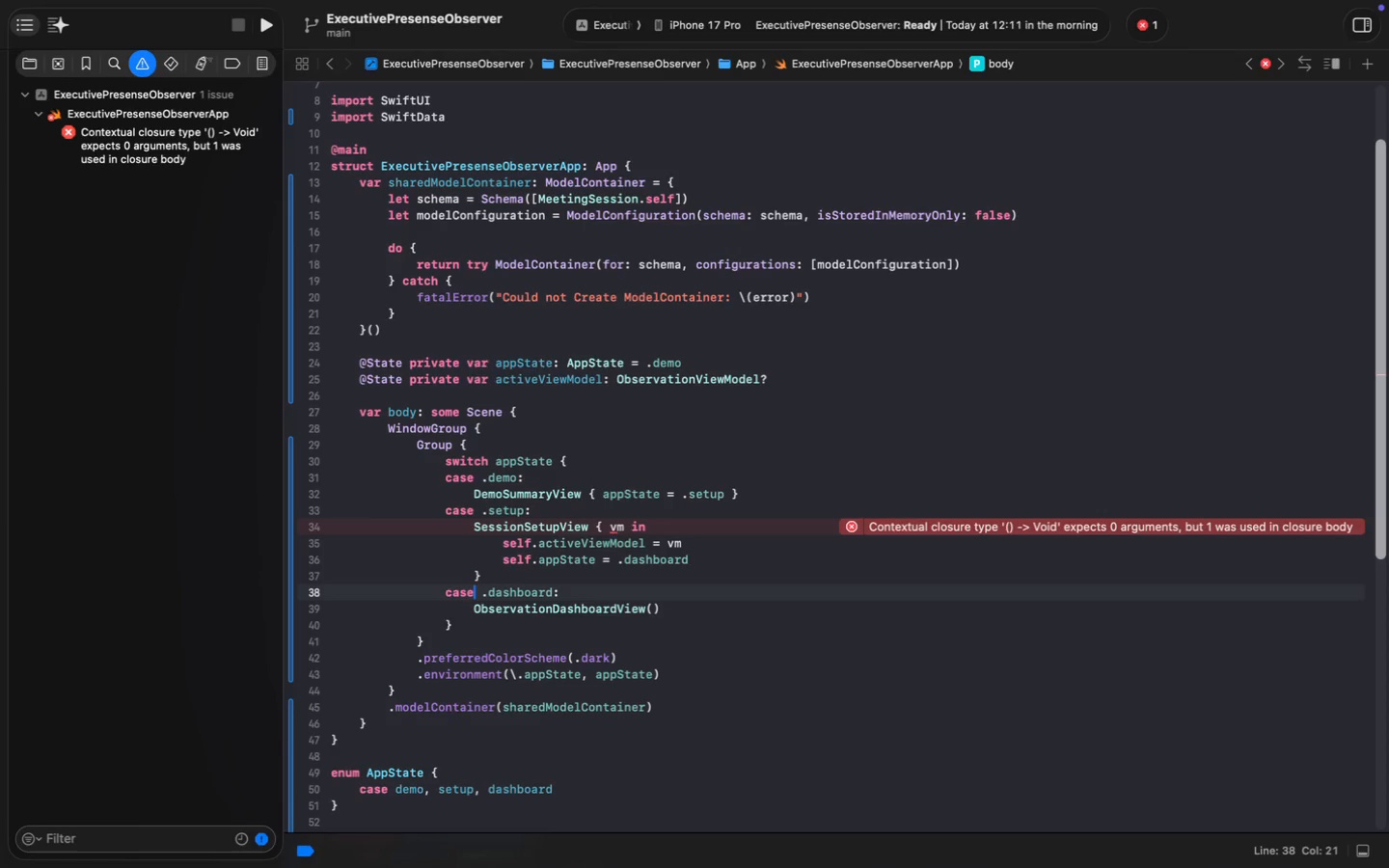 
key(Meta+ArrowRight)
 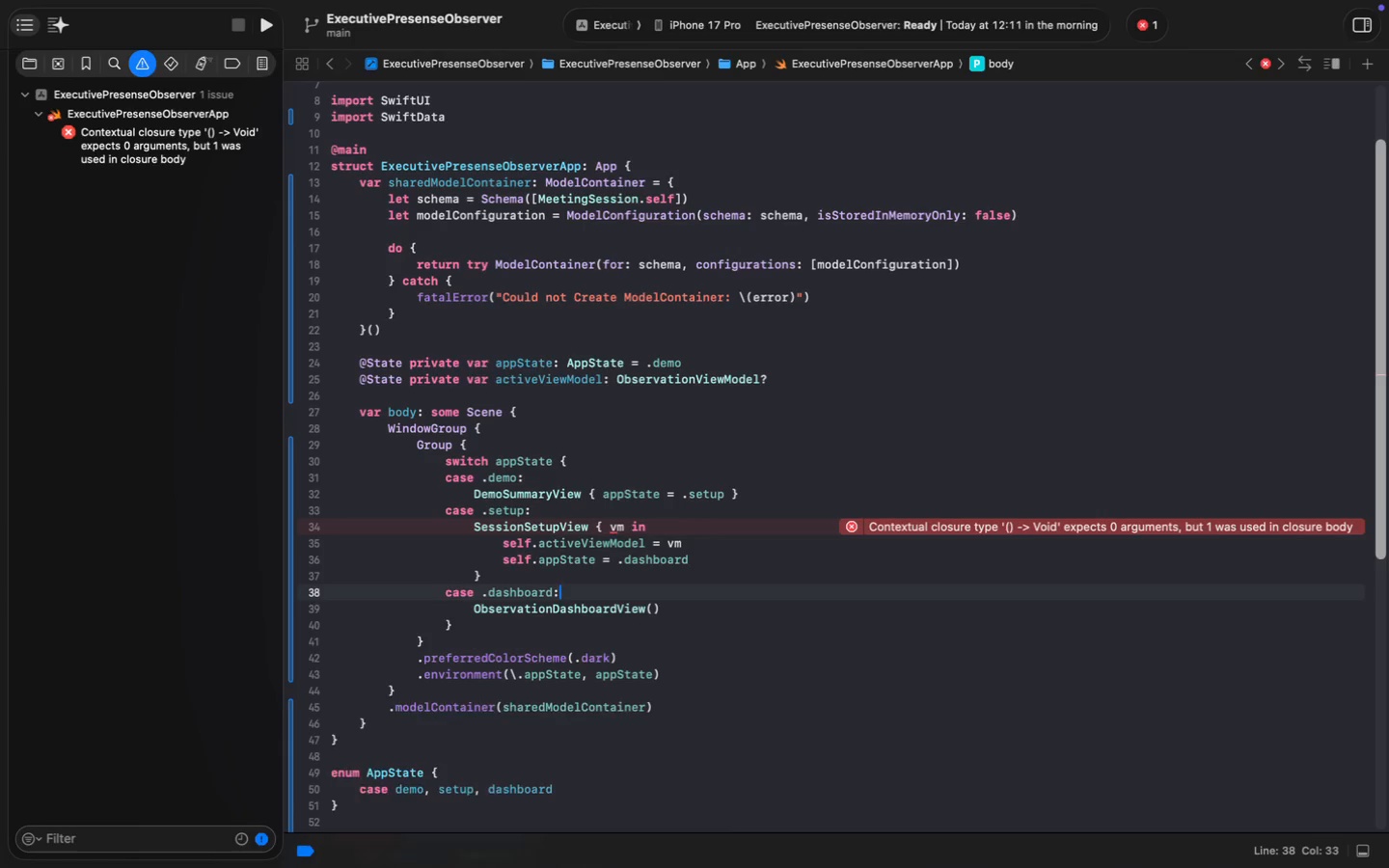 
key(Enter)
 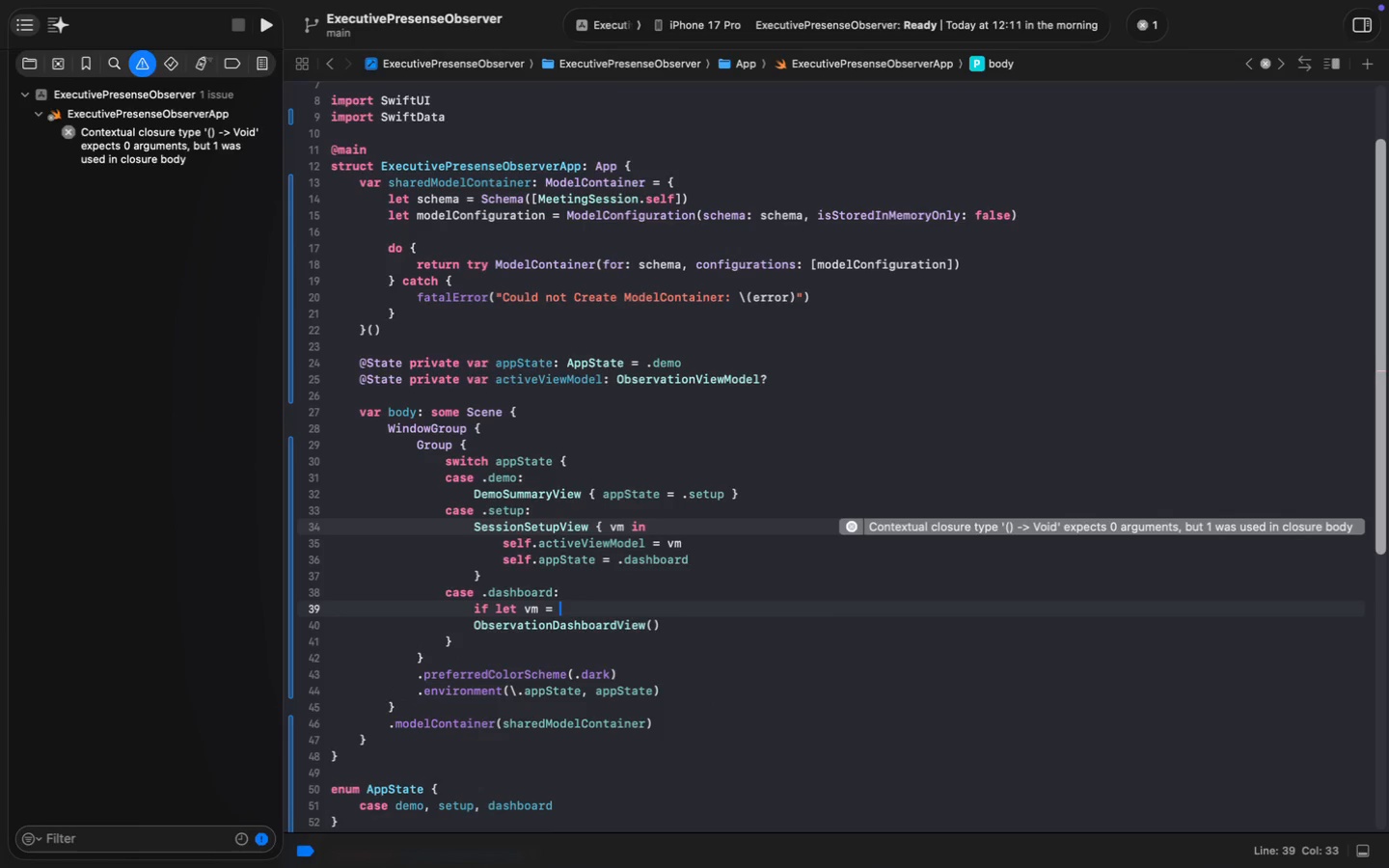 
type(if let vm = act)
 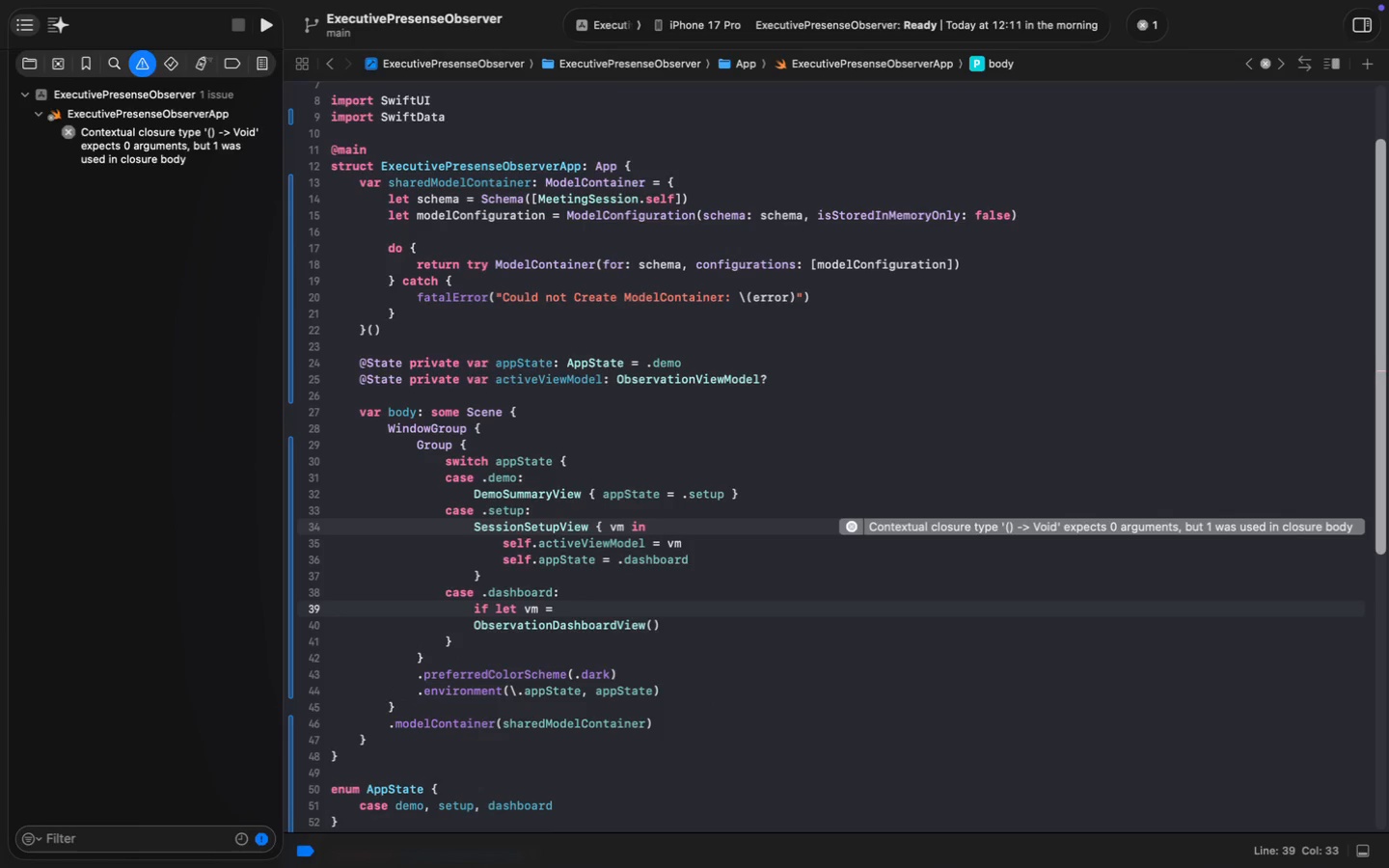 
key(Enter)
 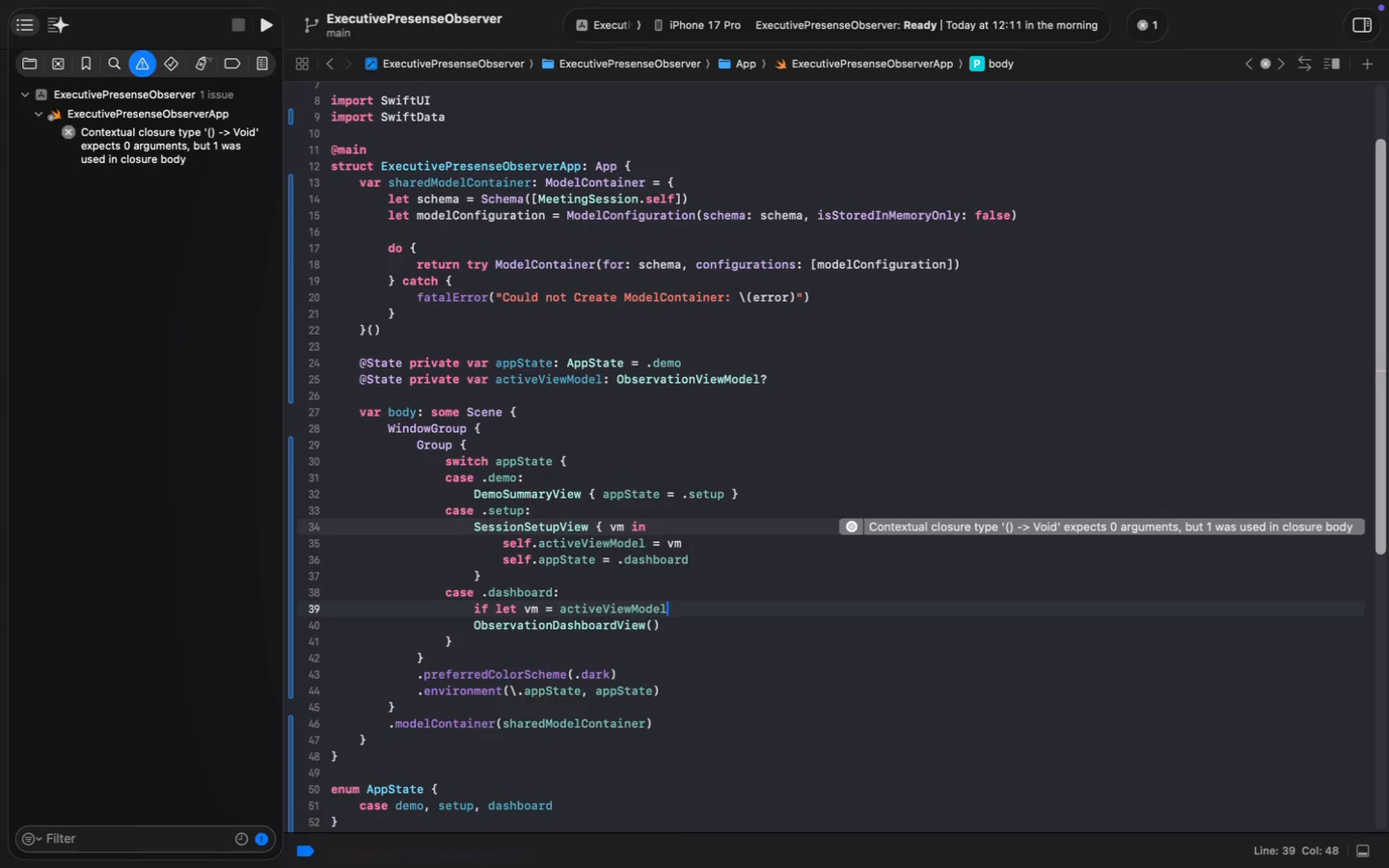 
key(Space)
 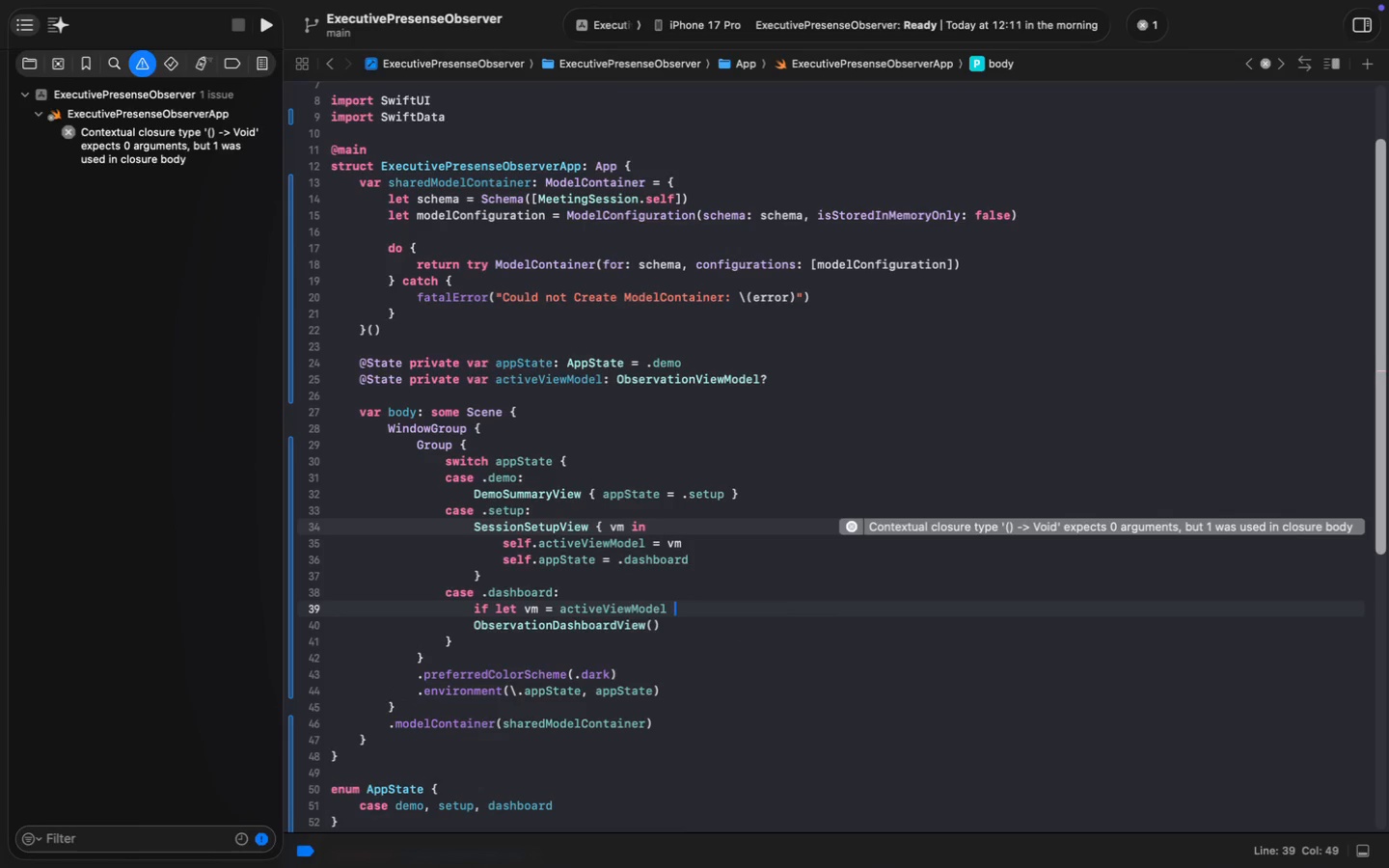 
key(Shift+ShiftLeft)
 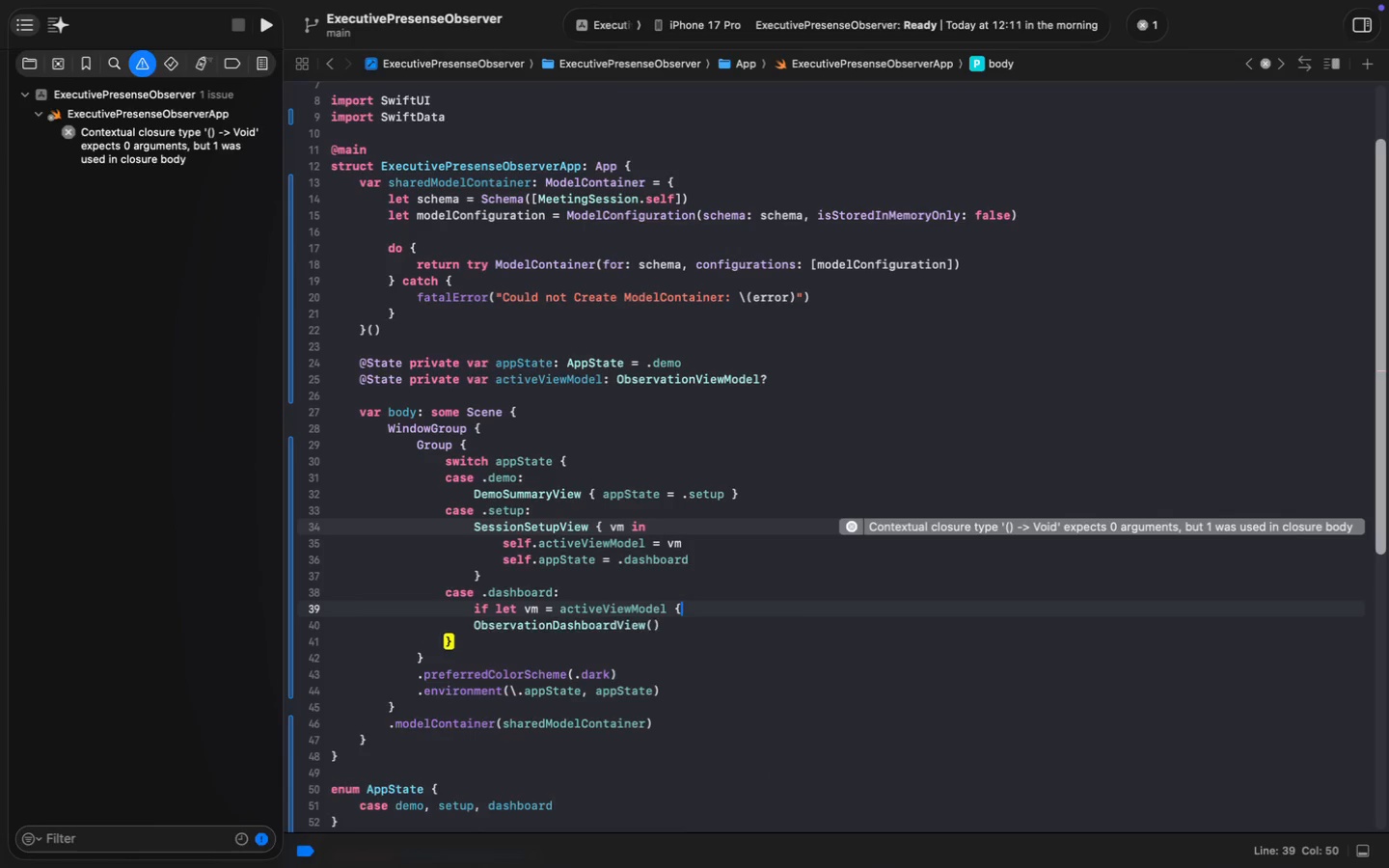 
key(Shift+BracketLeft)
 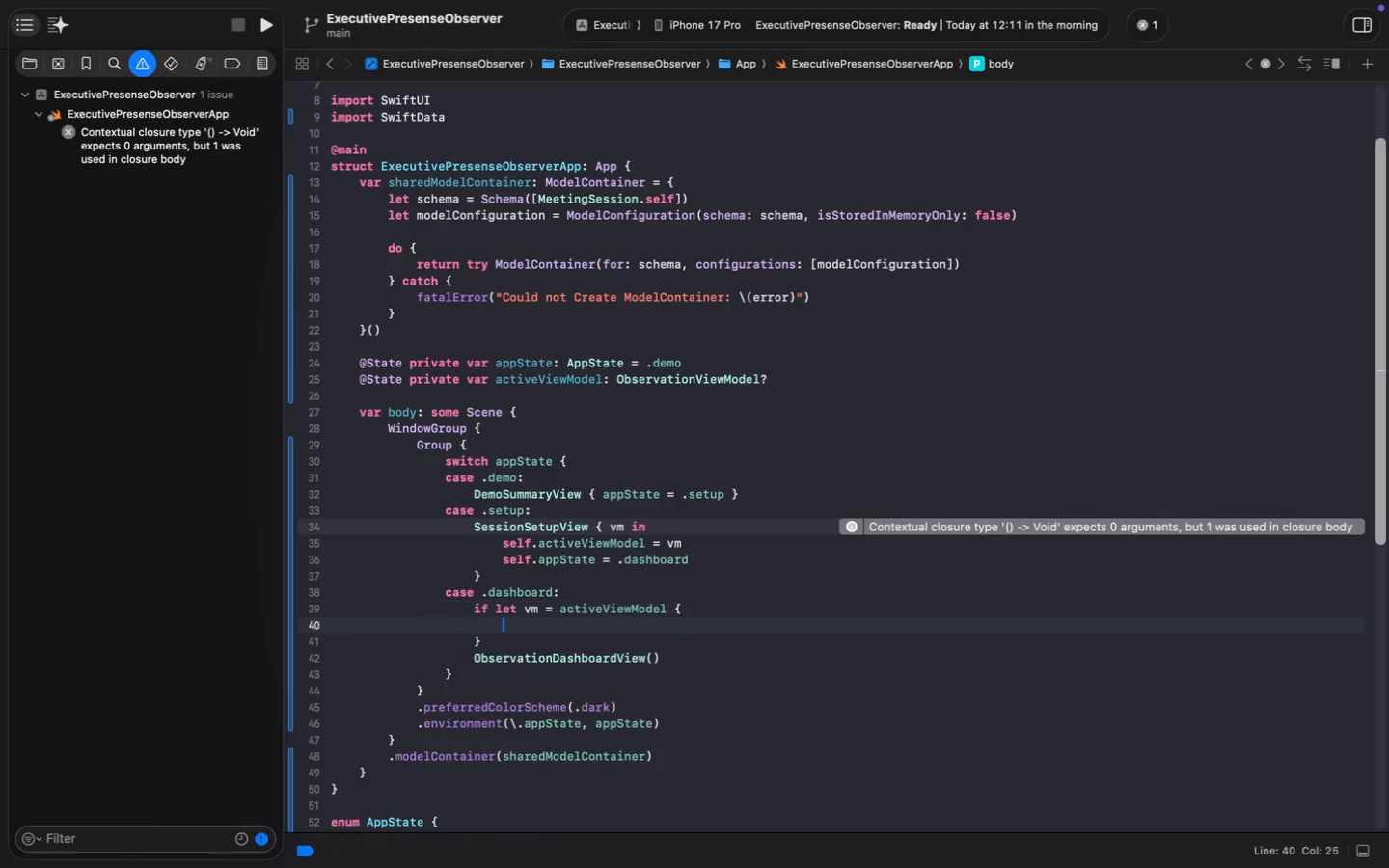 
key(Enter)
 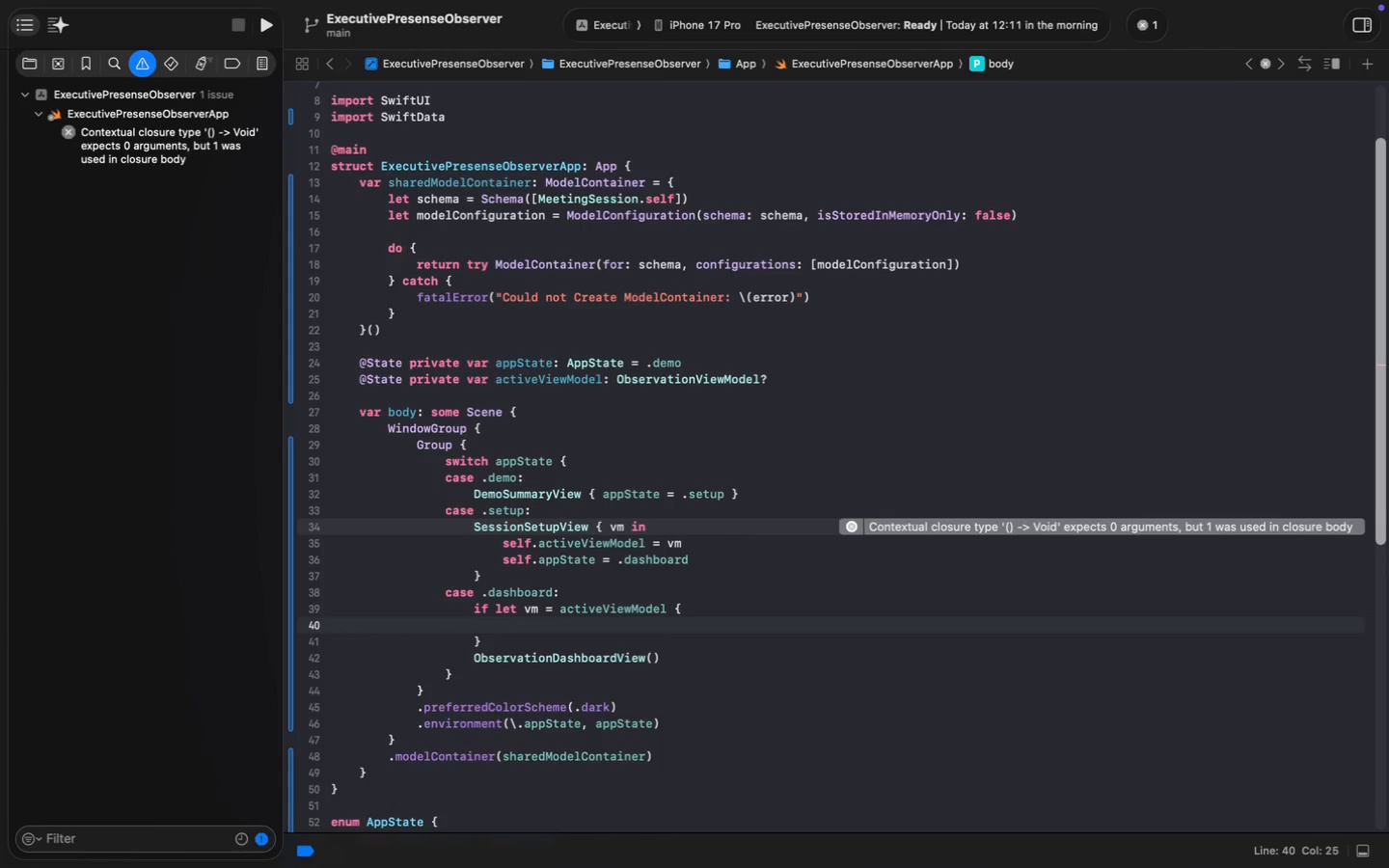 
key(ArrowDown)
 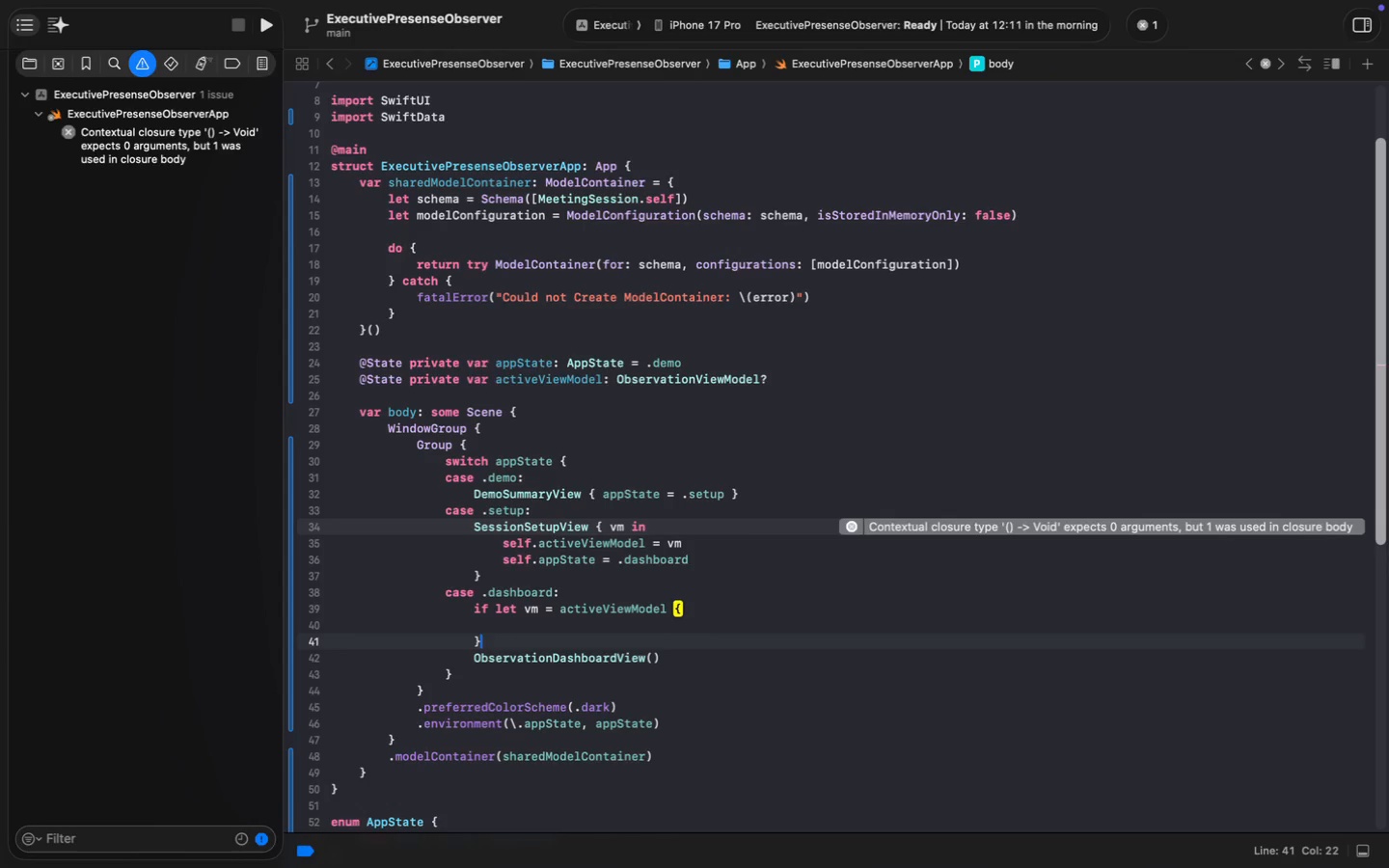 
key(ArrowDown)
 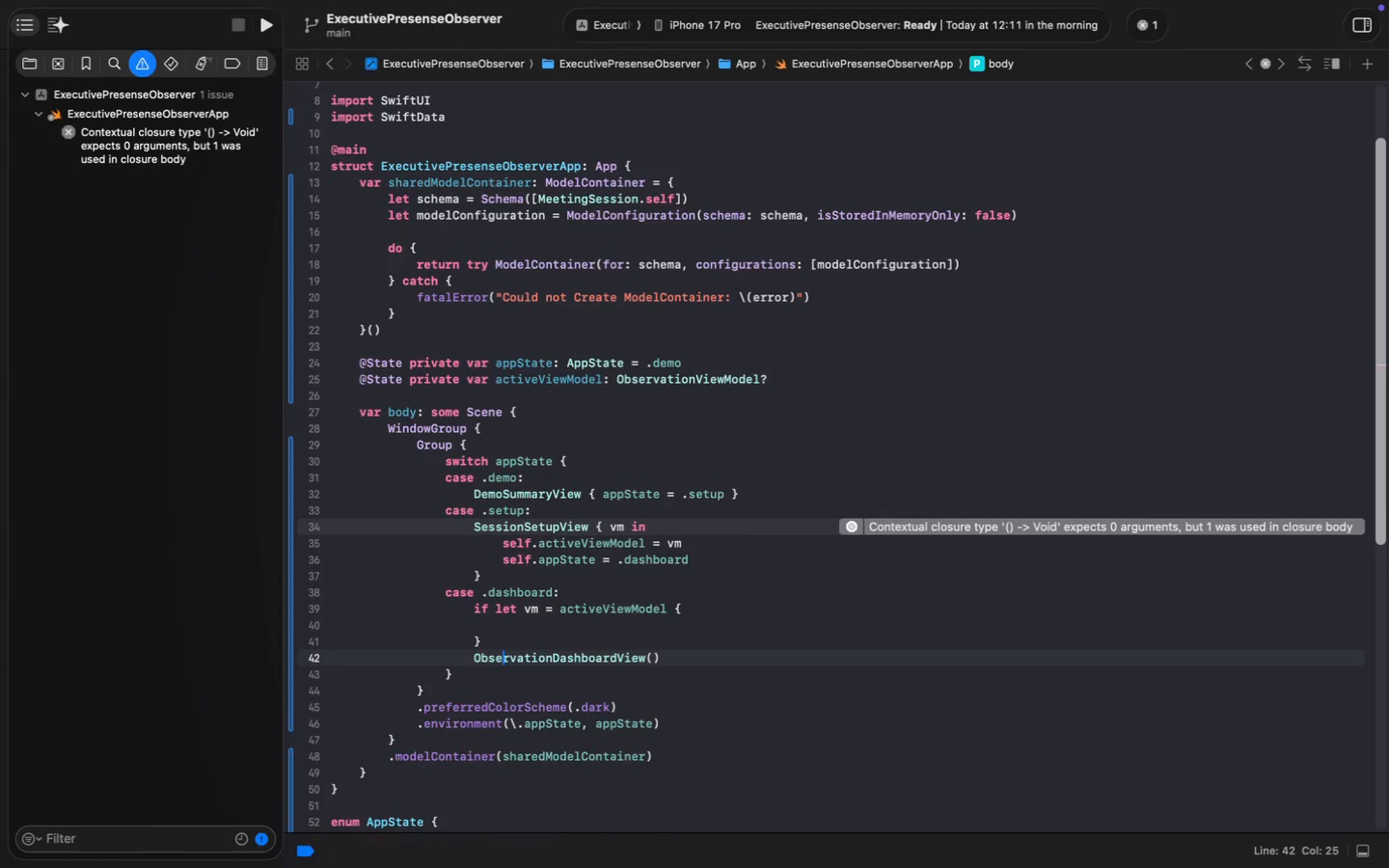 
key(ArrowLeft)
 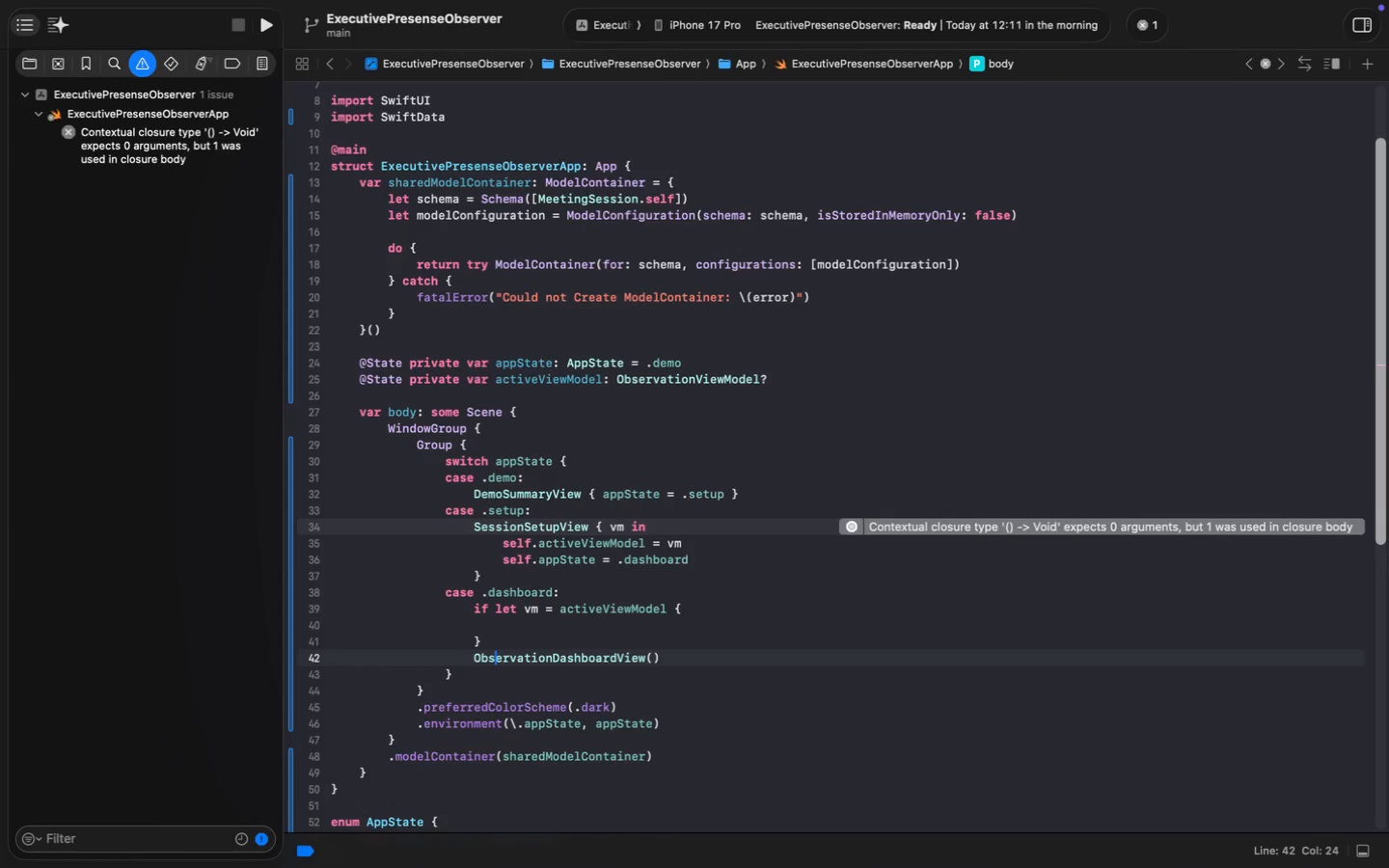 
key(Meta+MetaRight)
 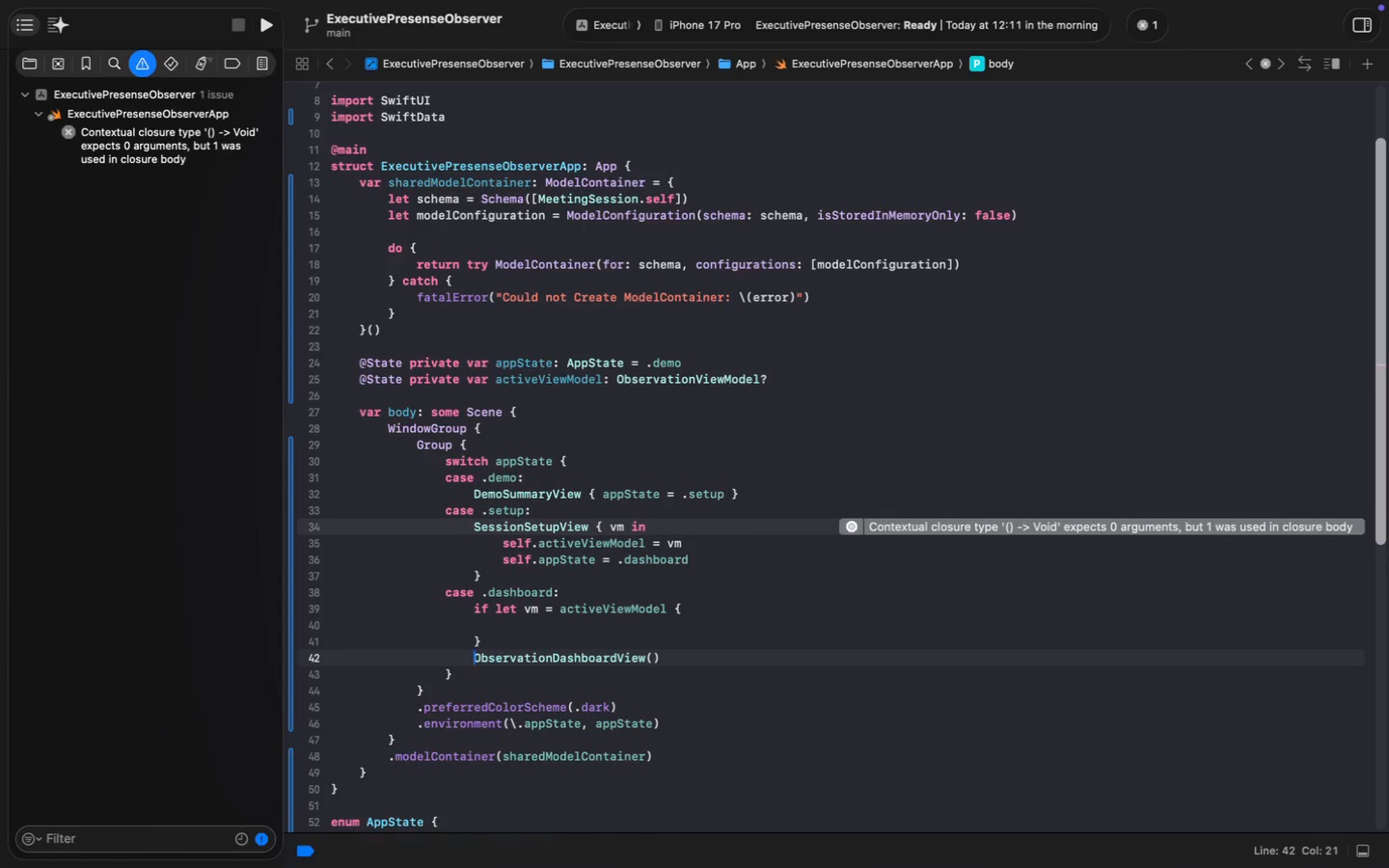 
key(Meta+ArrowLeft)
 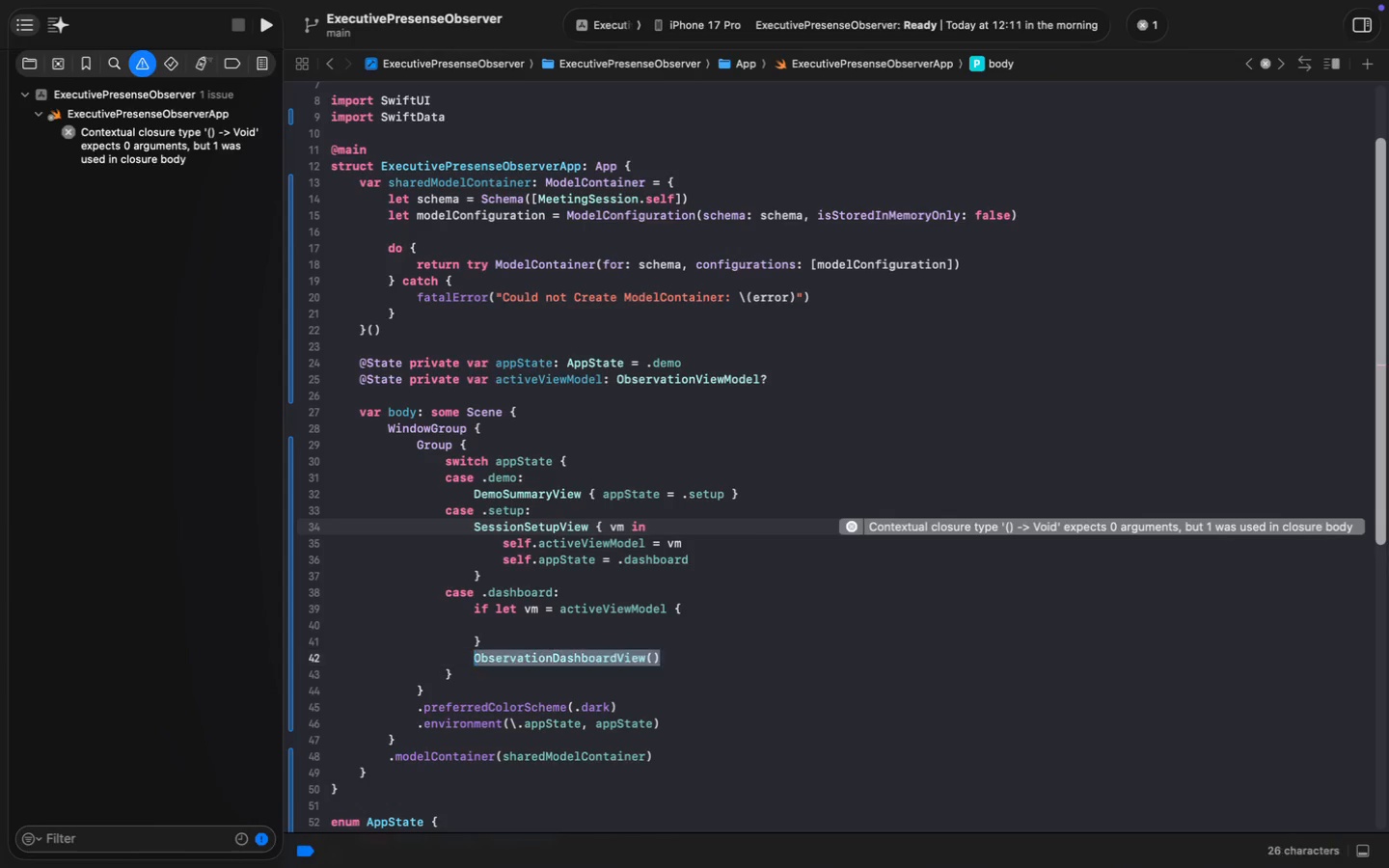 
key(Meta+Shift+ArrowRight)
 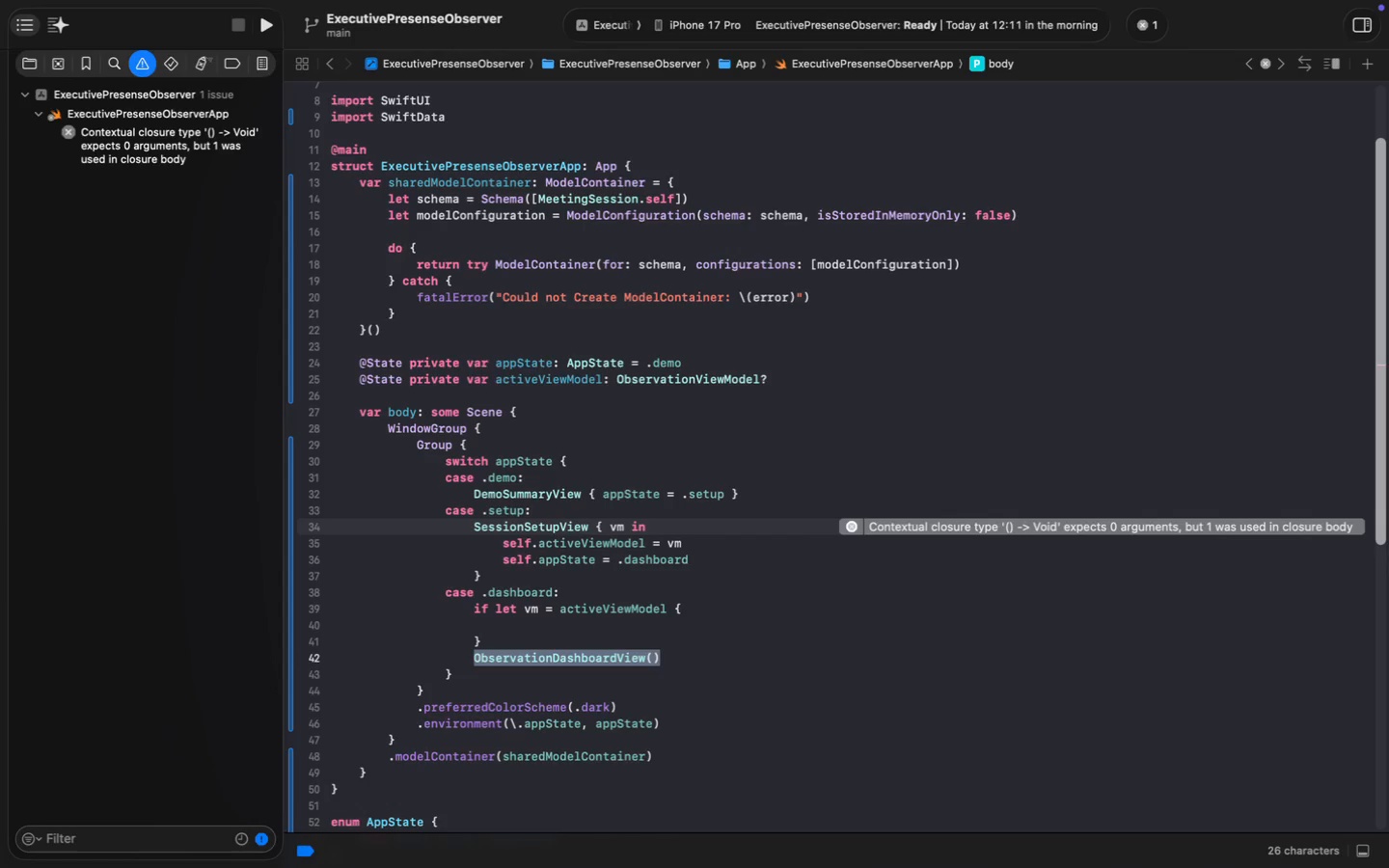 
key(Meta+C)
 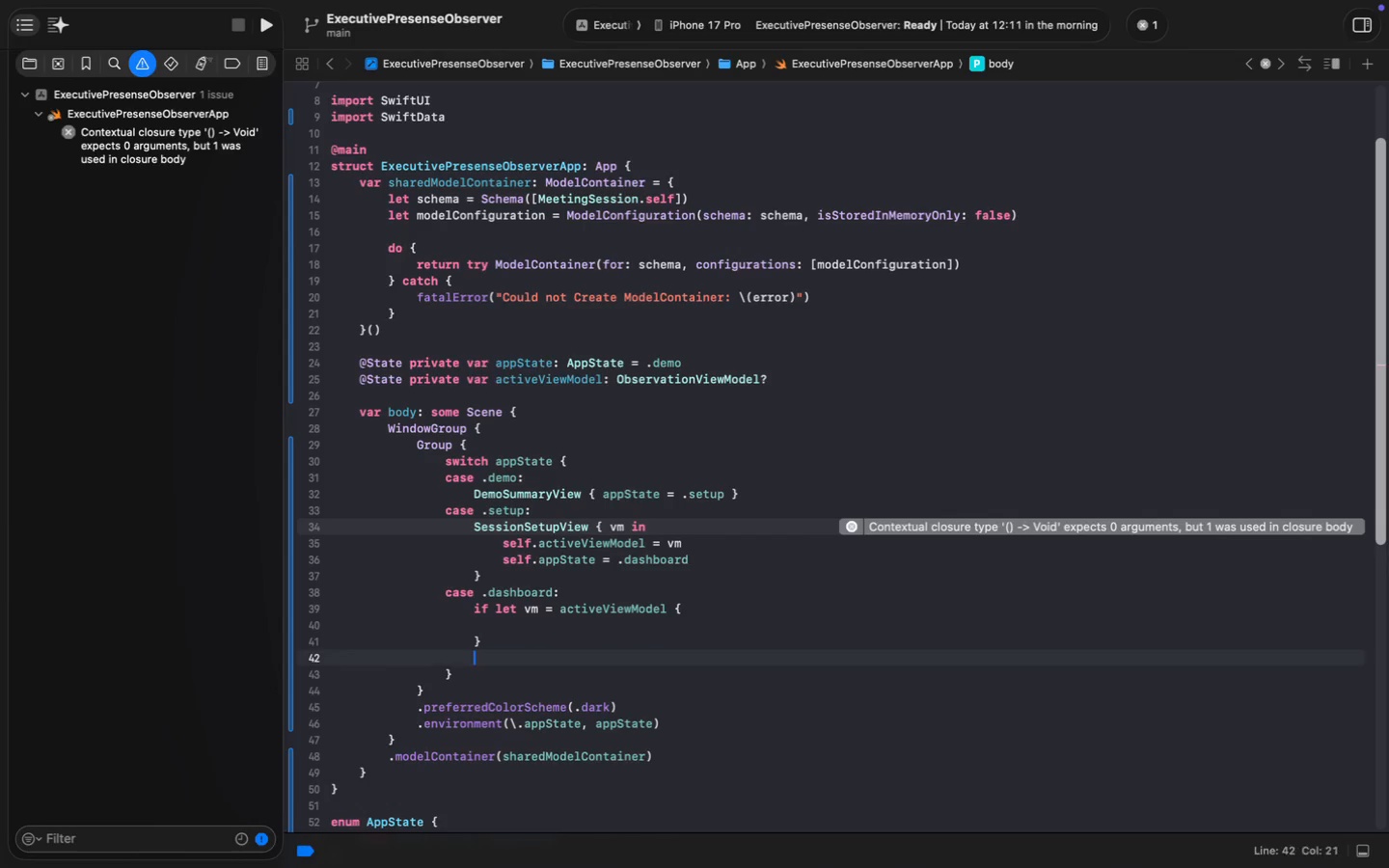 
key(Meta+X)
 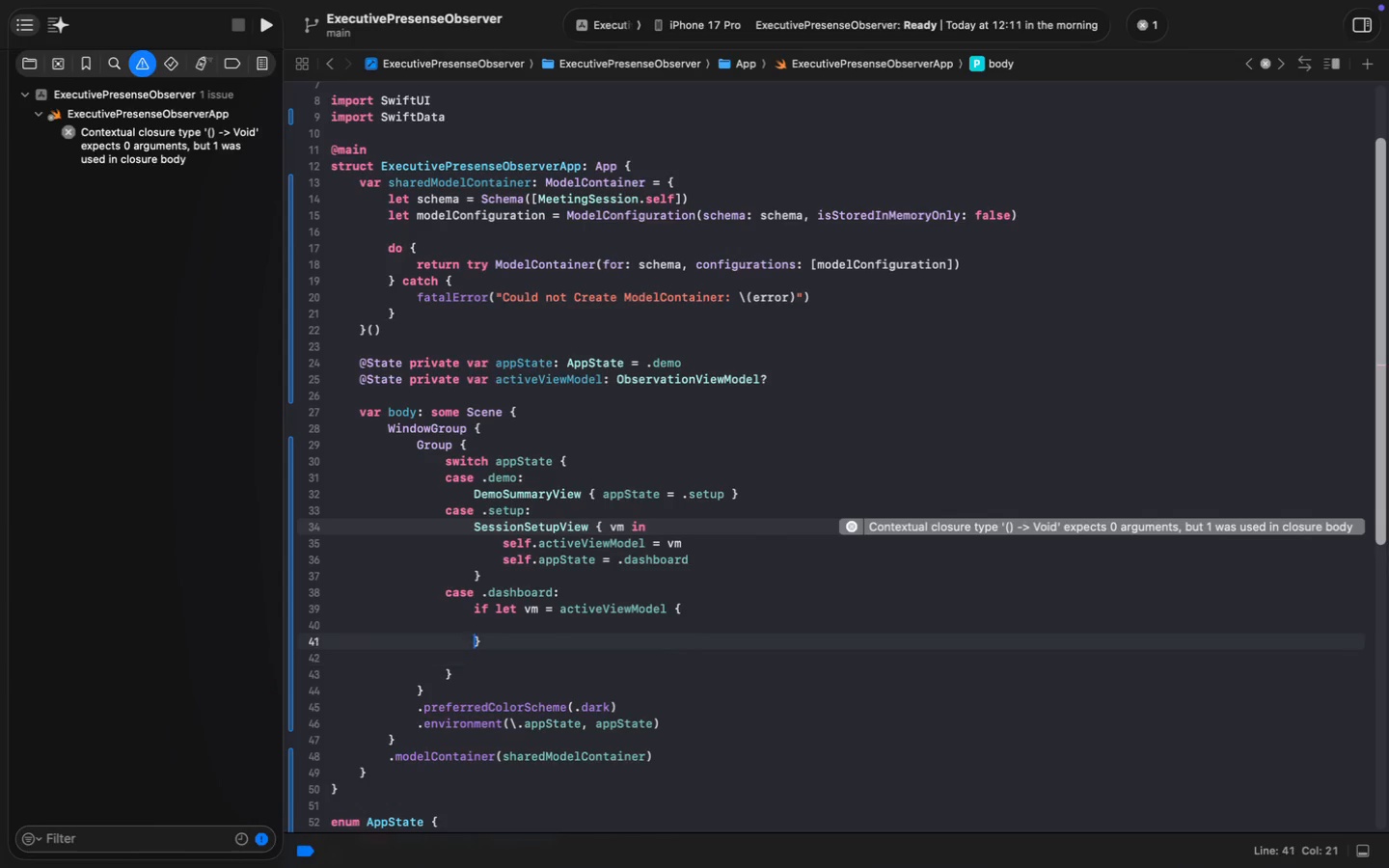 
key(ArrowUp)
 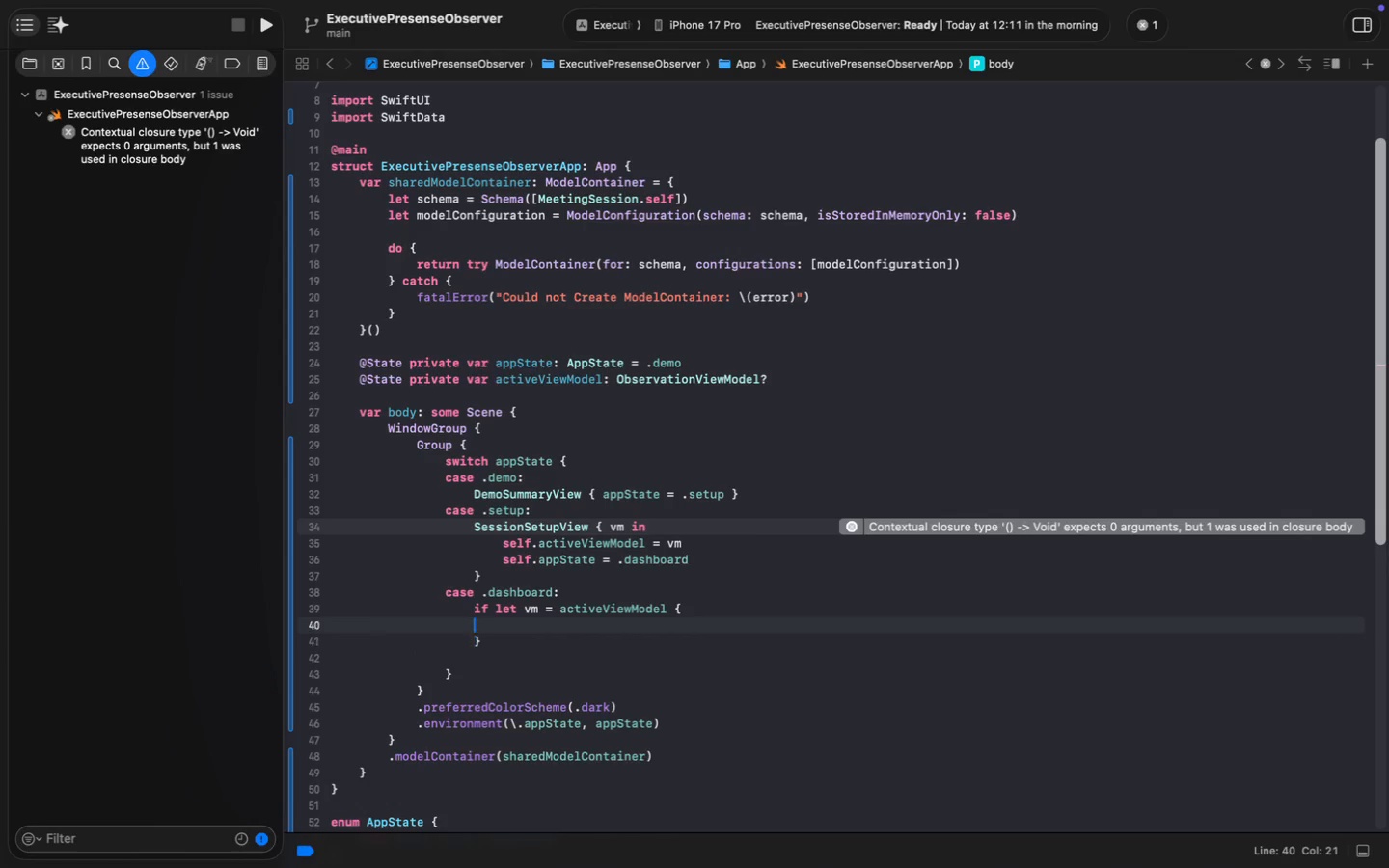 
key(ArrowUp)
 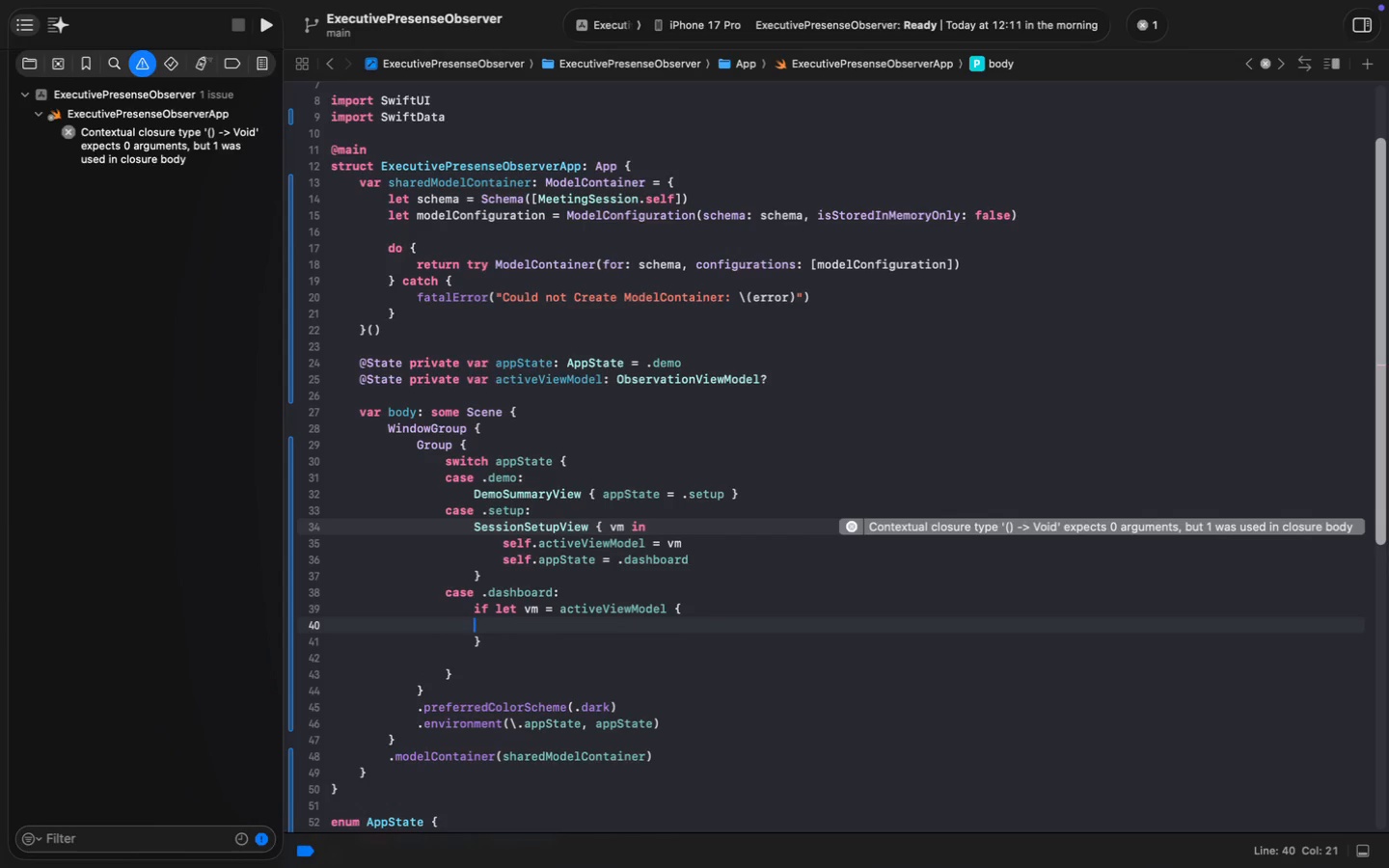 
key(ArrowUp)
 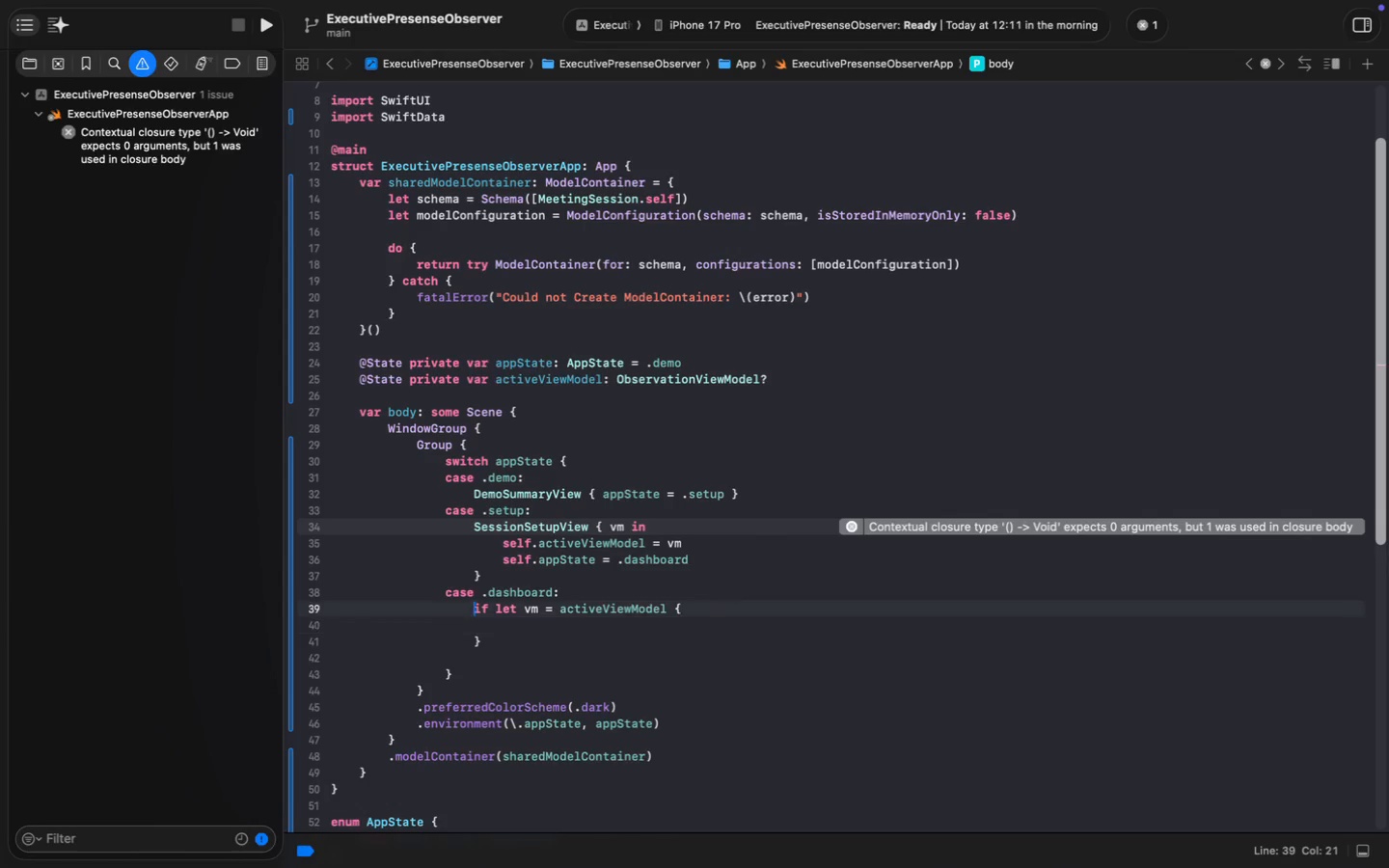 
key(Meta+MetaRight)
 